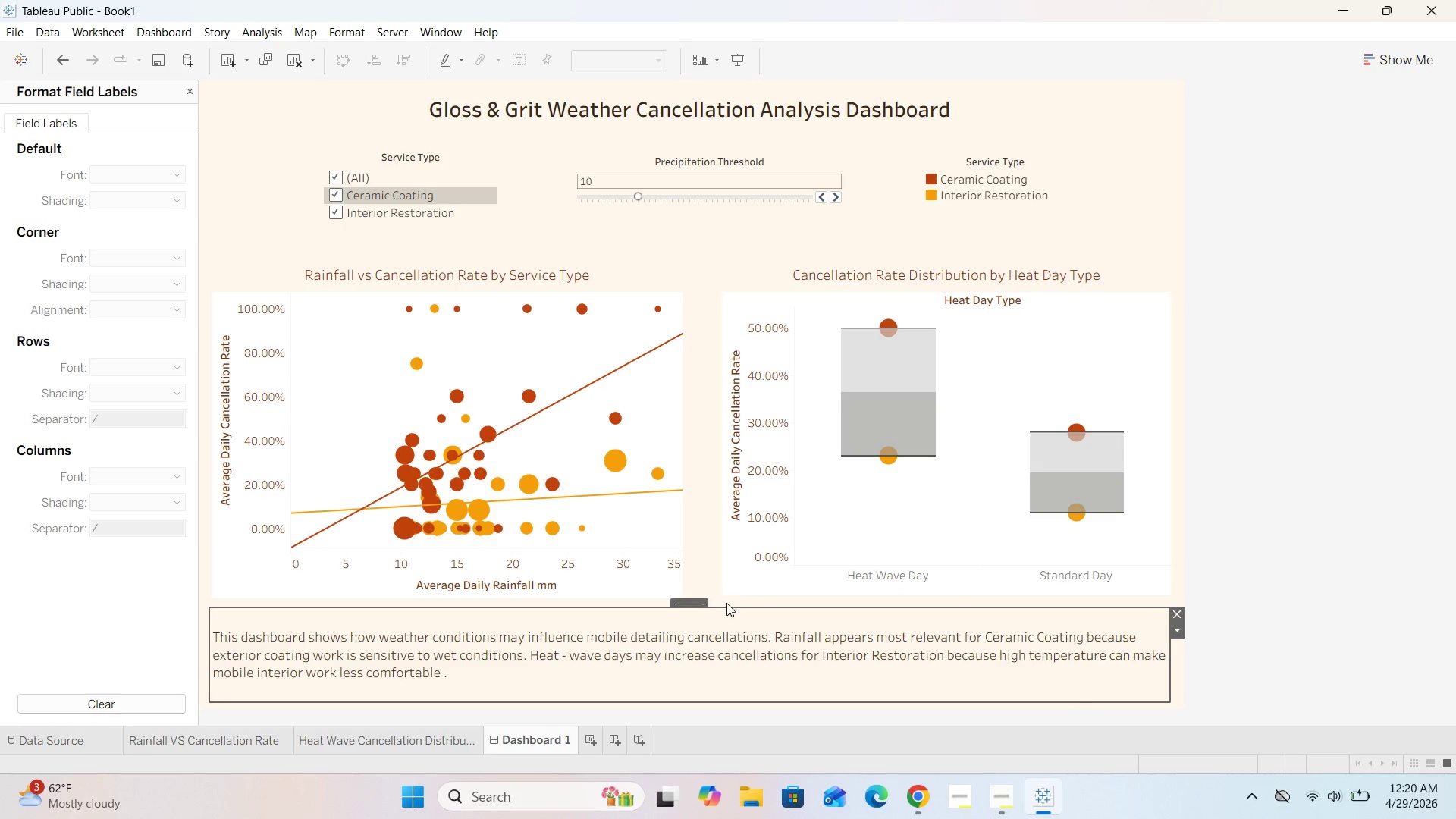 
left_click_drag(start_coordinate=[726, 607], to_coordinate=[727, 613])
 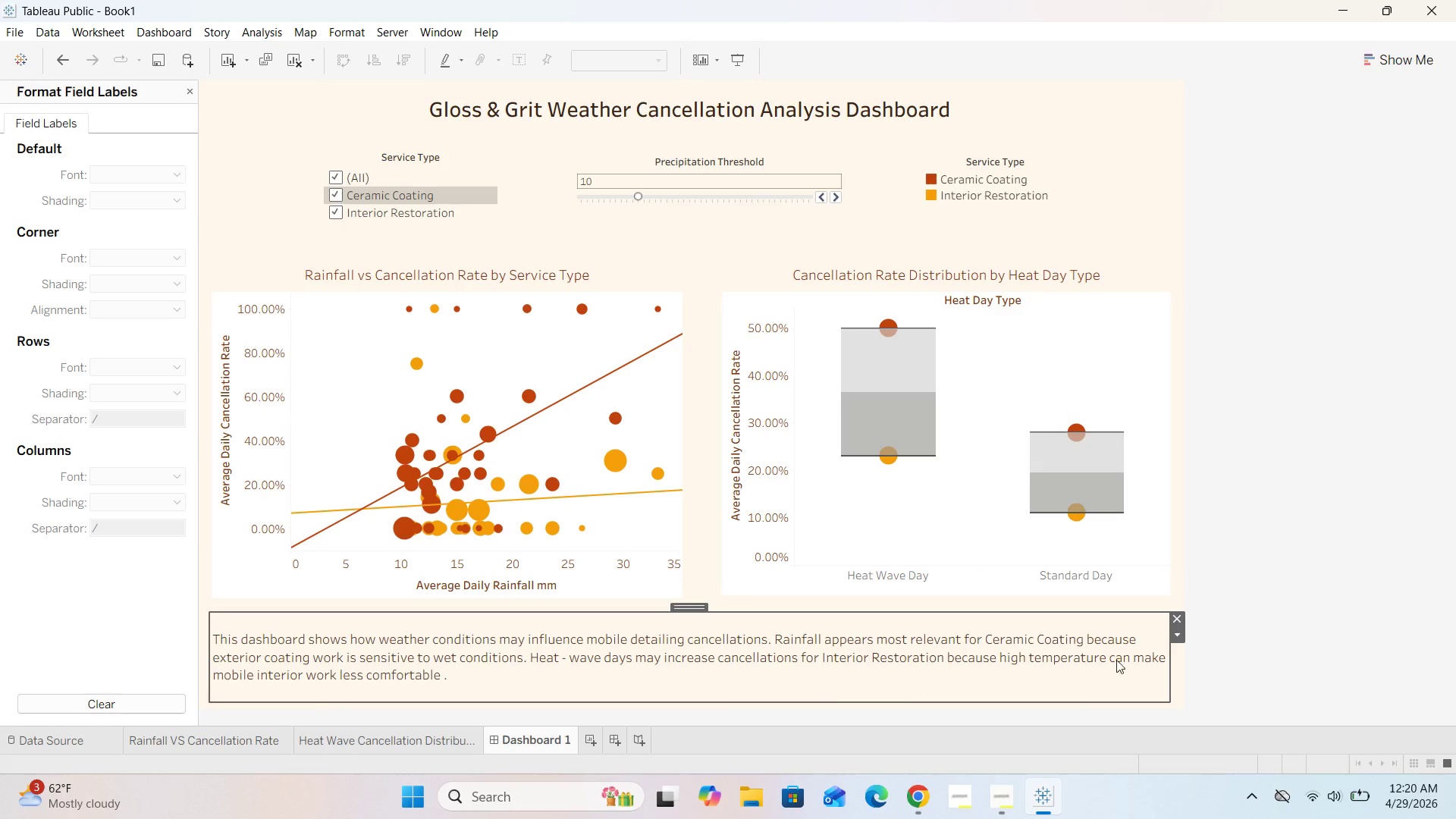 
left_click([1260, 613])
 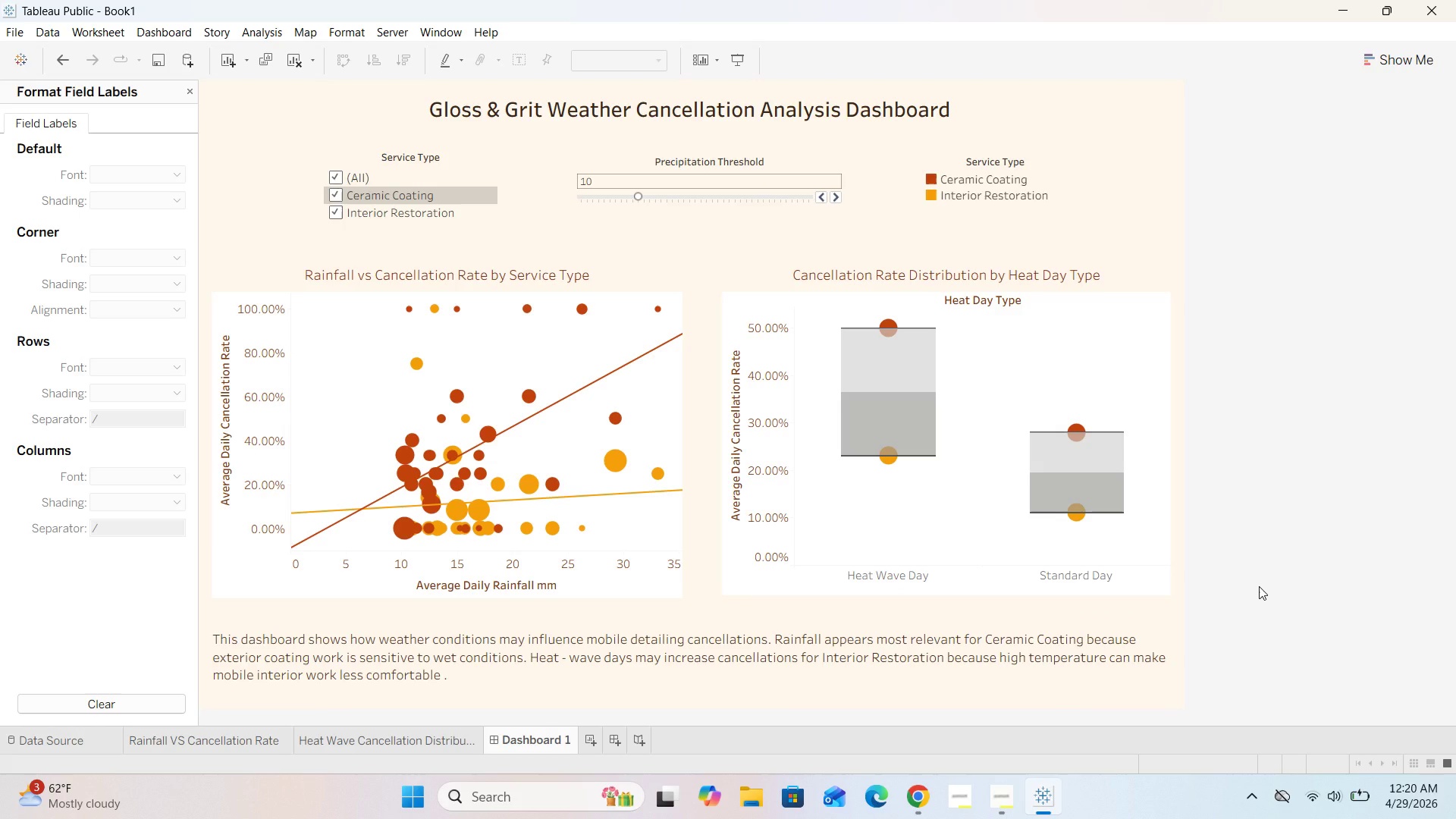 
scroll: coordinate [1259, 586], scroll_direction: none, amount: 0.0
 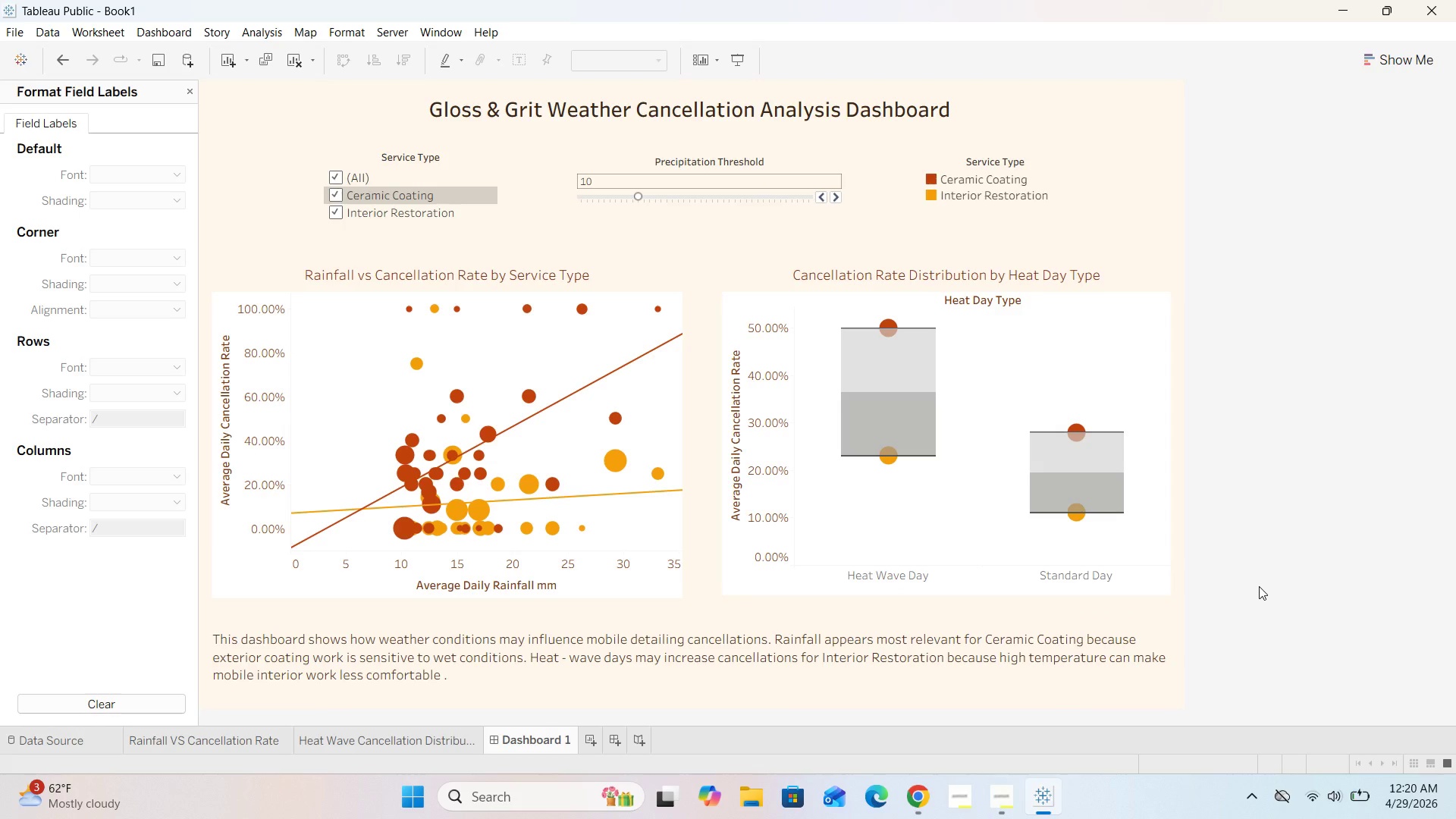 
scroll: coordinate [1259, 586], scroll_direction: up, amount: 1.0
 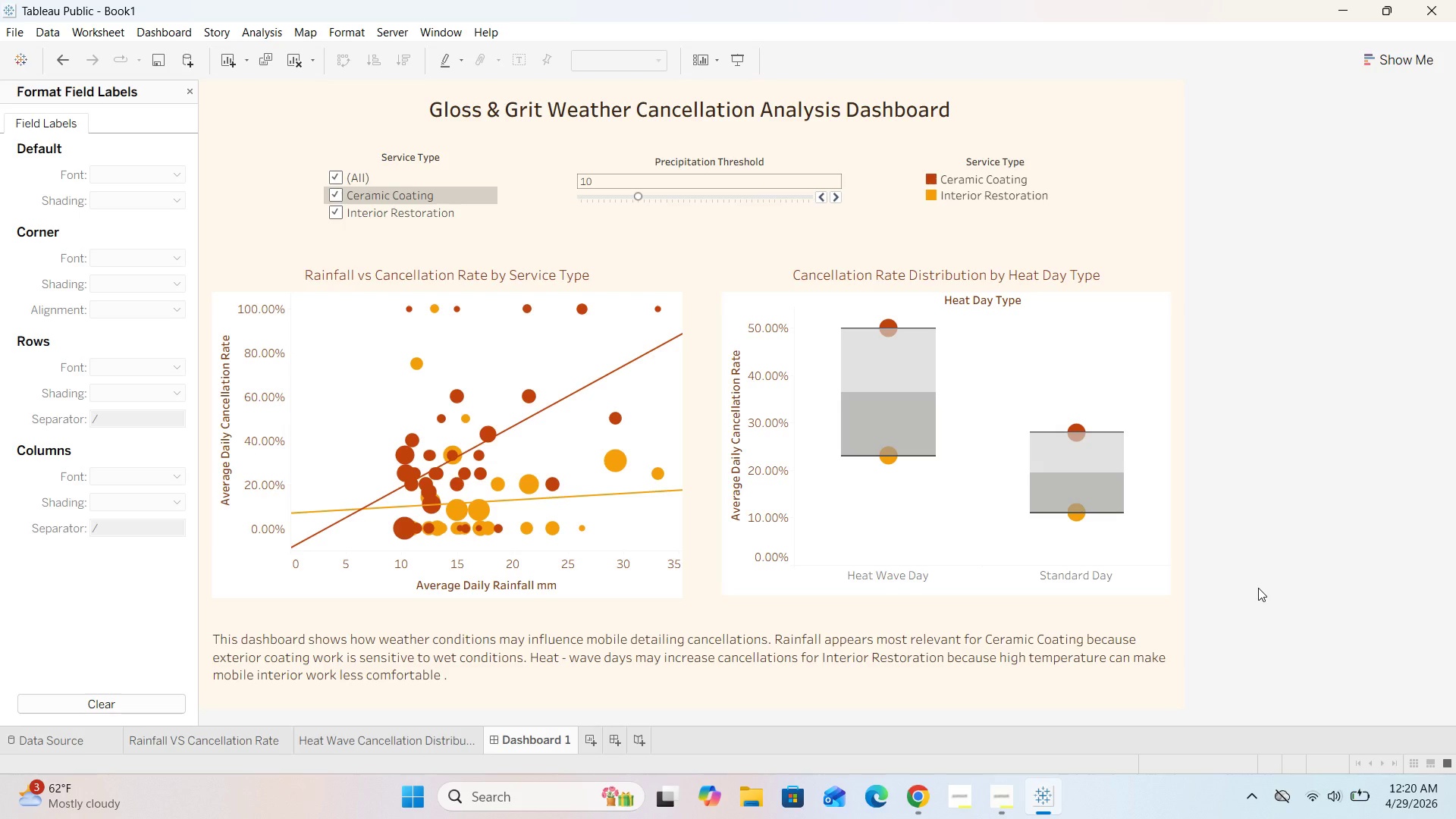 
wait(7.79)
 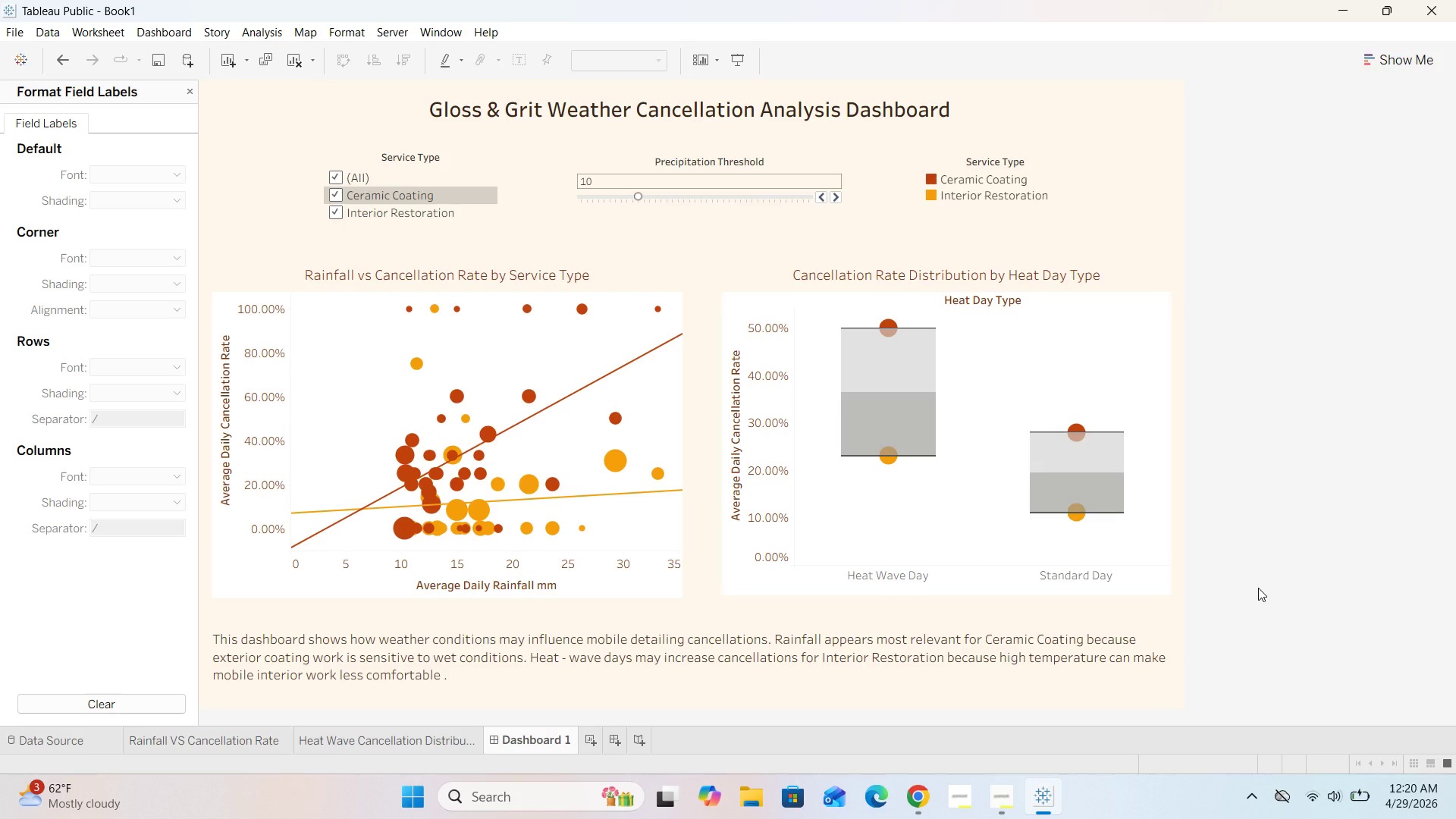 
left_click([224, 432])
 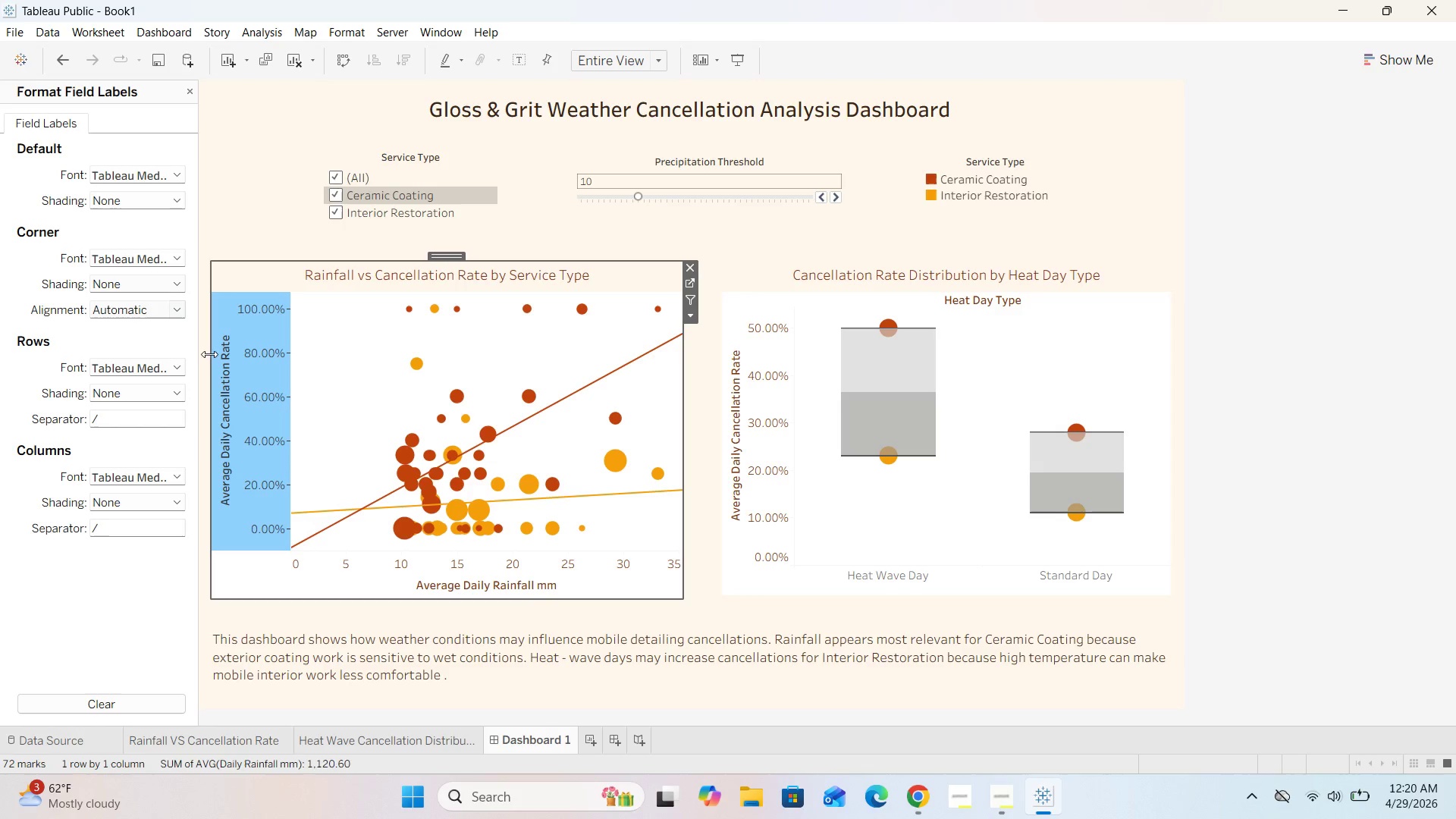 
right_click([227, 375])
 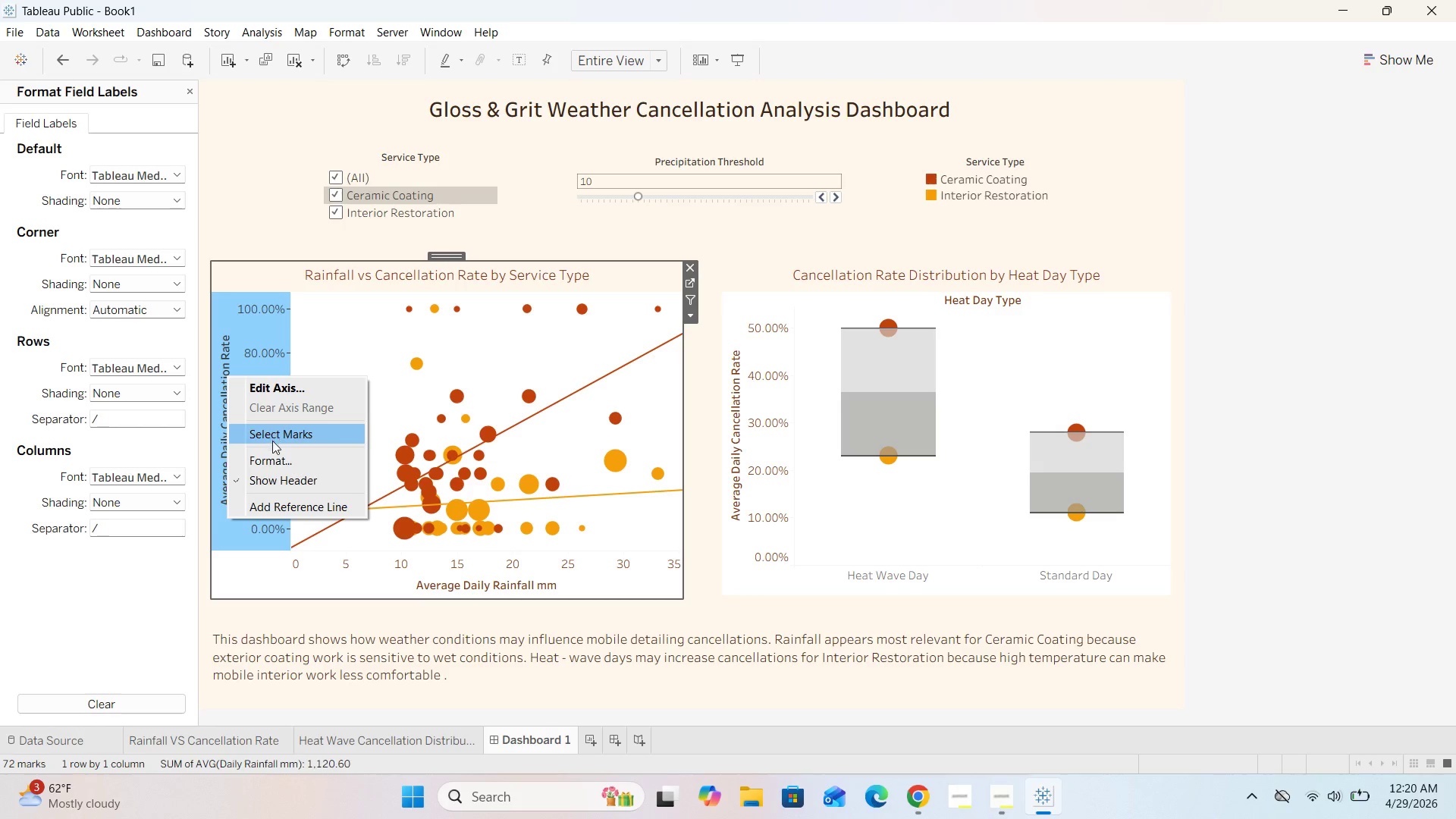 
left_click([271, 458])
 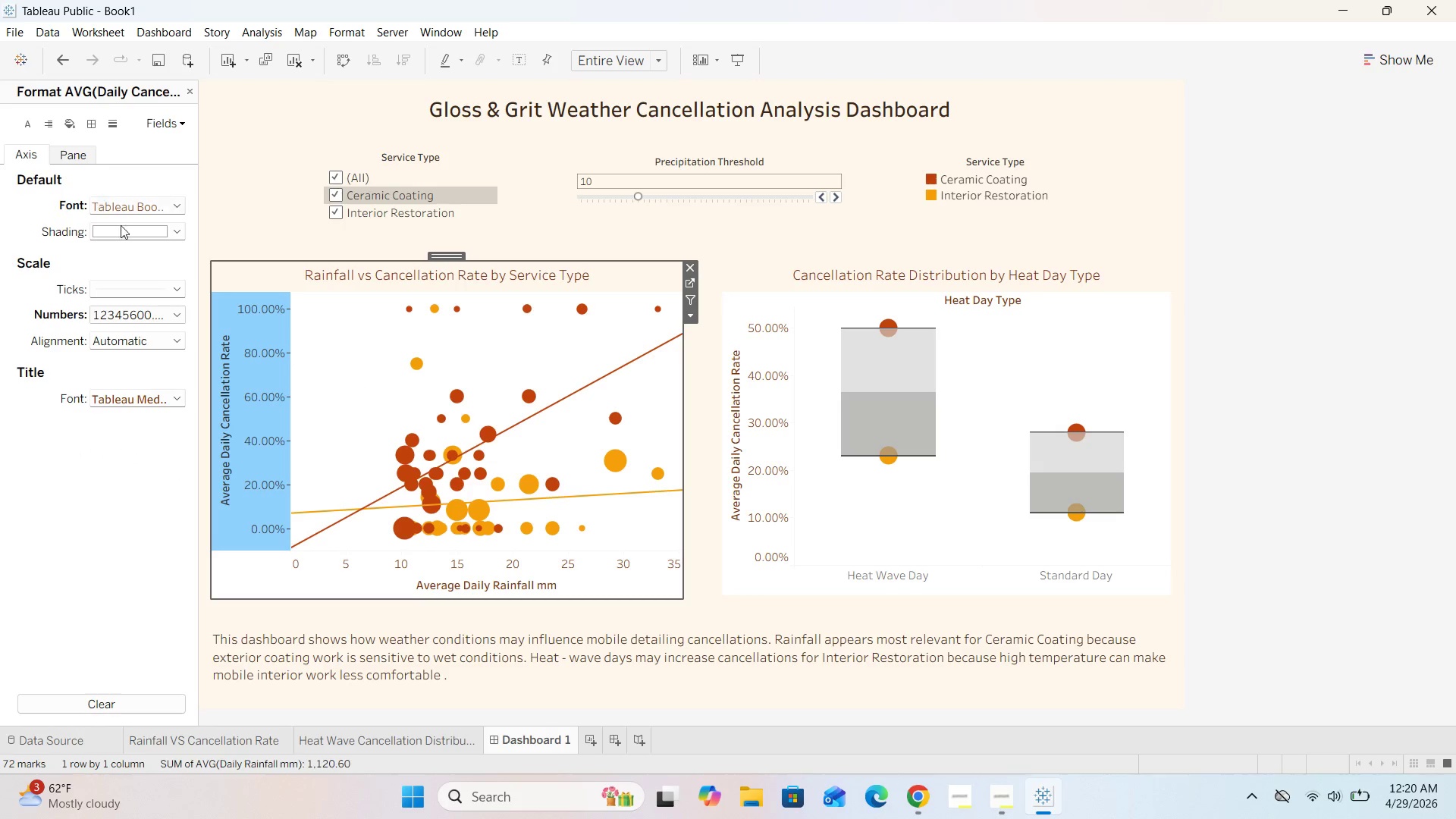 
left_click([160, 209])
 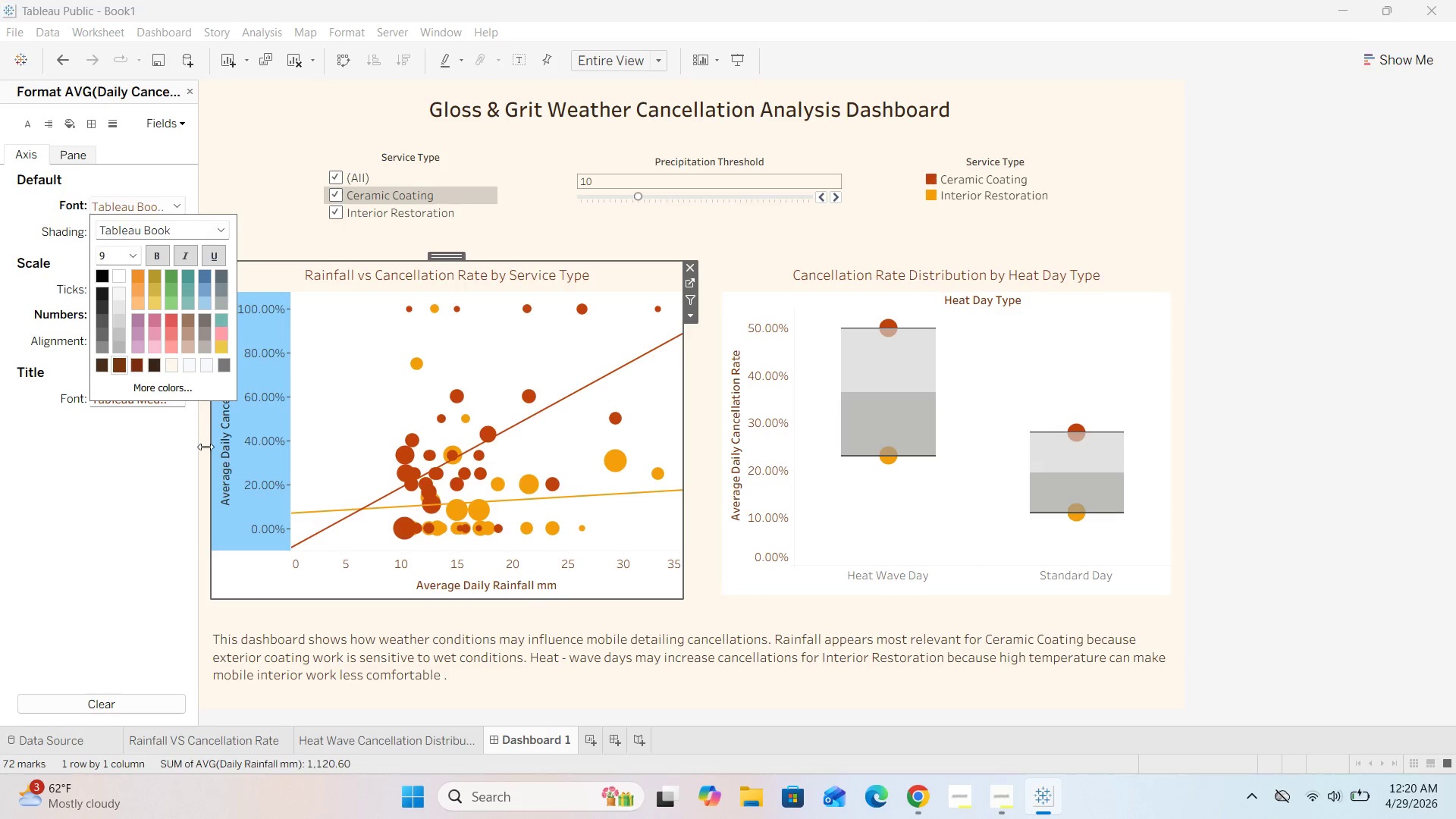 
wait(5.72)
 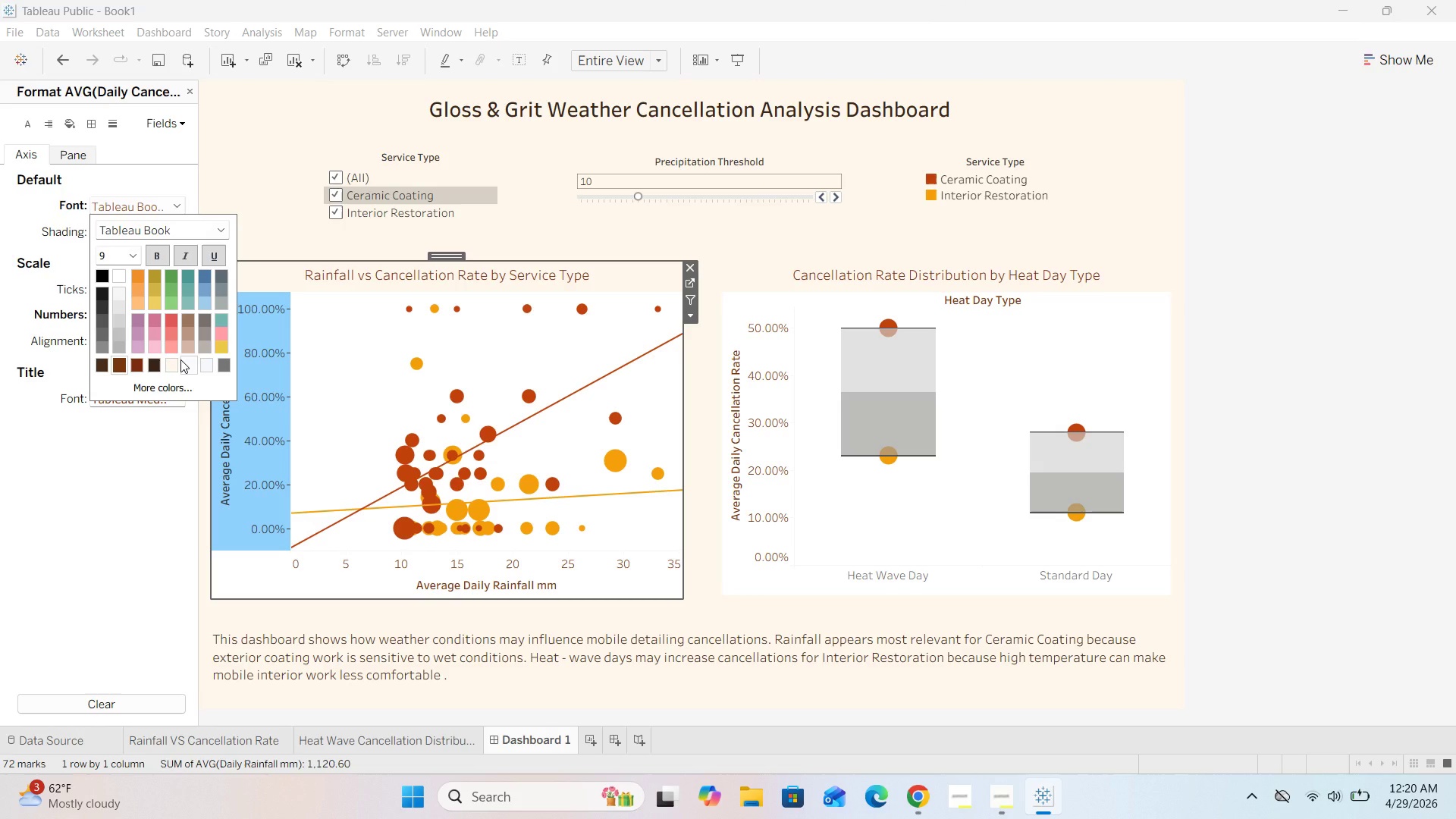 
left_click([158, 248])
 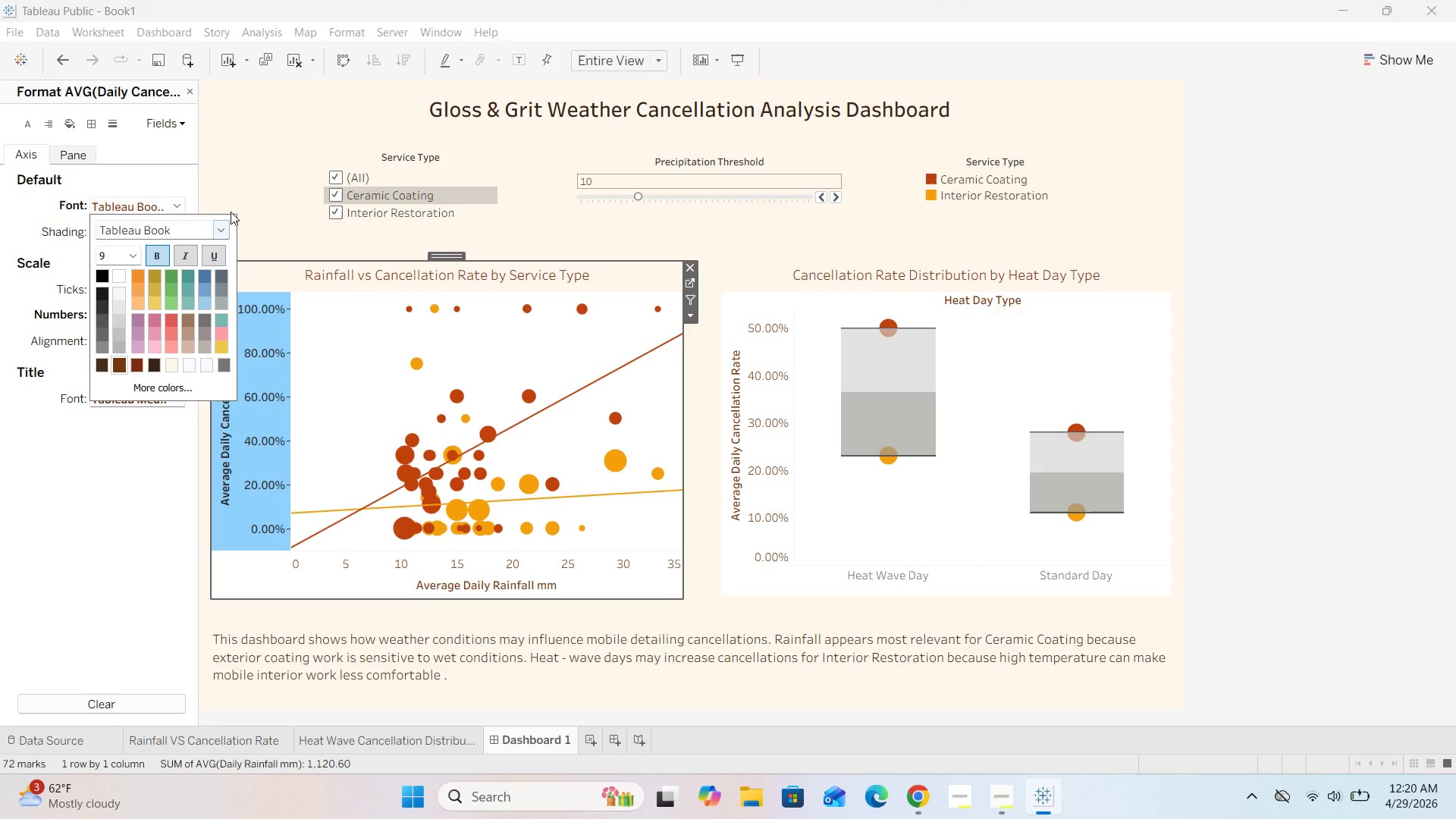 
left_click([253, 183])
 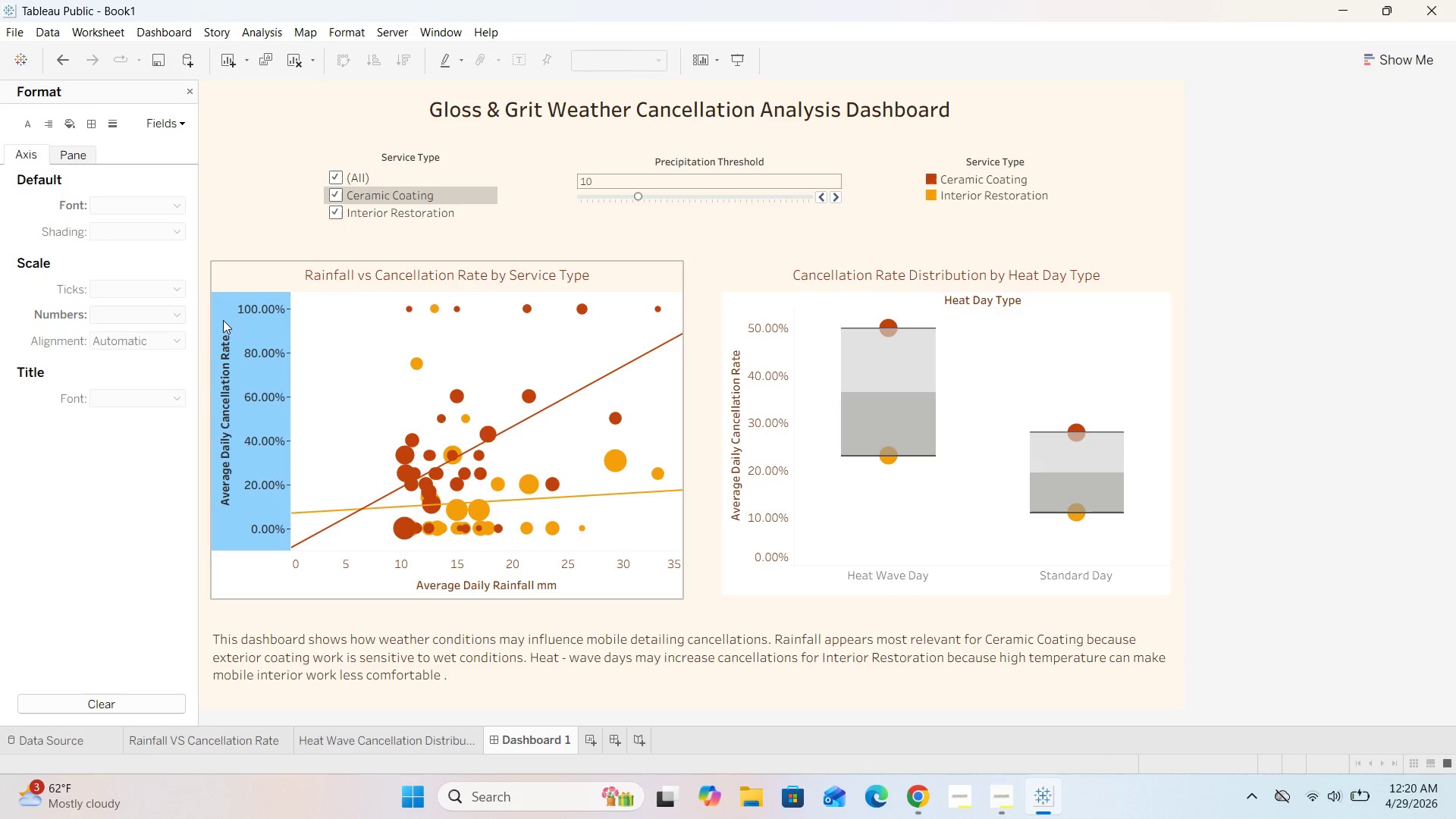 
left_click([223, 320])
 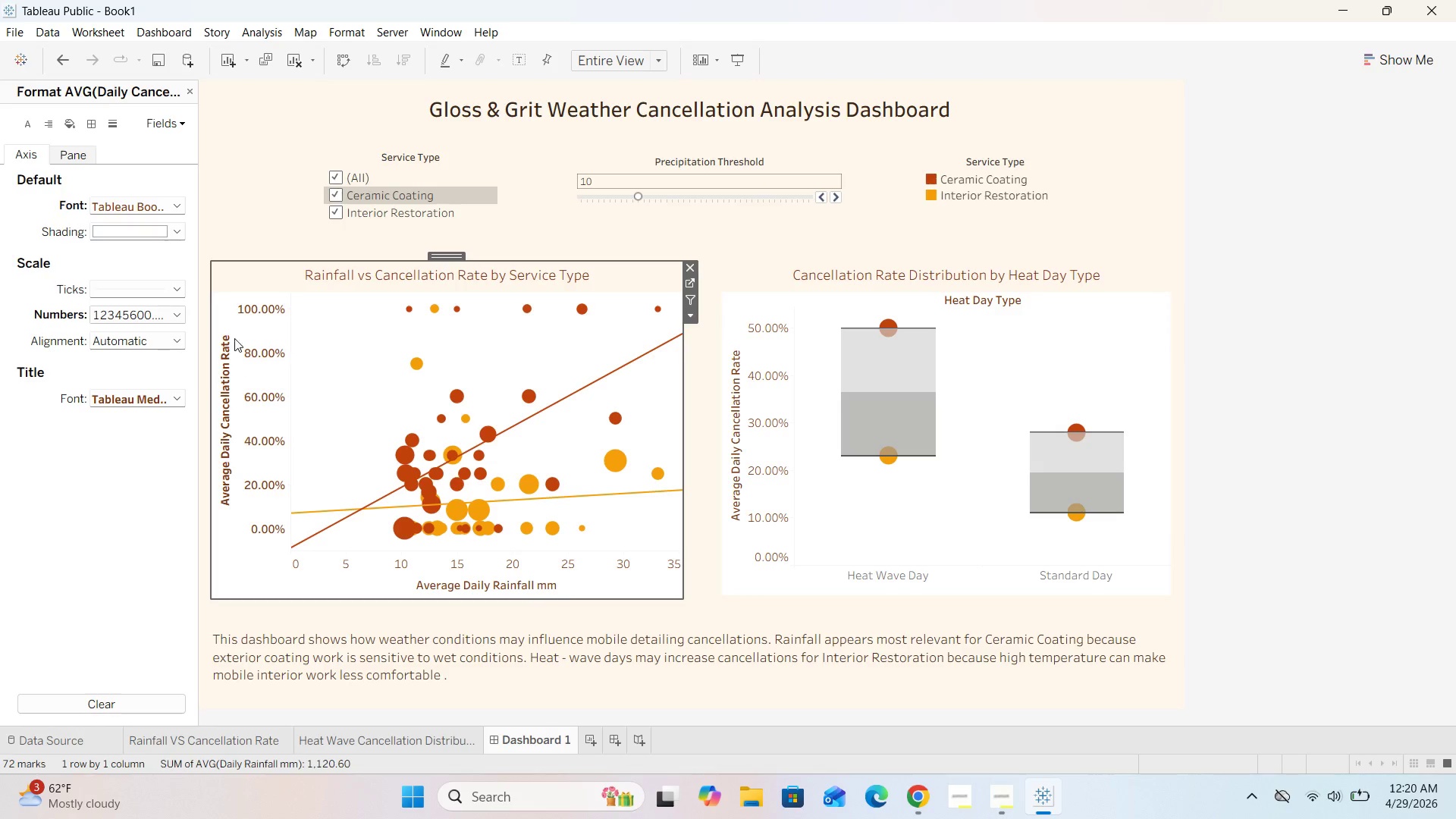 
left_click([53, 61])
 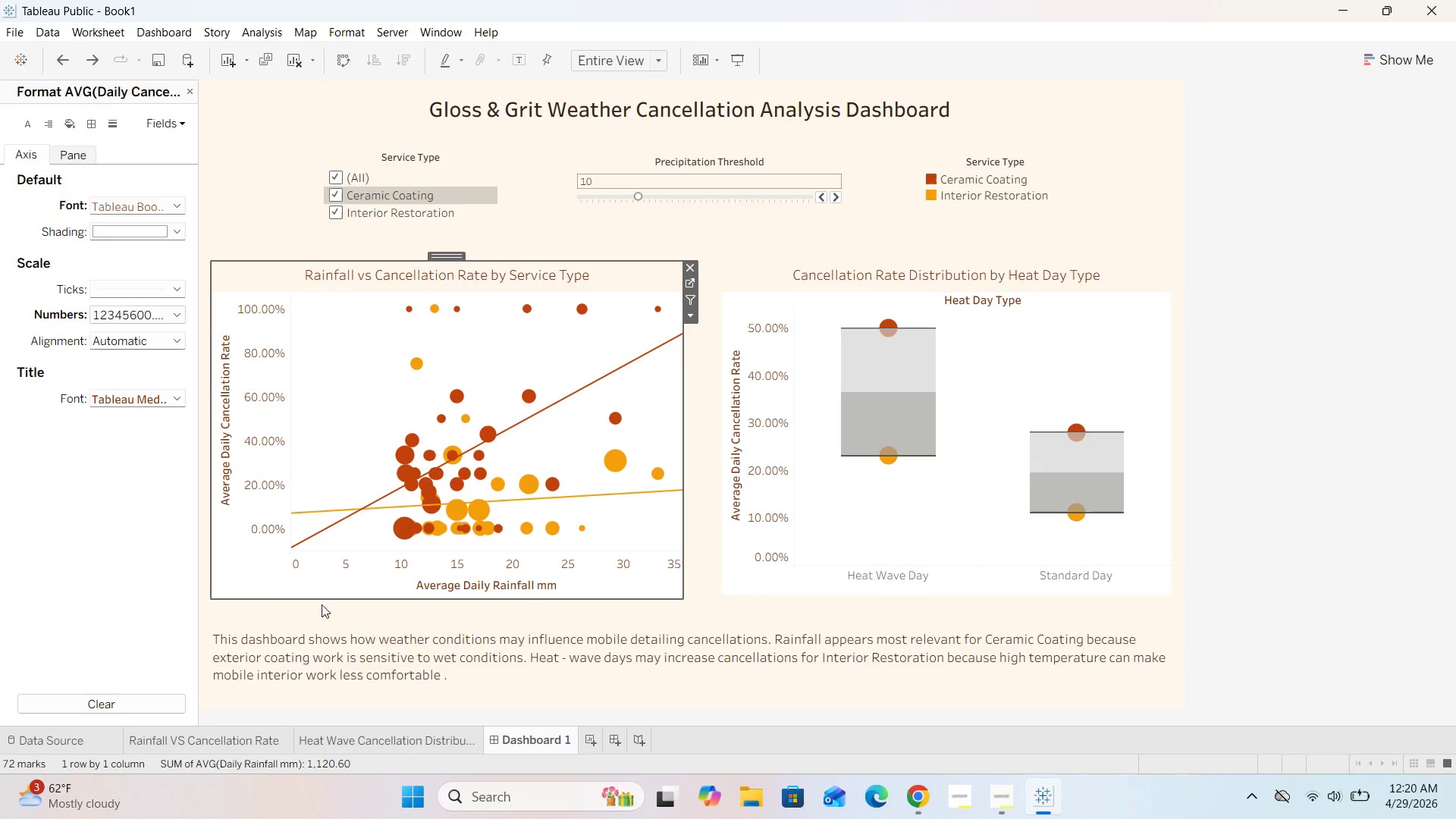 
left_click([268, 613])
 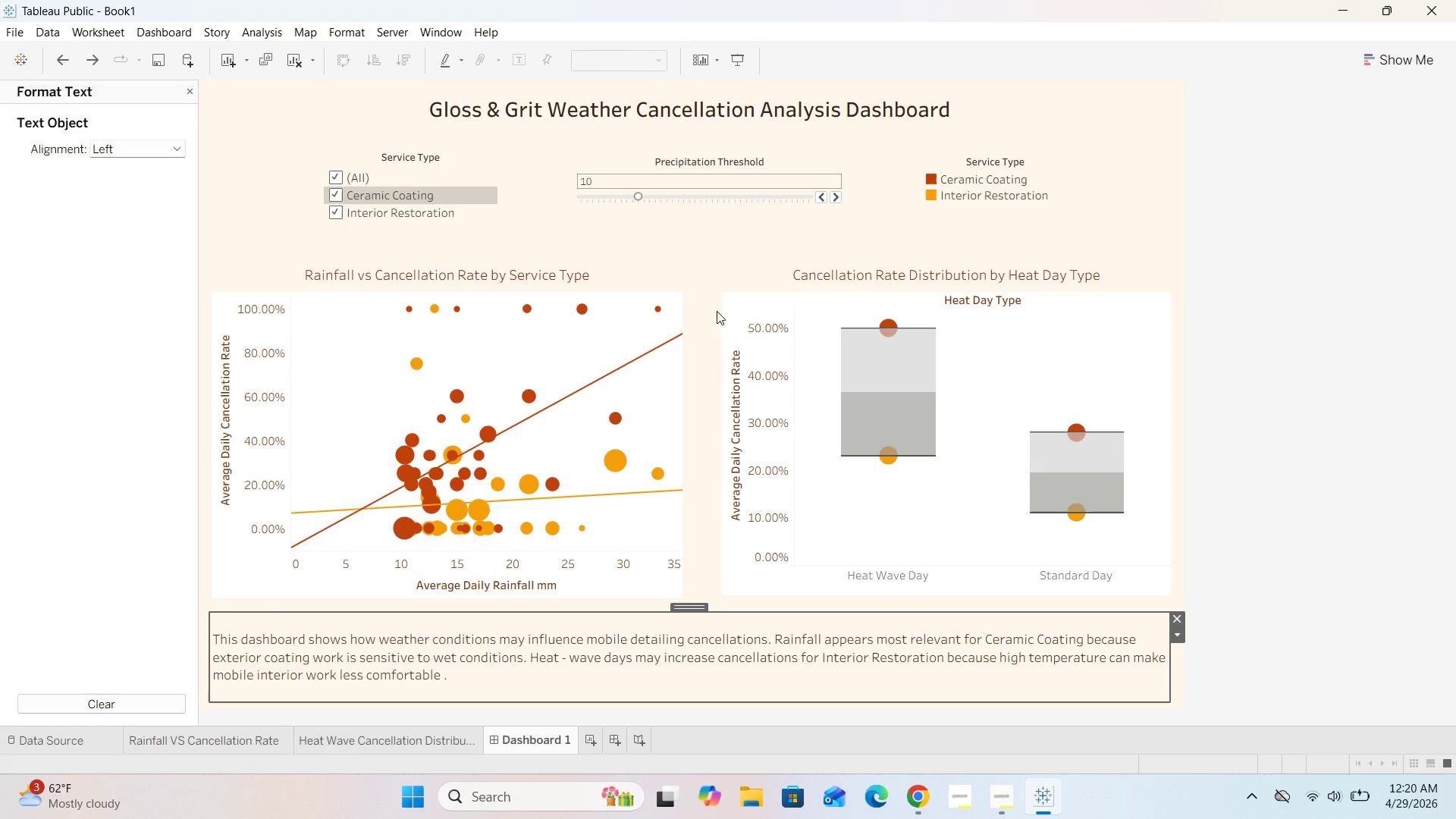 
left_click([709, 259])
 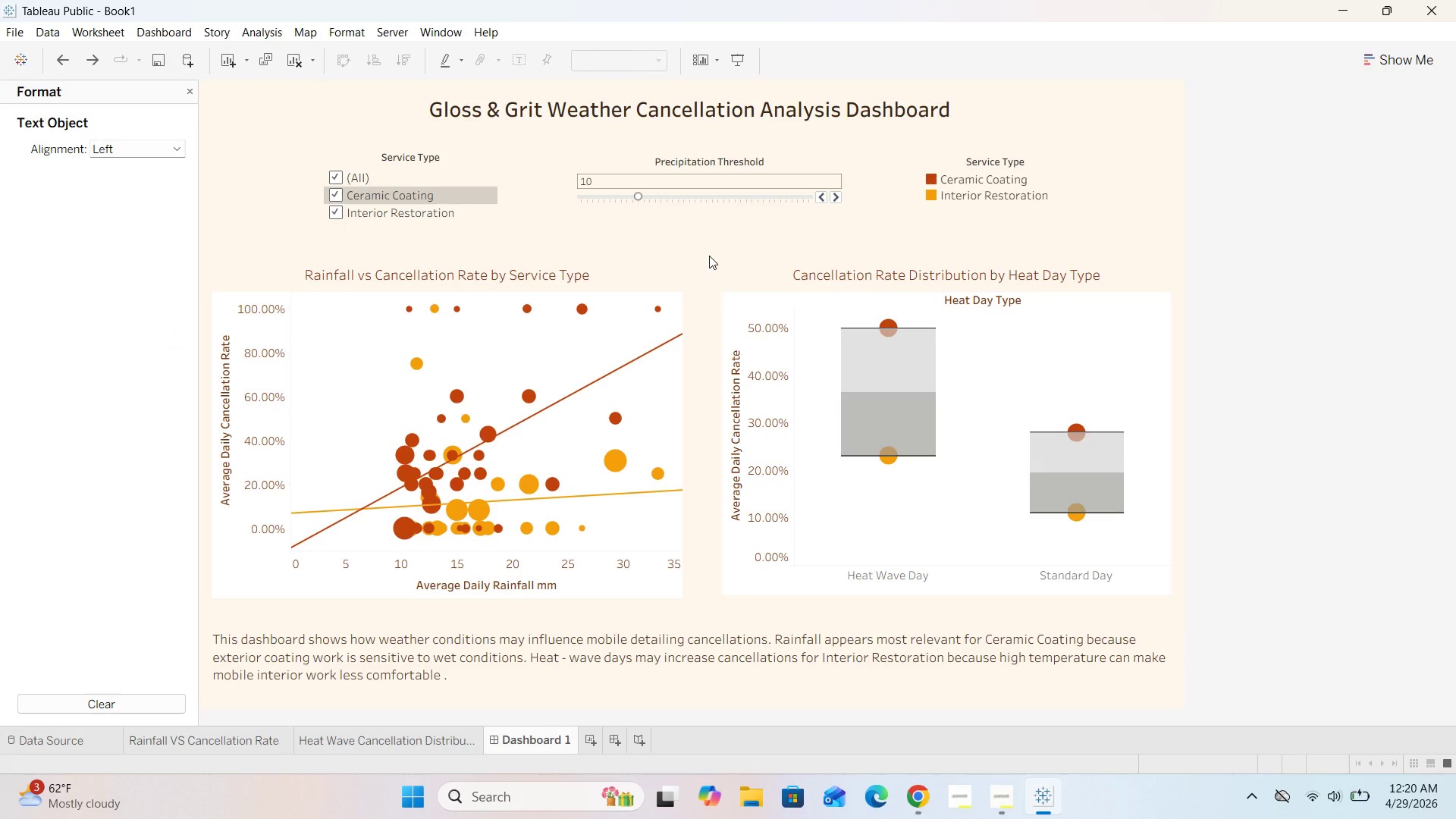 
scroll: coordinate [710, 253], scroll_direction: down, amount: 7.0
 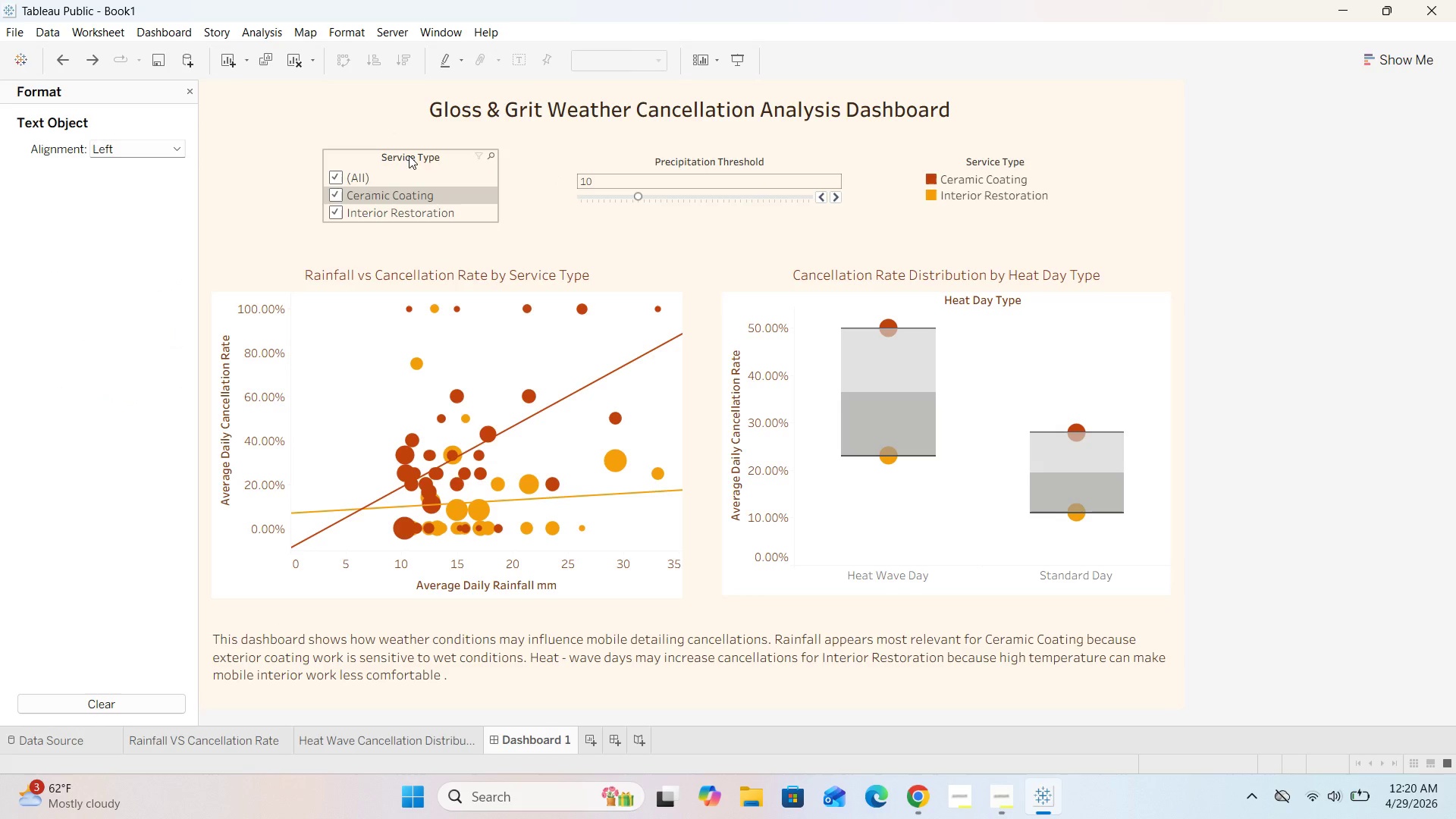 
left_click([410, 157])
 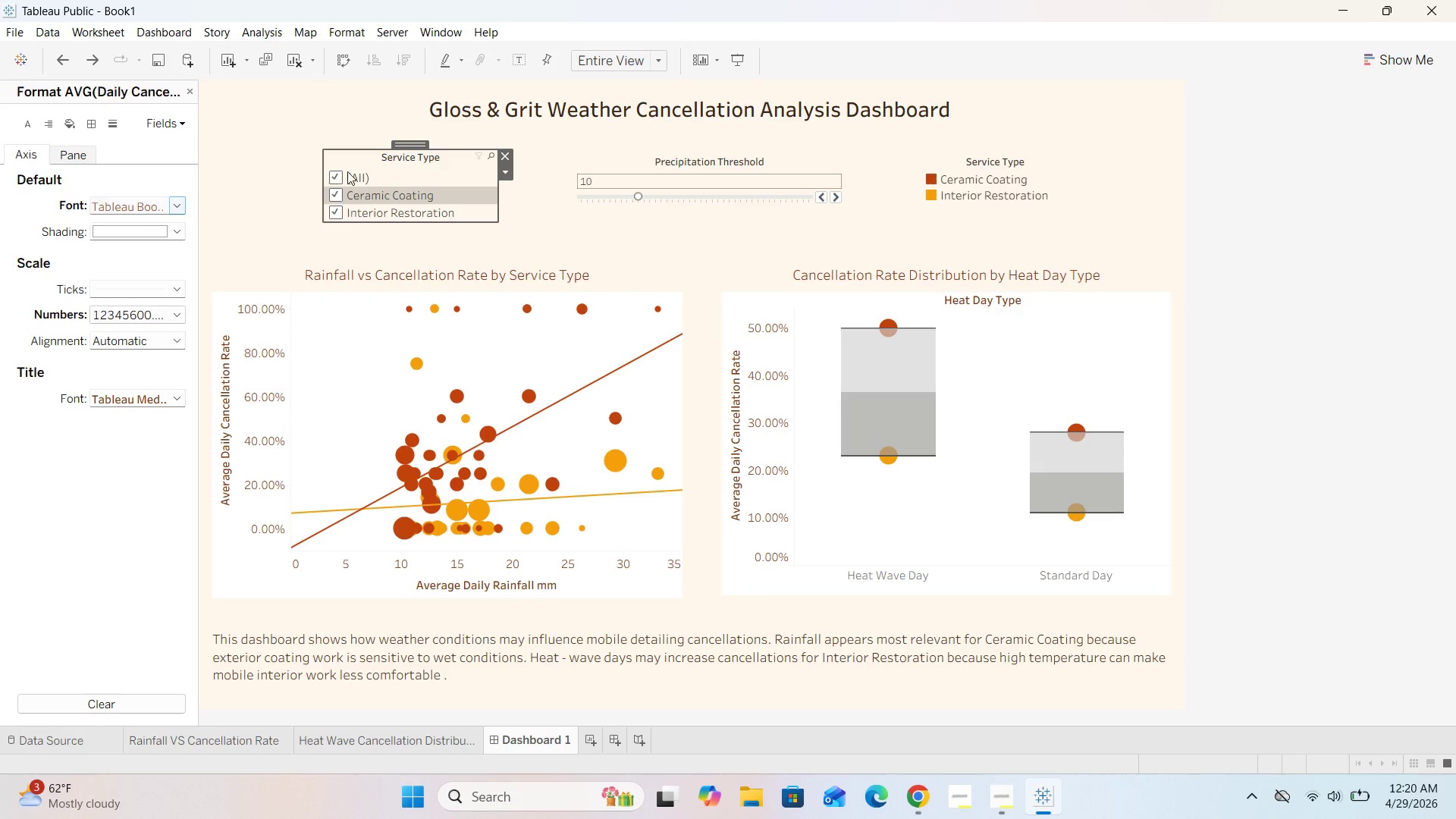 
left_click([424, 162])
 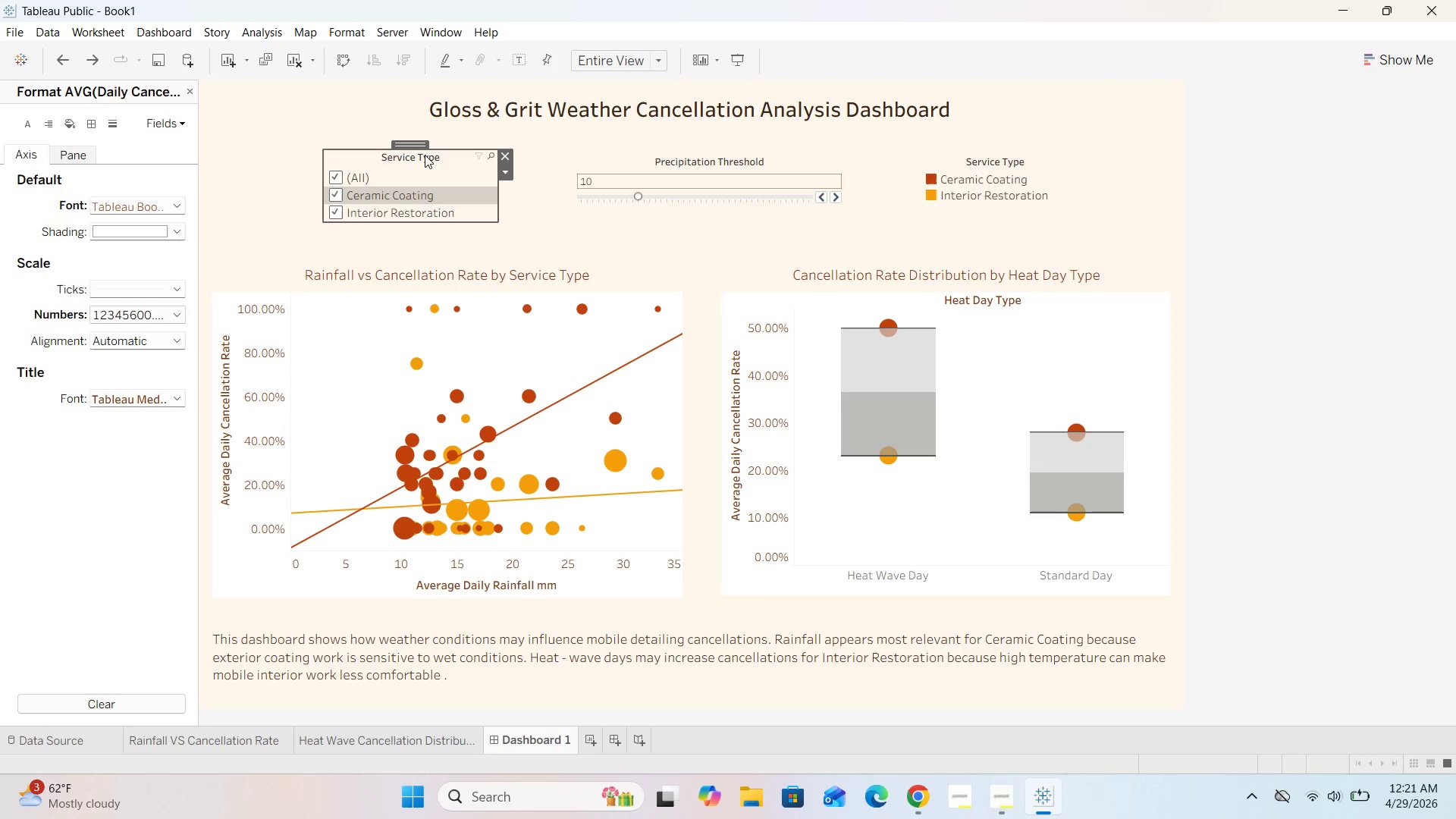 
double_click([425, 155])
 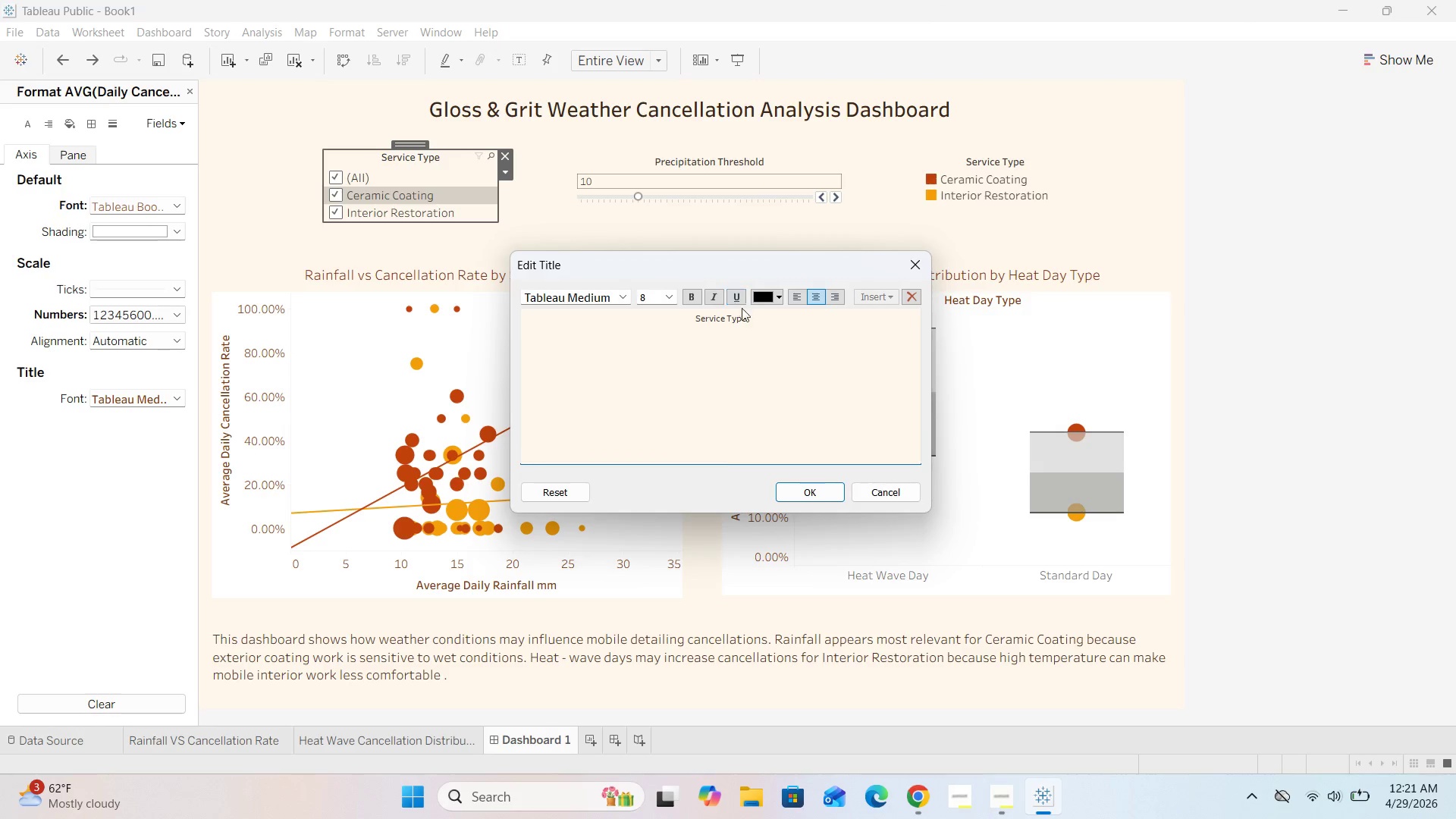 
left_click_drag(start_coordinate=[764, 318], to_coordinate=[679, 314])
 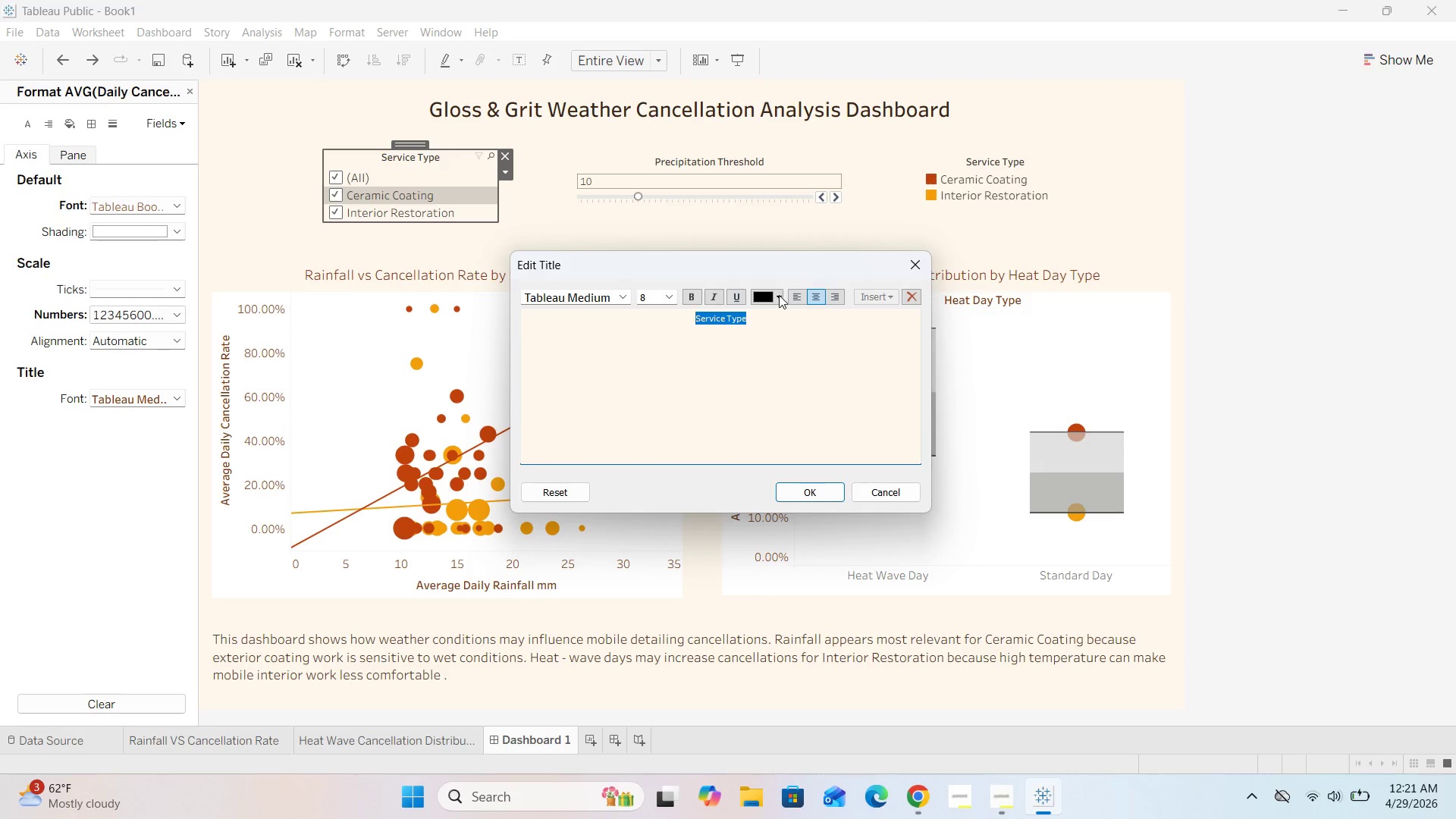 
left_click([779, 295])
 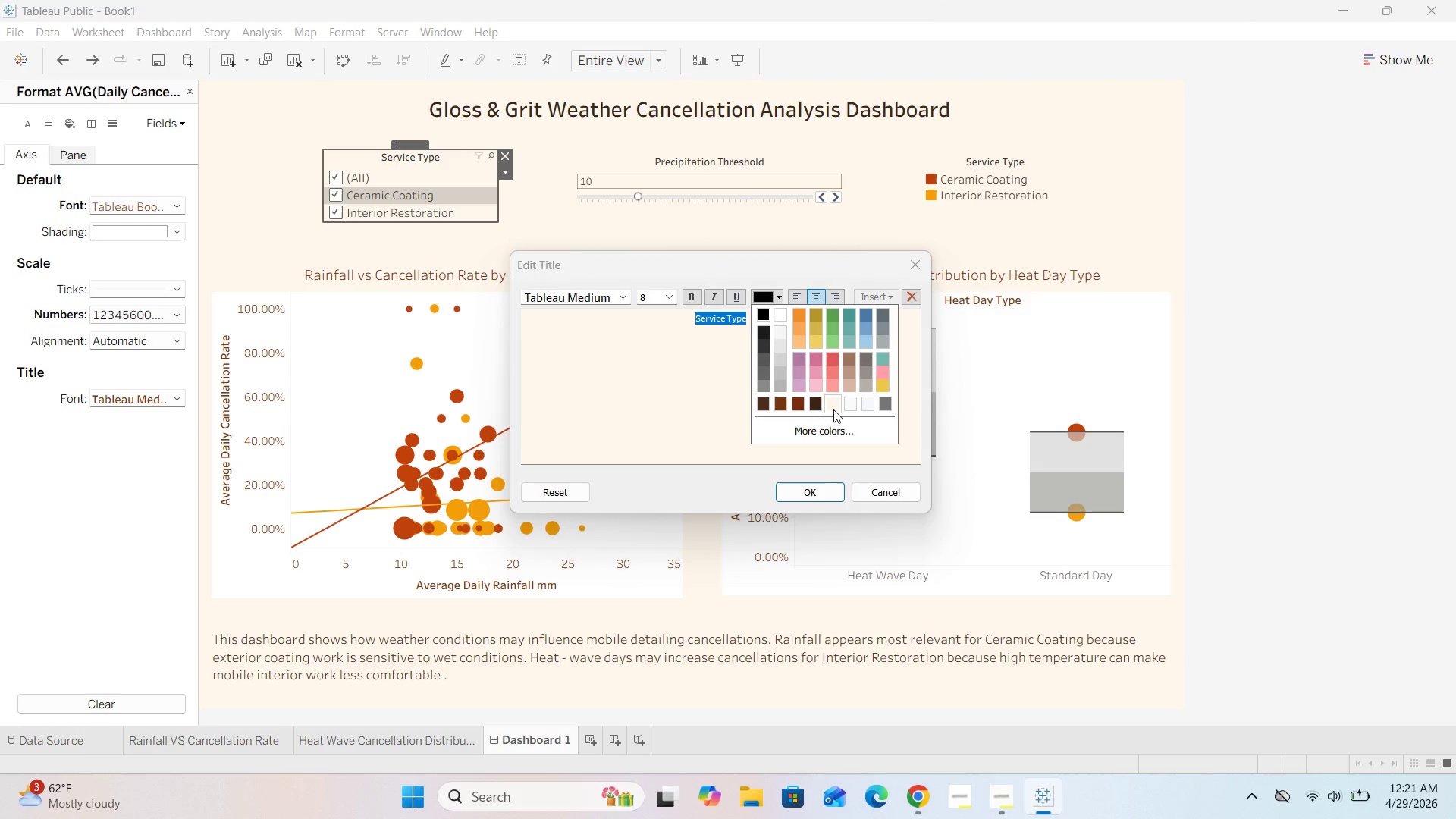 
left_click([836, 435])
 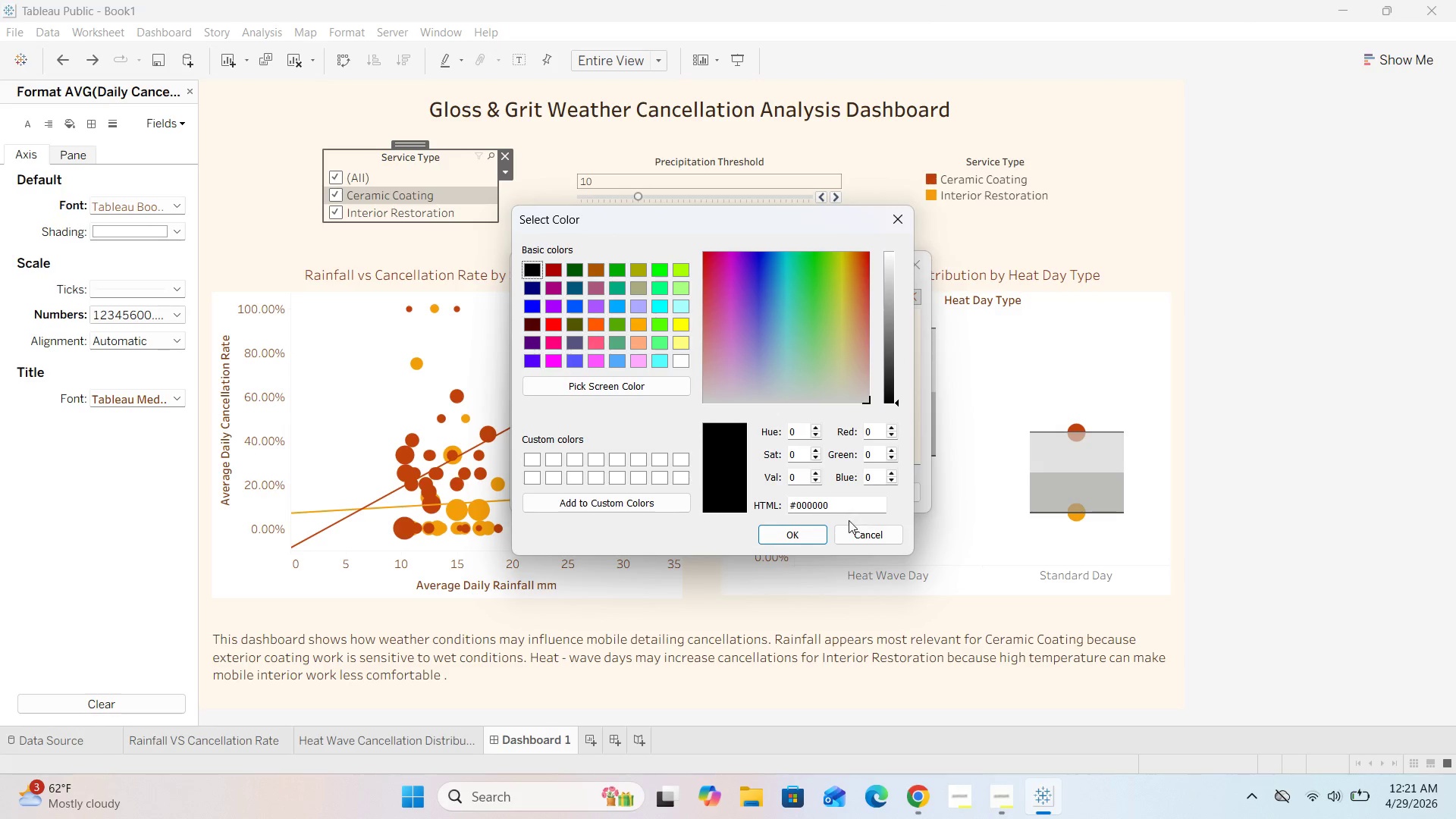 
left_click_drag(start_coordinate=[849, 509], to_coordinate=[798, 509])
 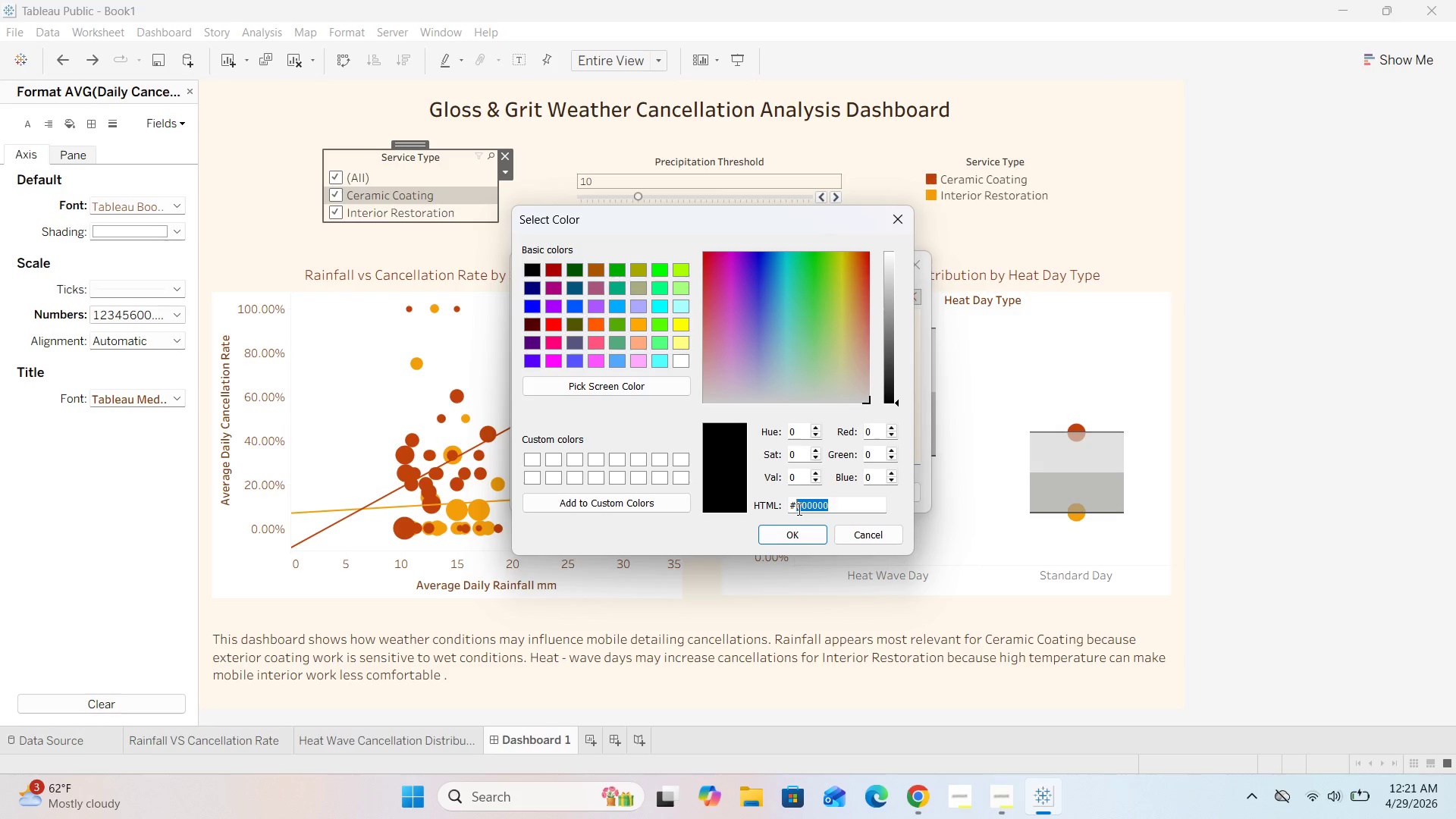 
key(Backspace)
 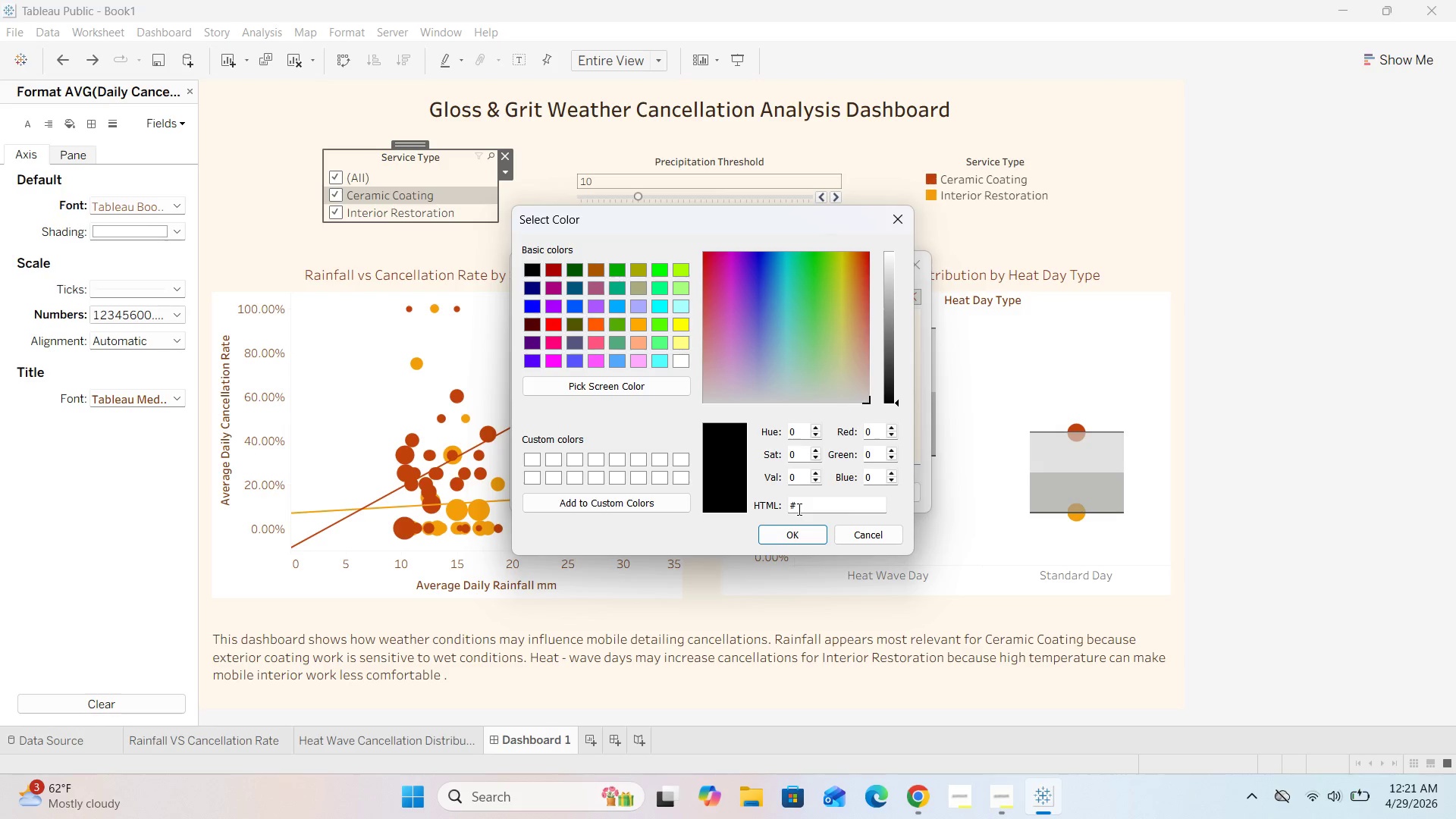 
wait(11.11)
 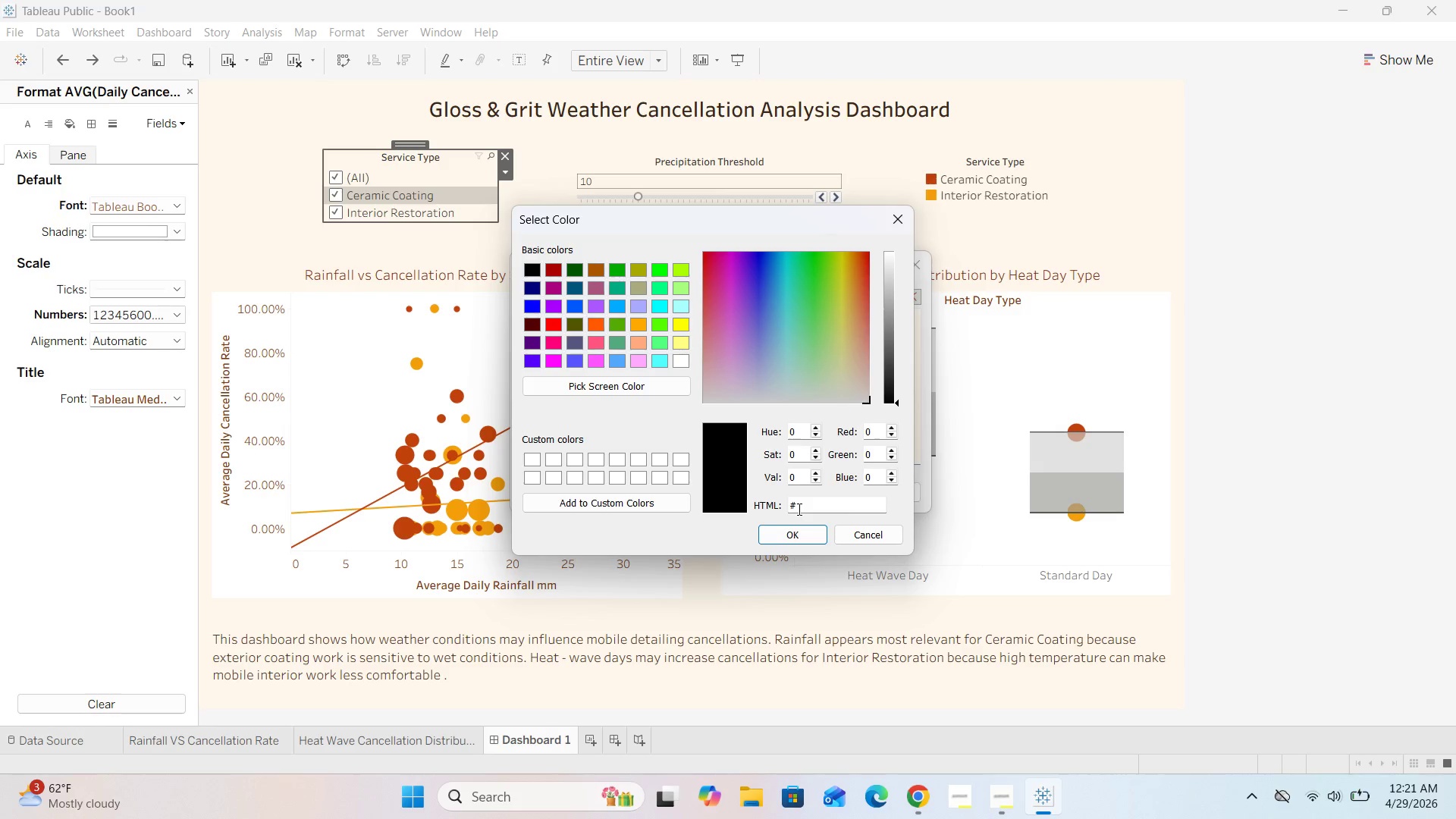 
type(92400e)
 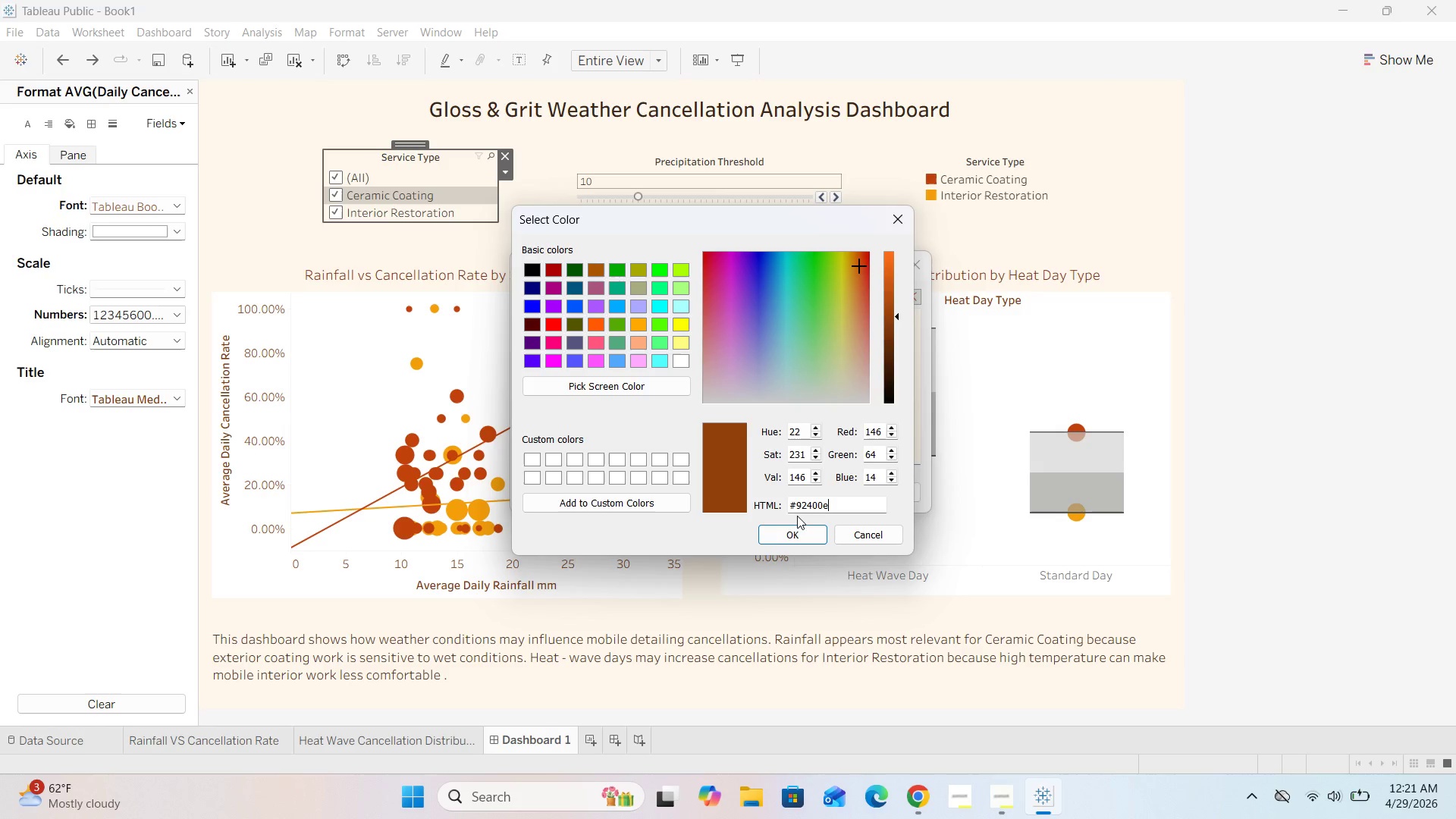 
left_click([787, 534])
 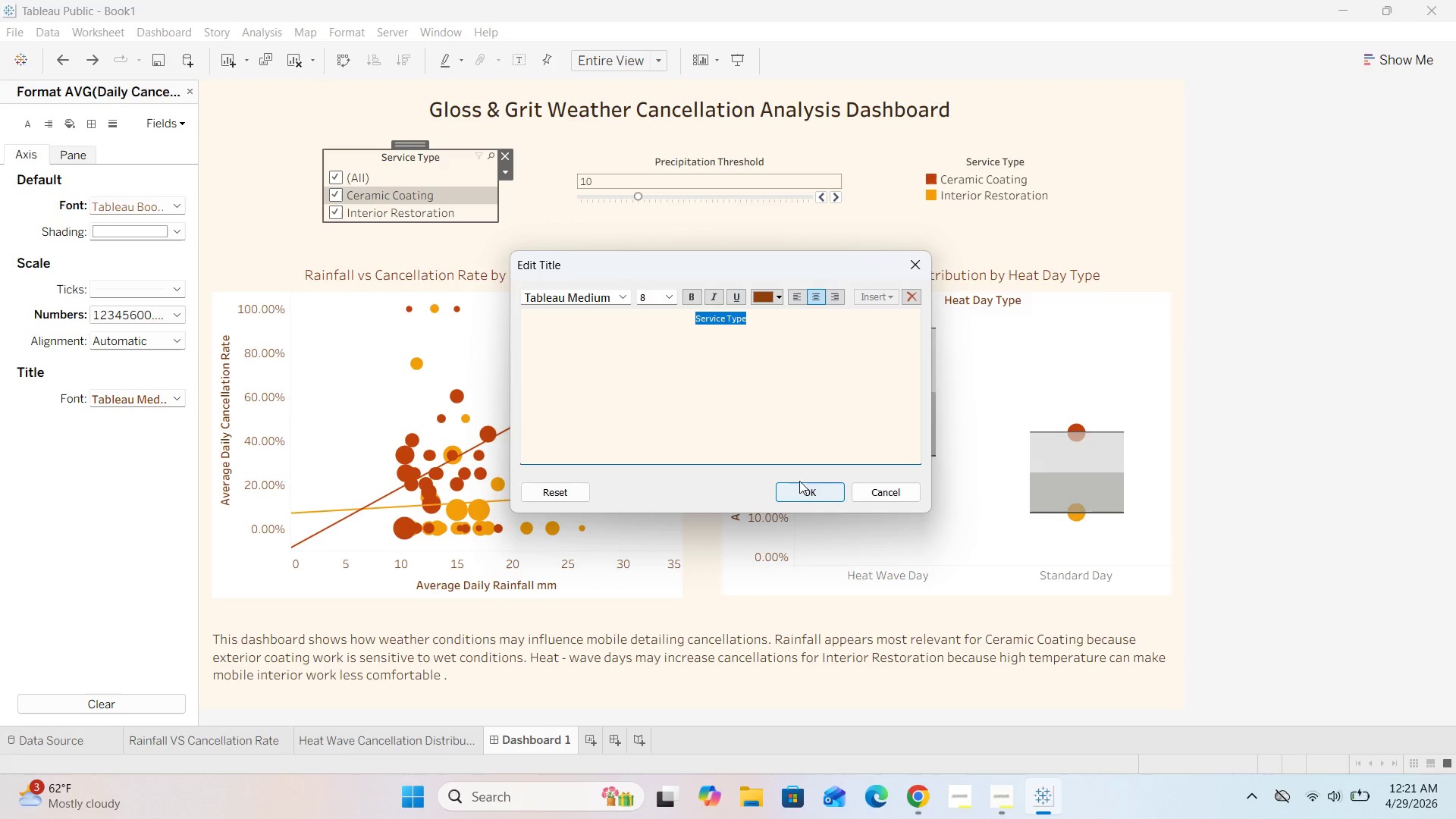 
left_click([806, 485])
 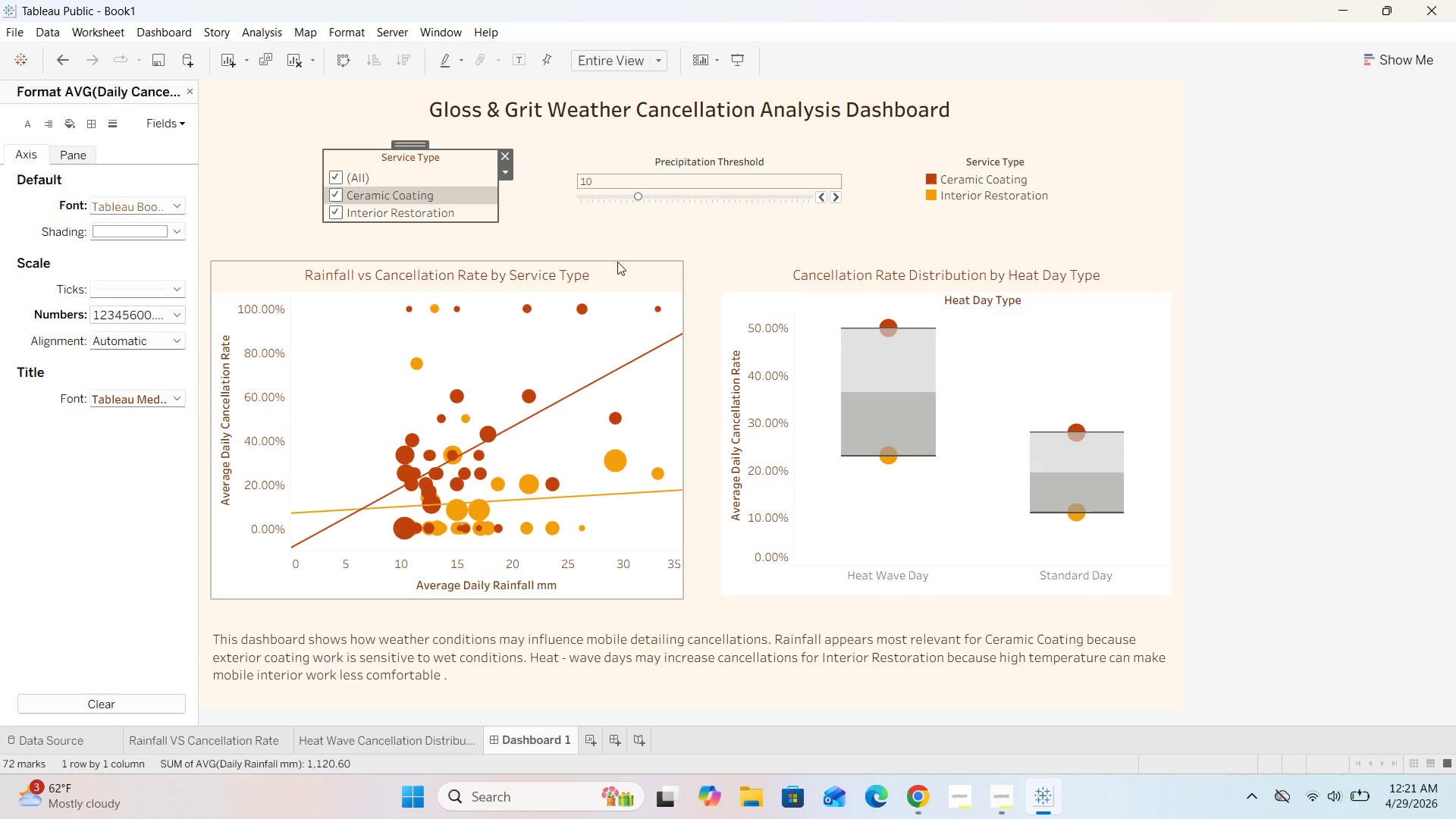 
left_click([645, 237])
 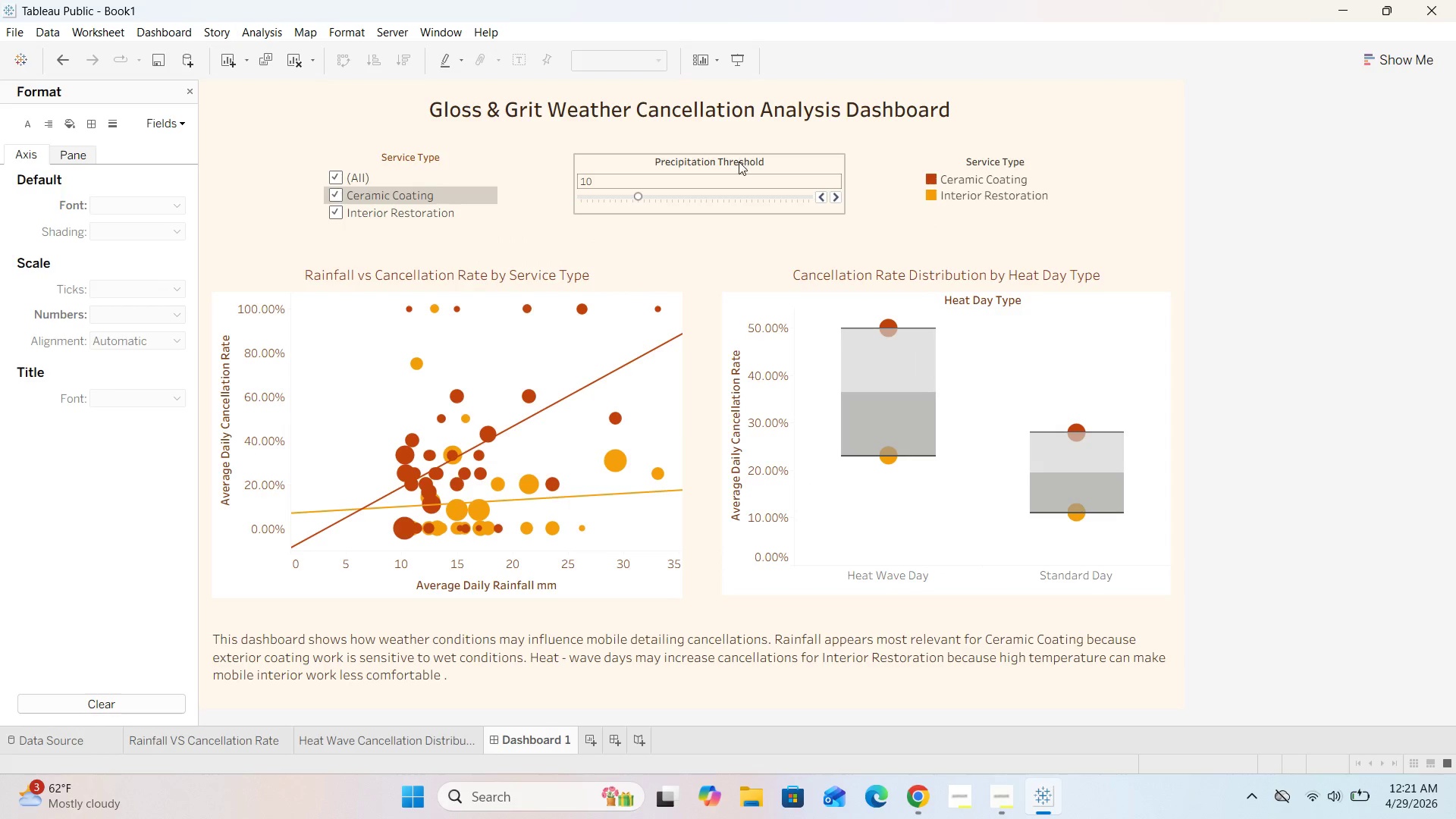 
double_click([739, 162])
 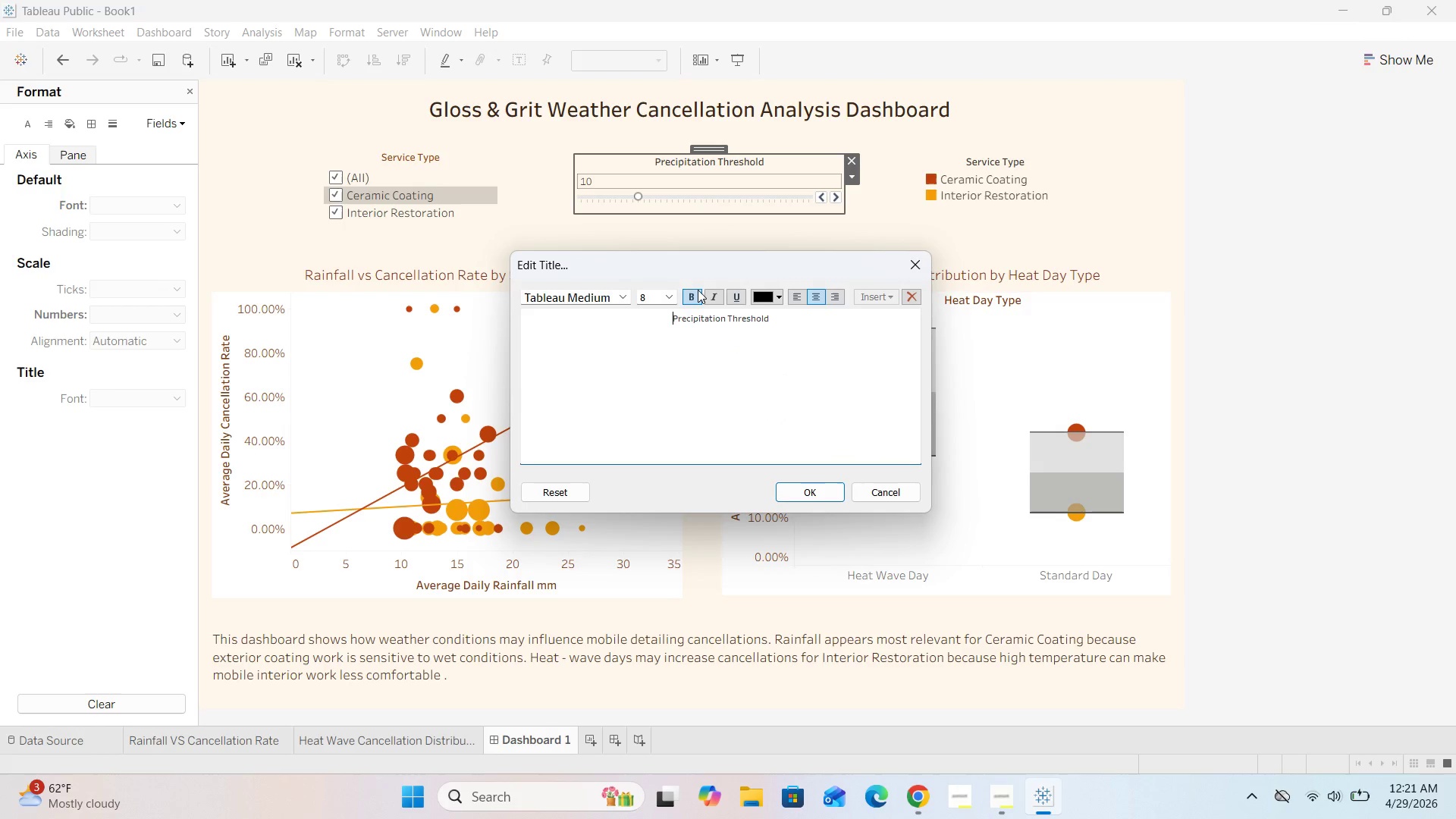 
left_click_drag(start_coordinate=[792, 316], to_coordinate=[620, 328])
 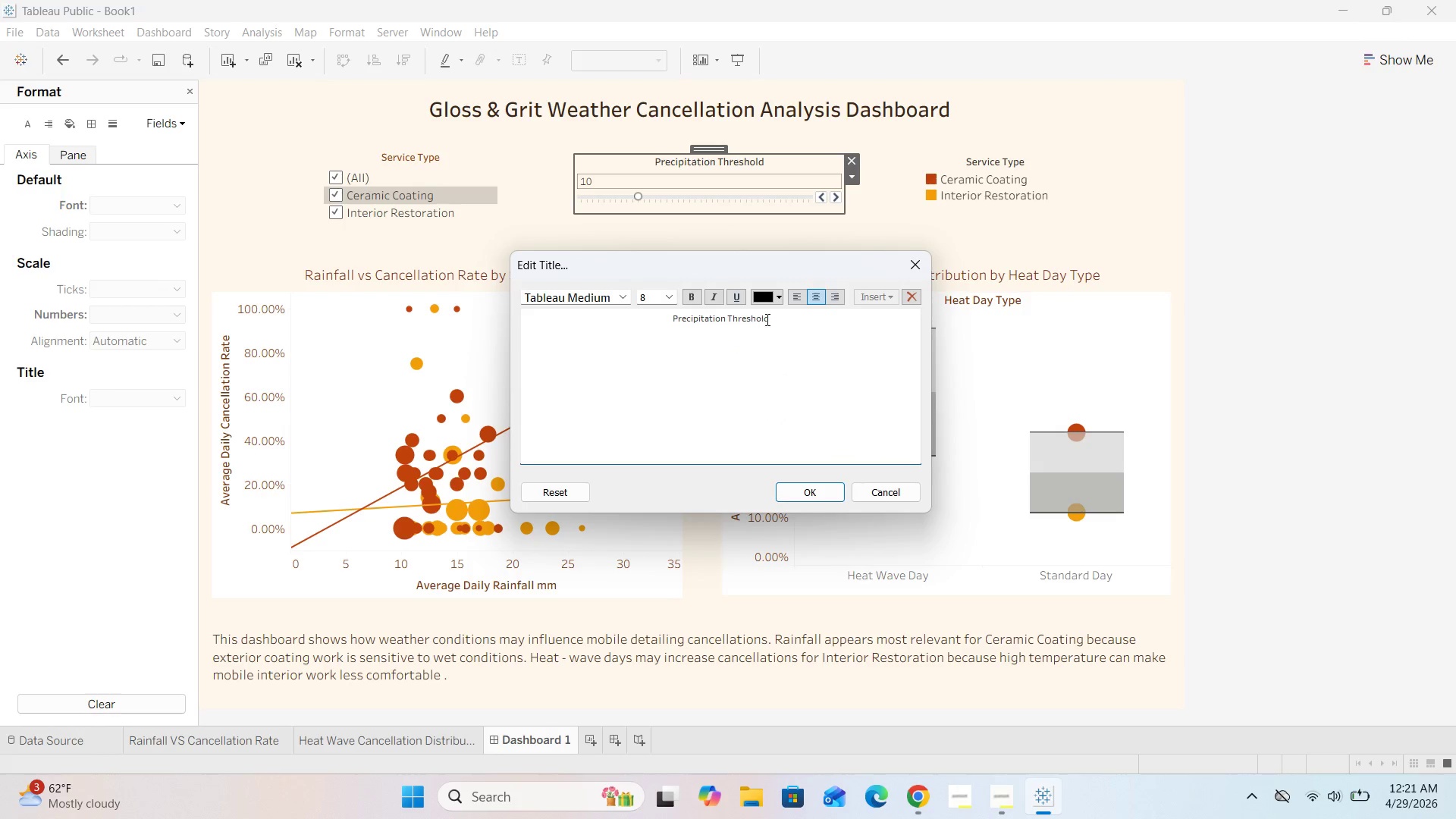 
left_click_drag(start_coordinate=[770, 317], to_coordinate=[645, 322])
 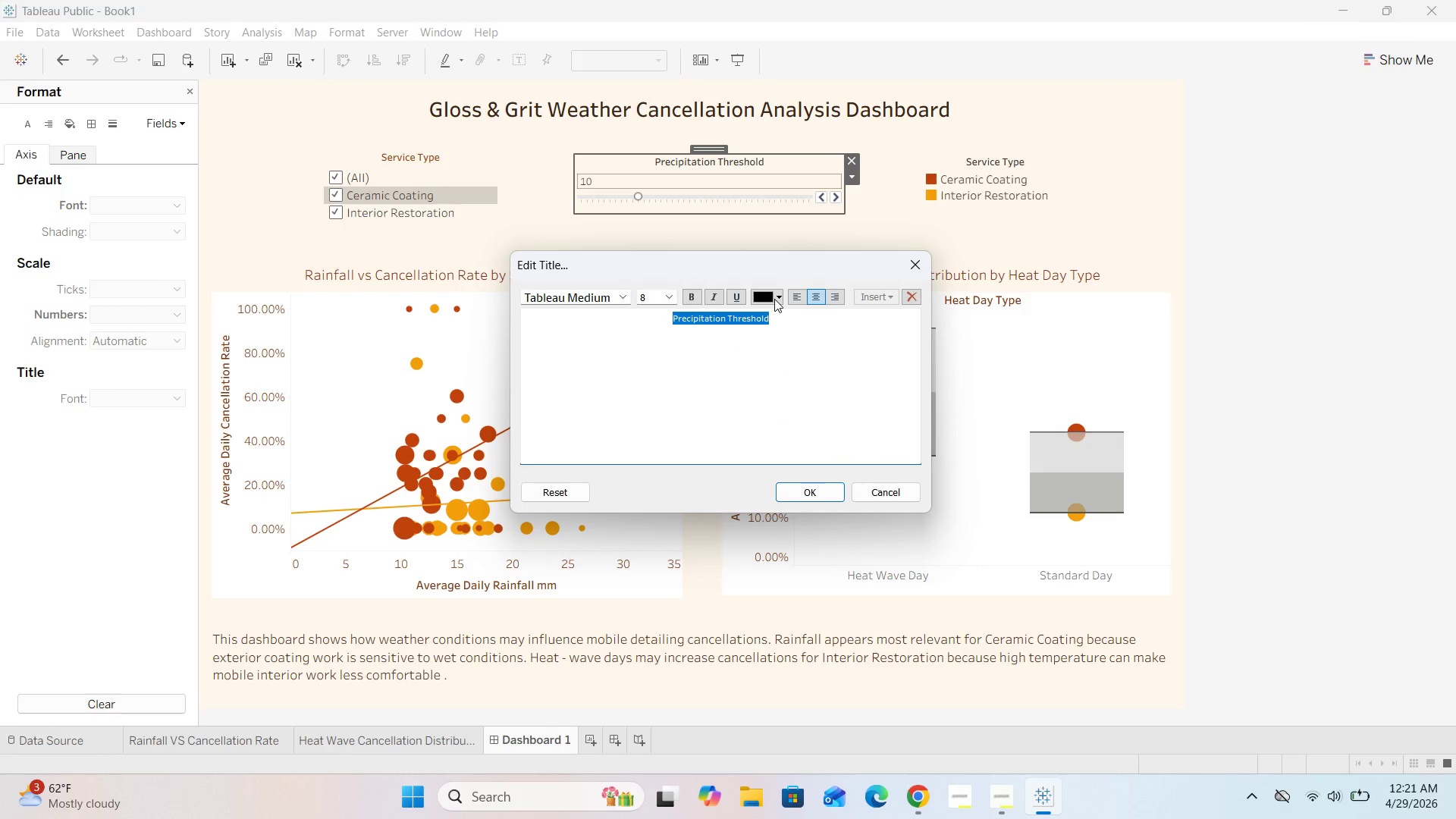 
left_click([775, 296])
 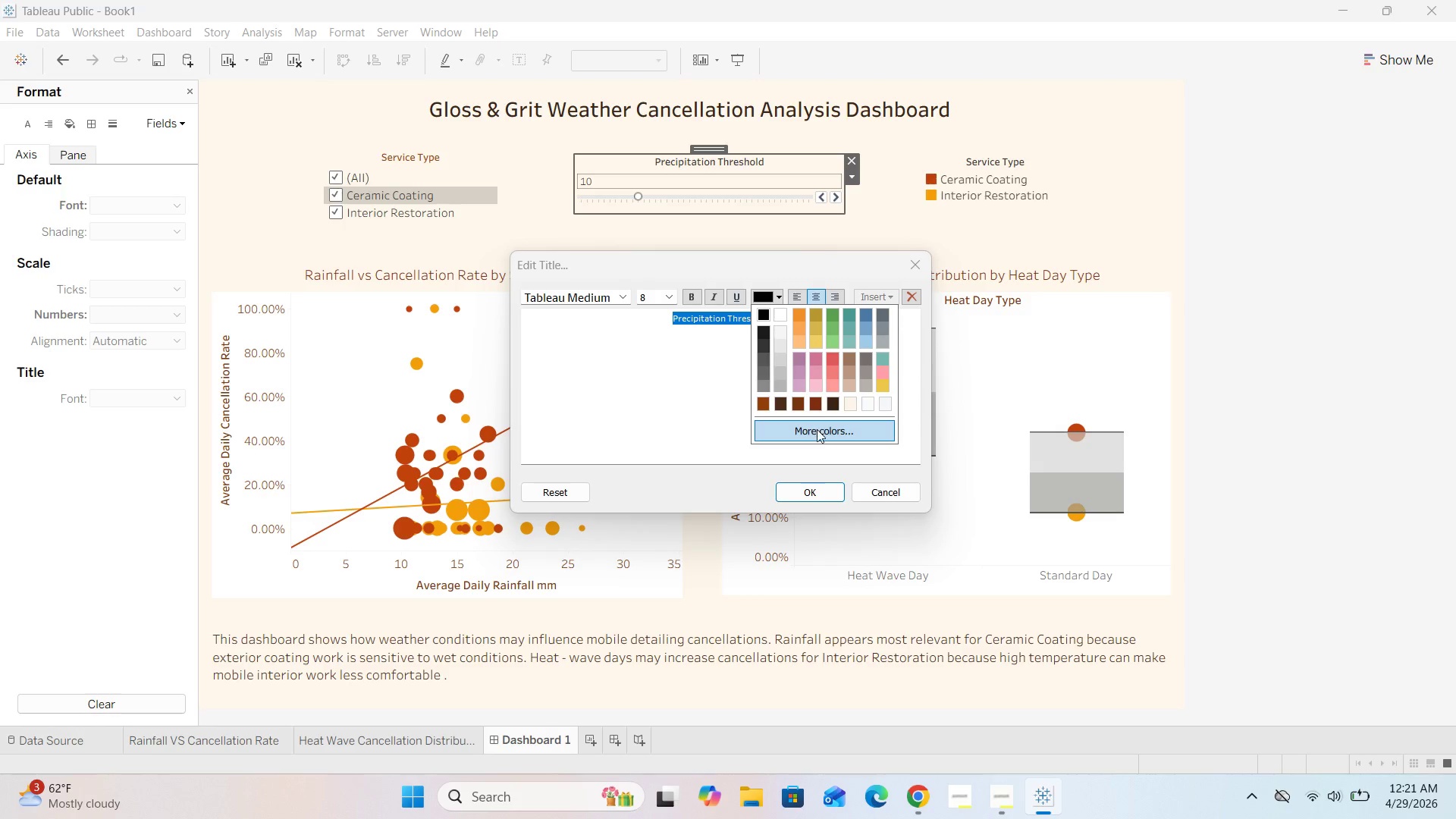 
left_click([817, 429])
 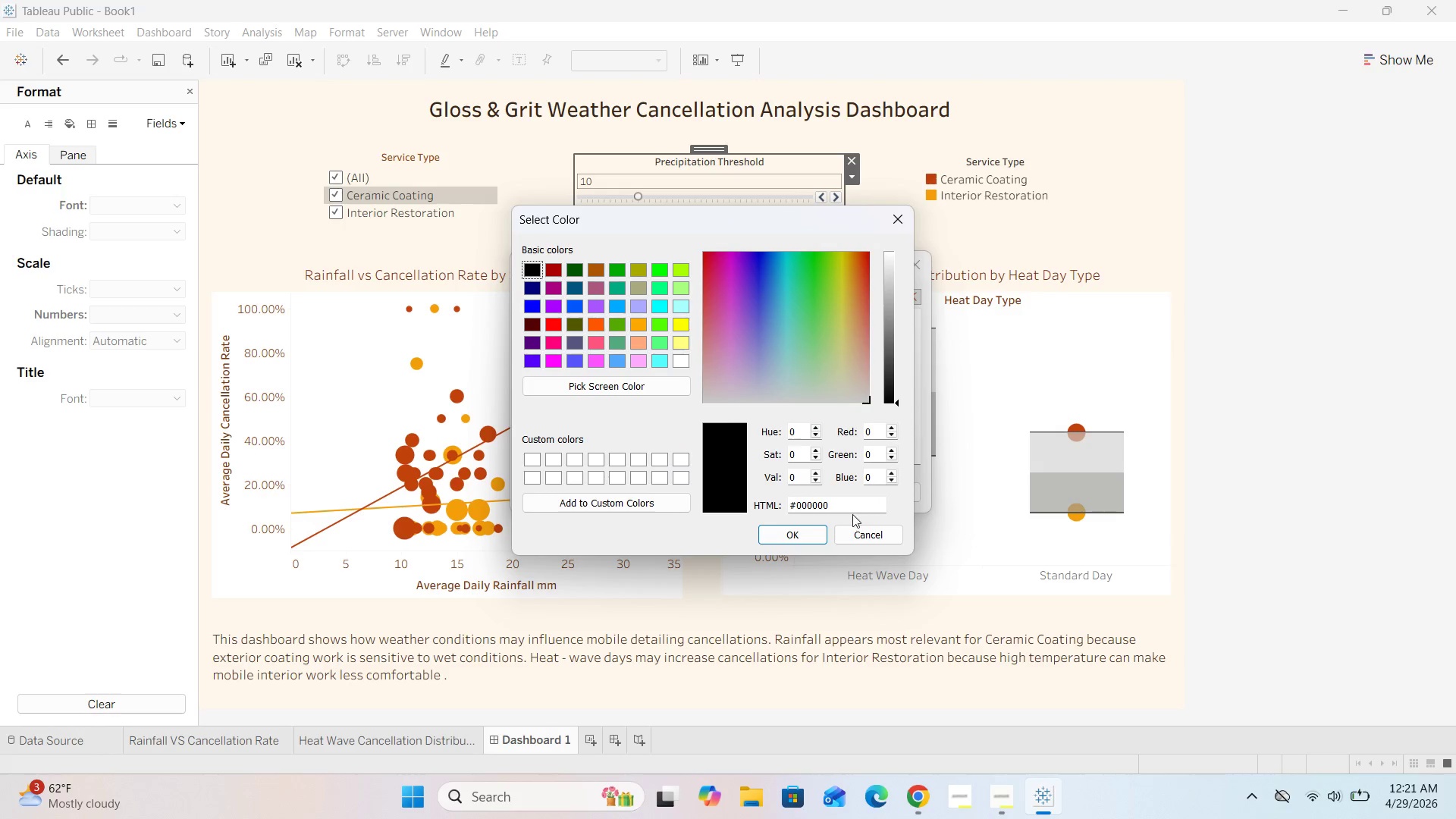 
left_click([843, 502])
 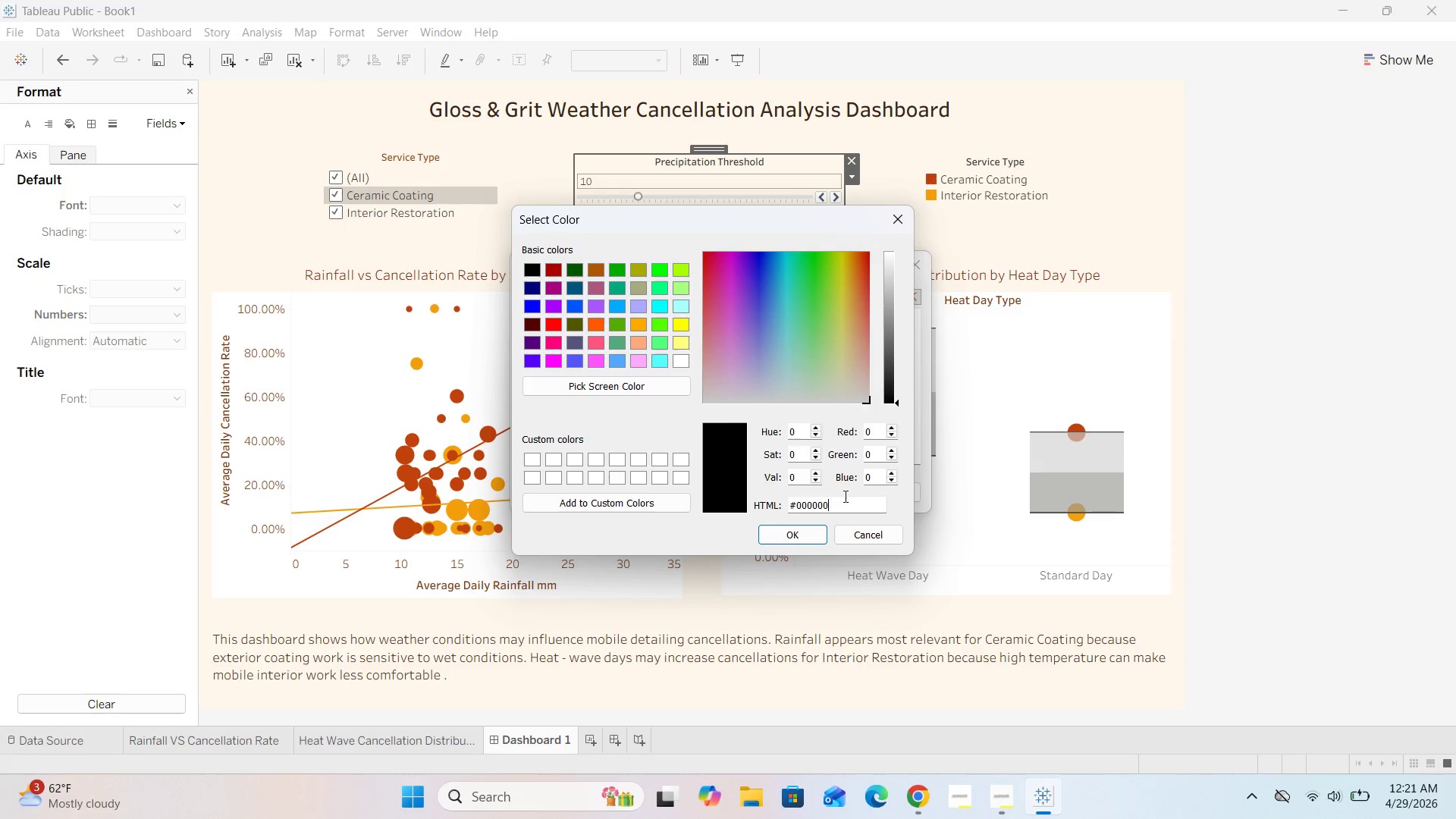 
key(Backspace)
key(Backspace)
key(Backspace)
key(Backspace)
key(Backspace)
key(Backspace)
type(92400e)
 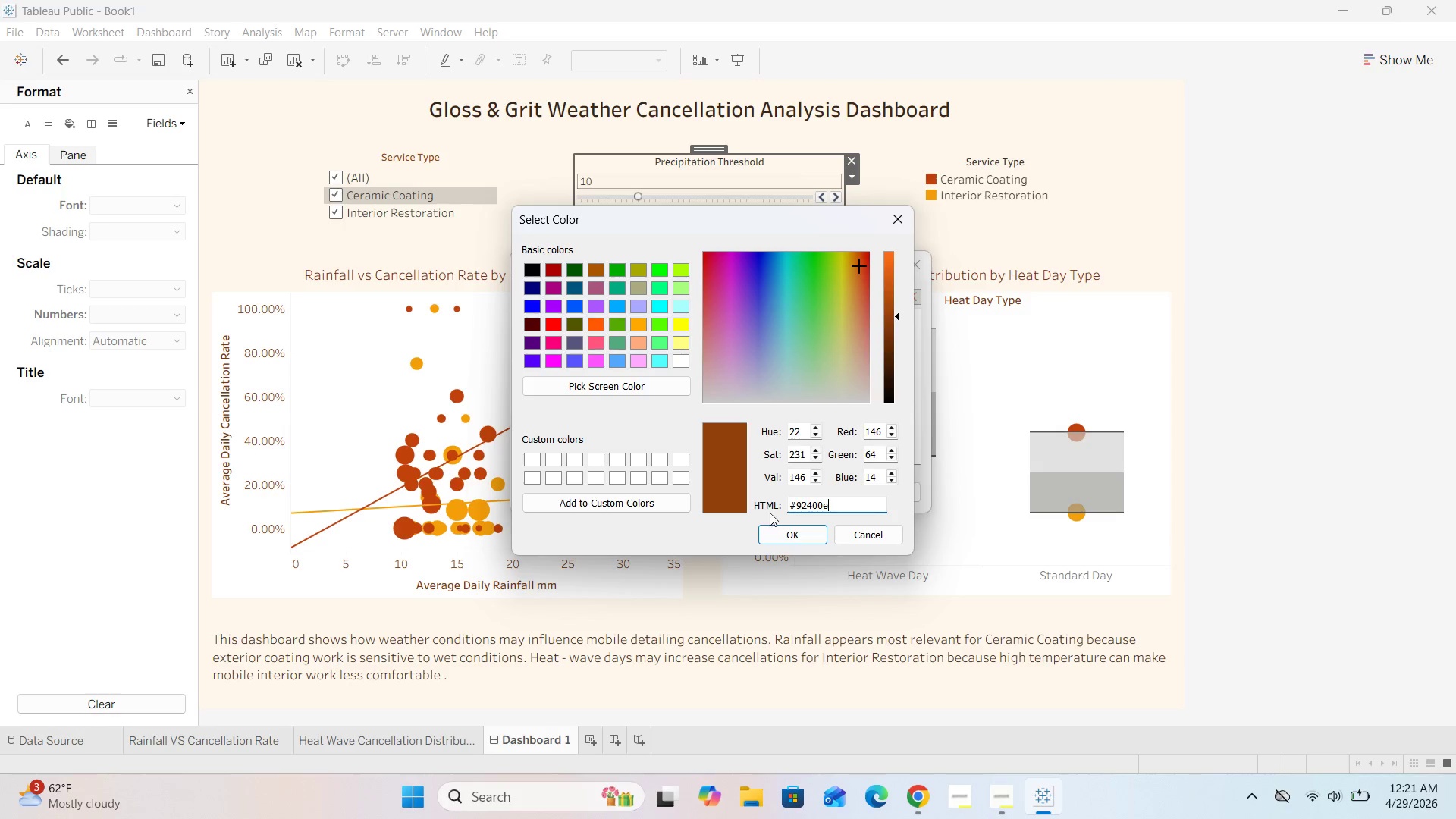 
left_click([791, 538])
 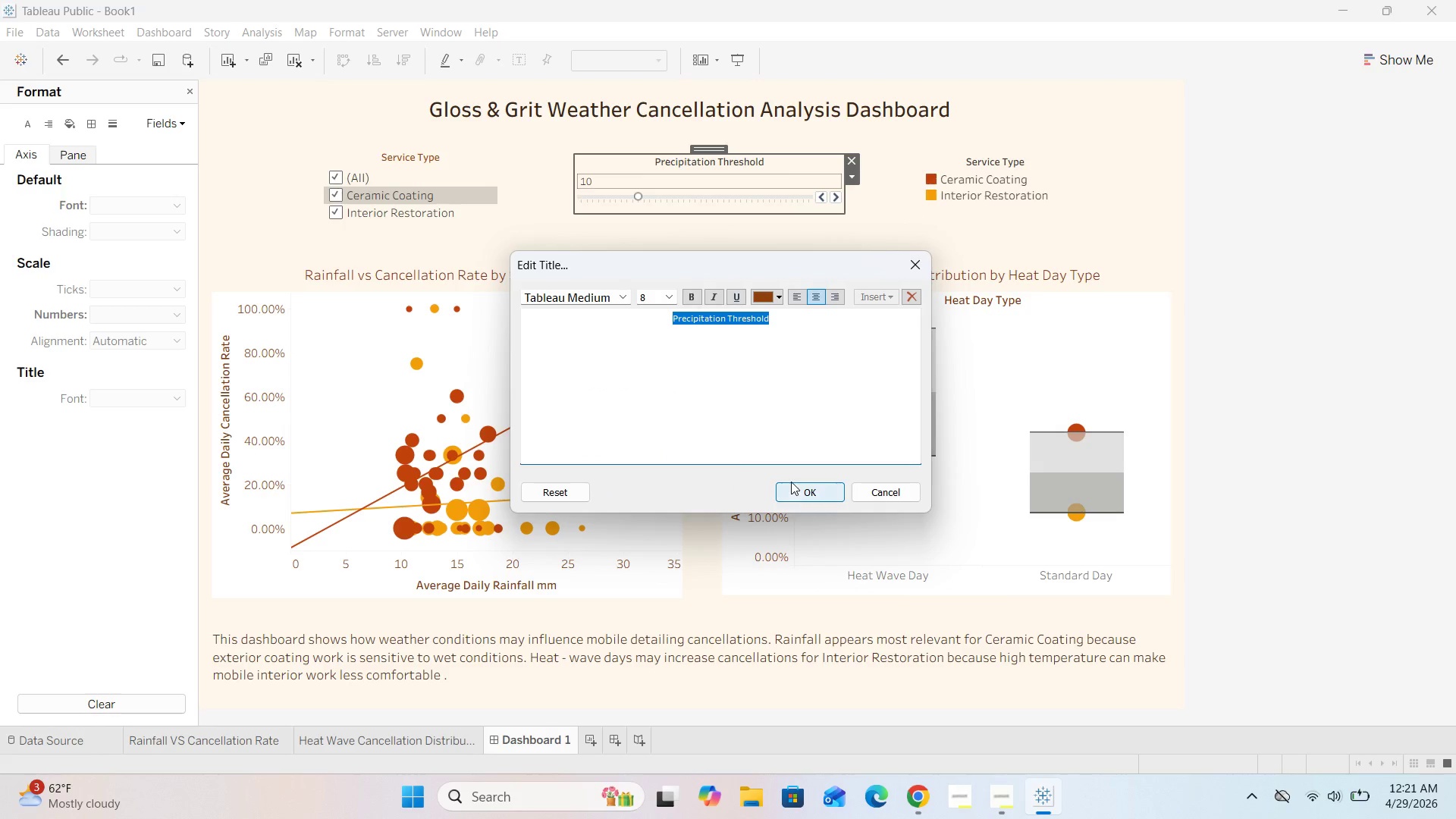 
left_click([791, 487])
 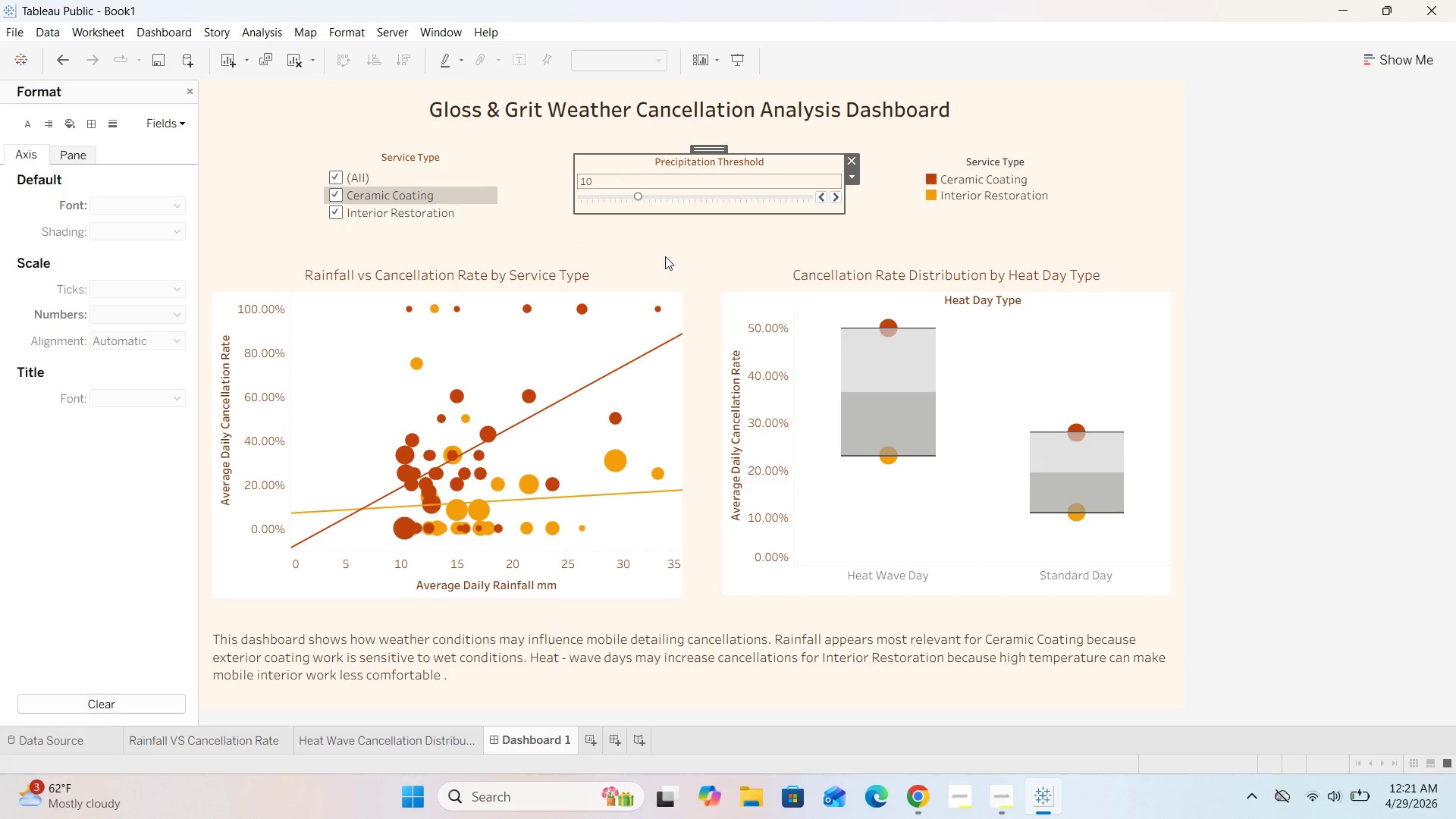 
left_click([694, 248])
 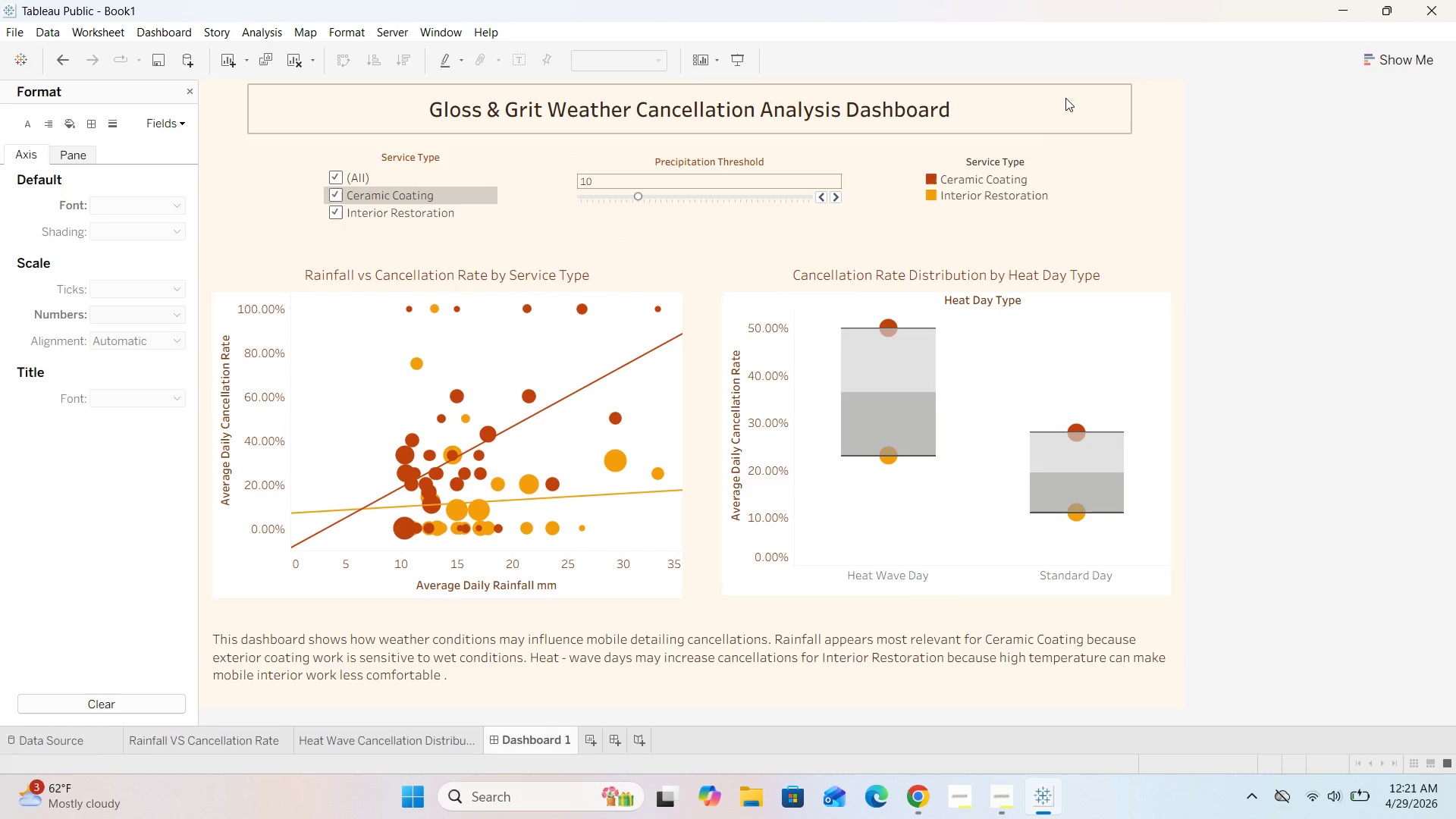 
mouse_move([1009, 171])
 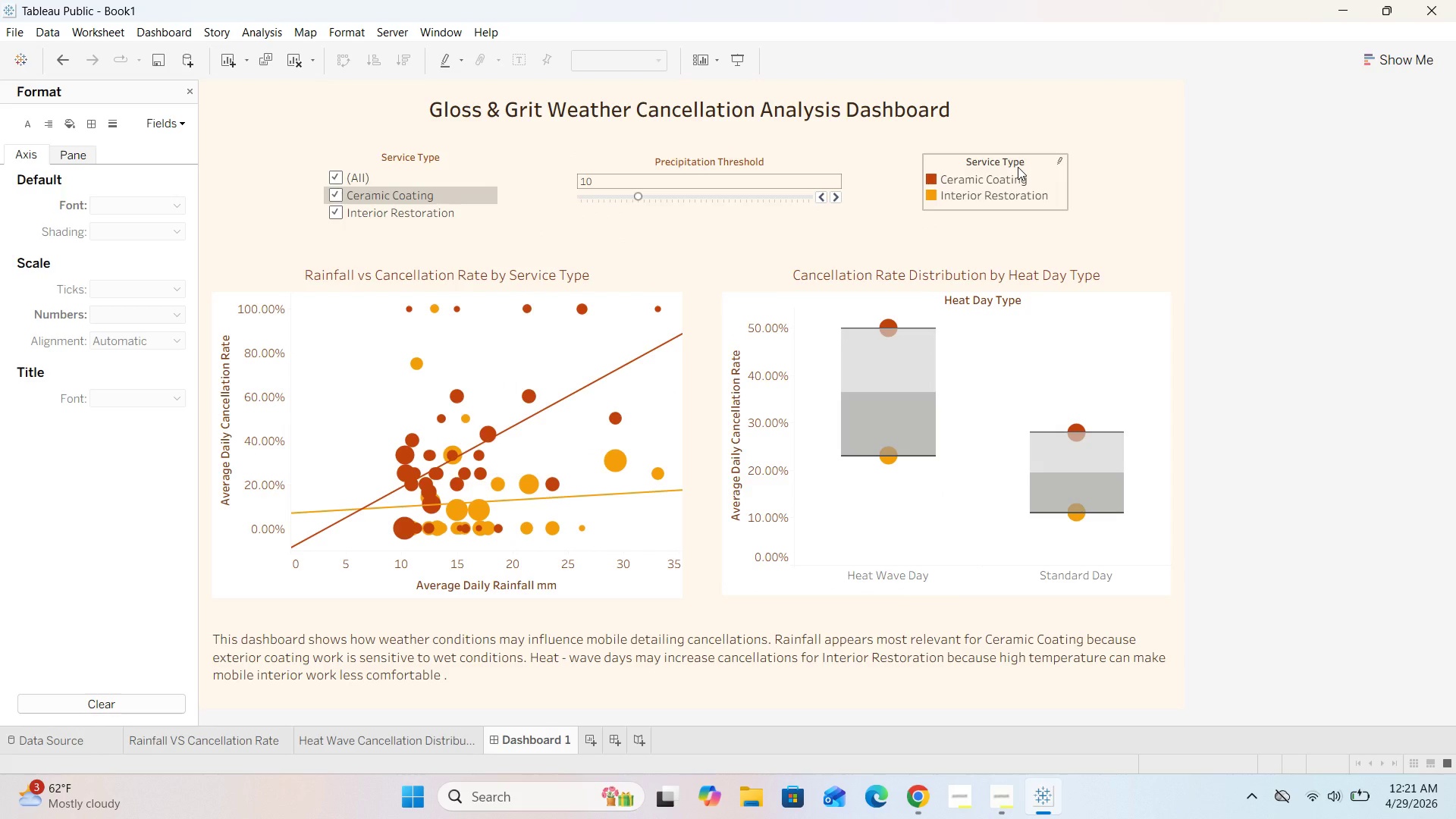 
double_click([1018, 167])
 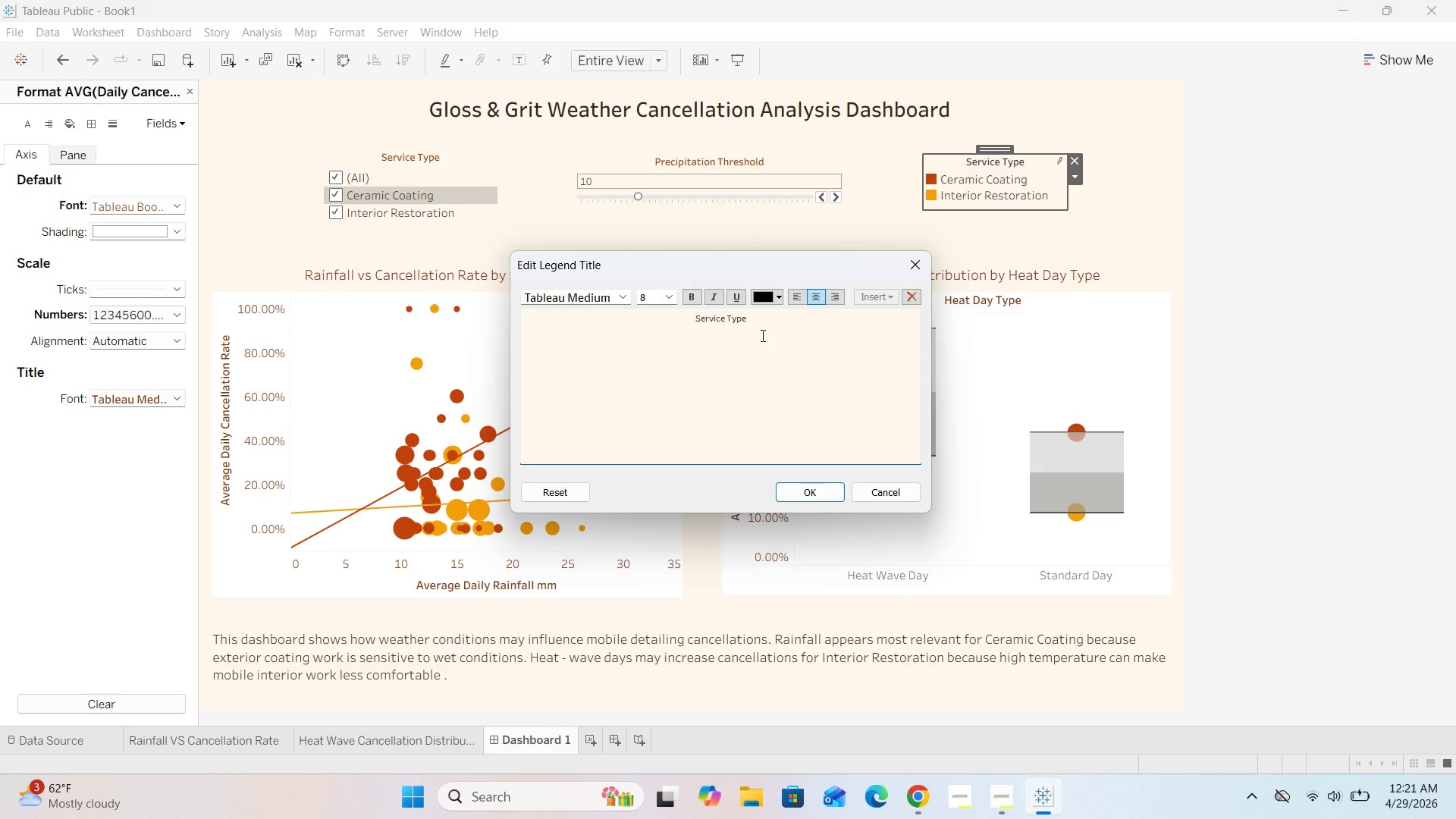 
left_click_drag(start_coordinate=[761, 330], to_coordinate=[638, 320])
 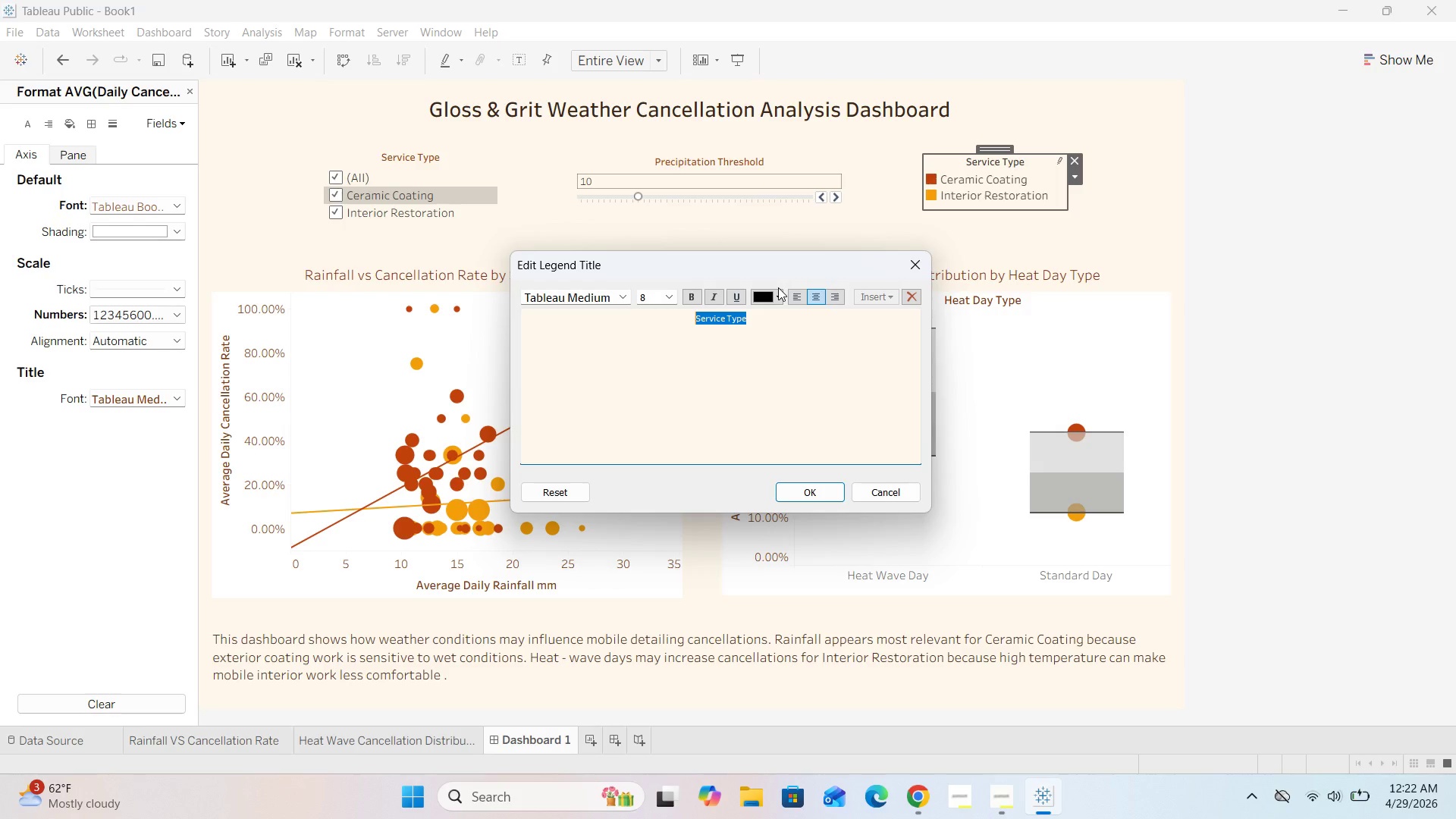 
double_click([779, 295])
 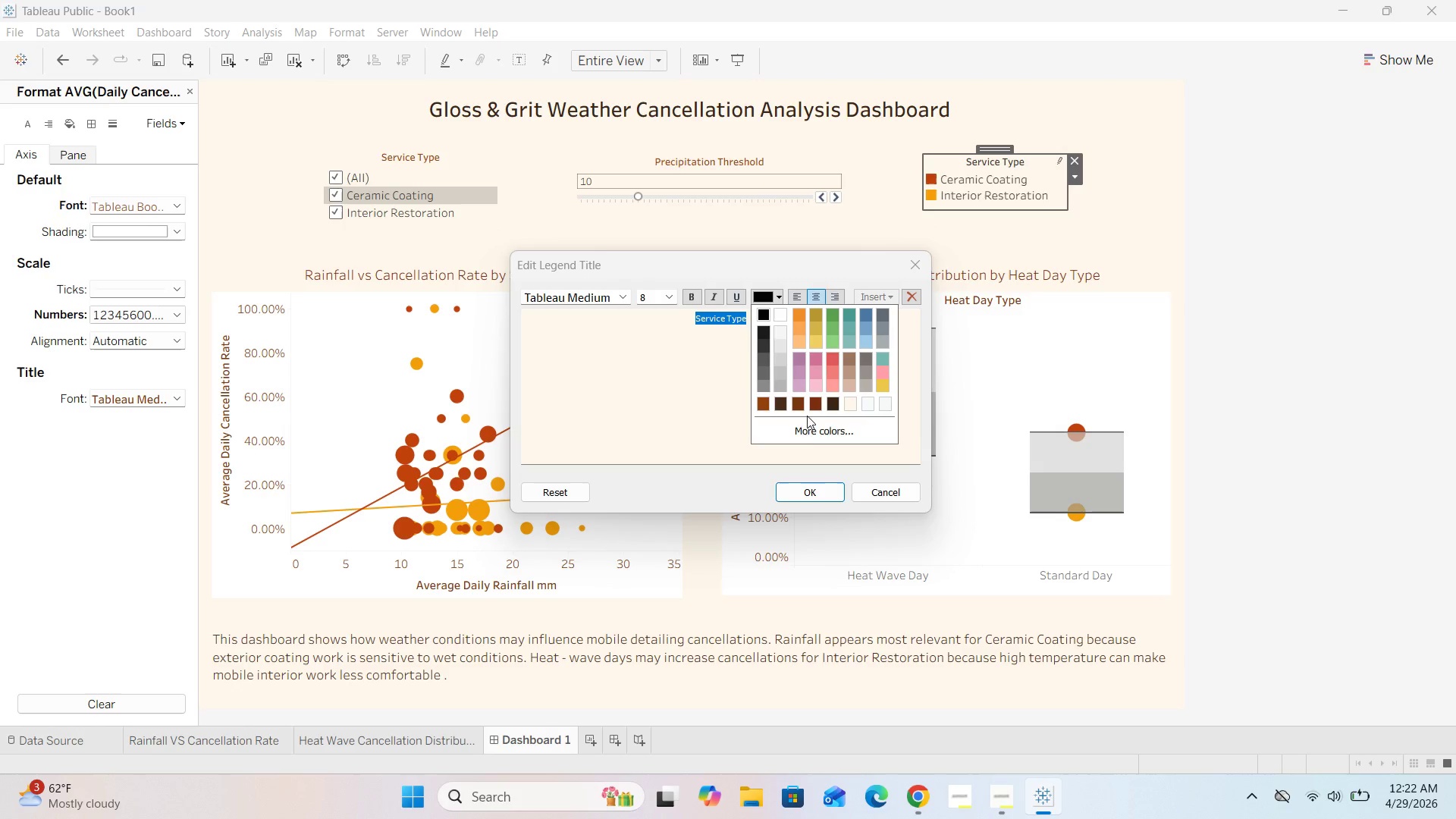 
left_click([813, 440])
 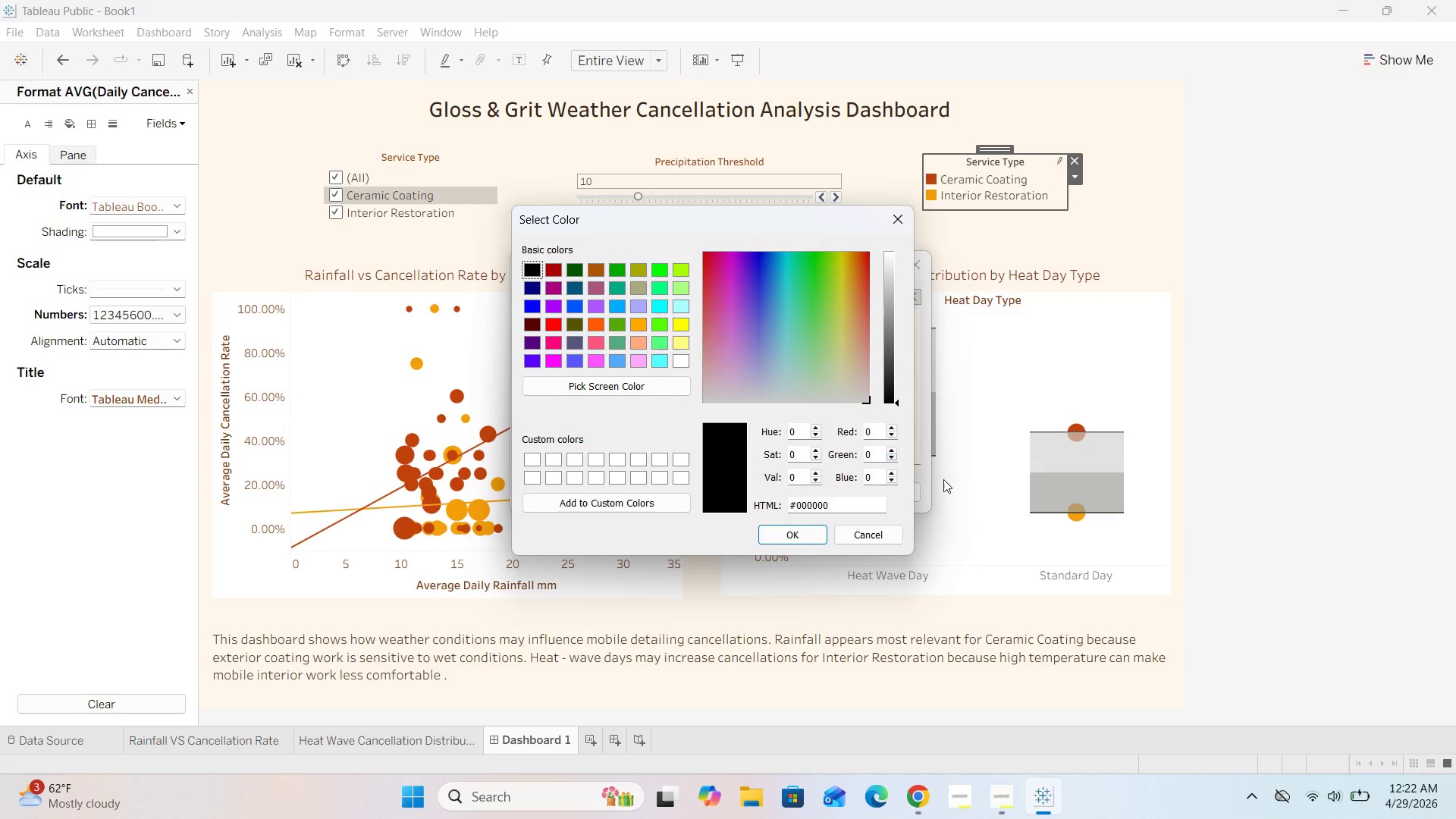 
left_click([851, 508])
 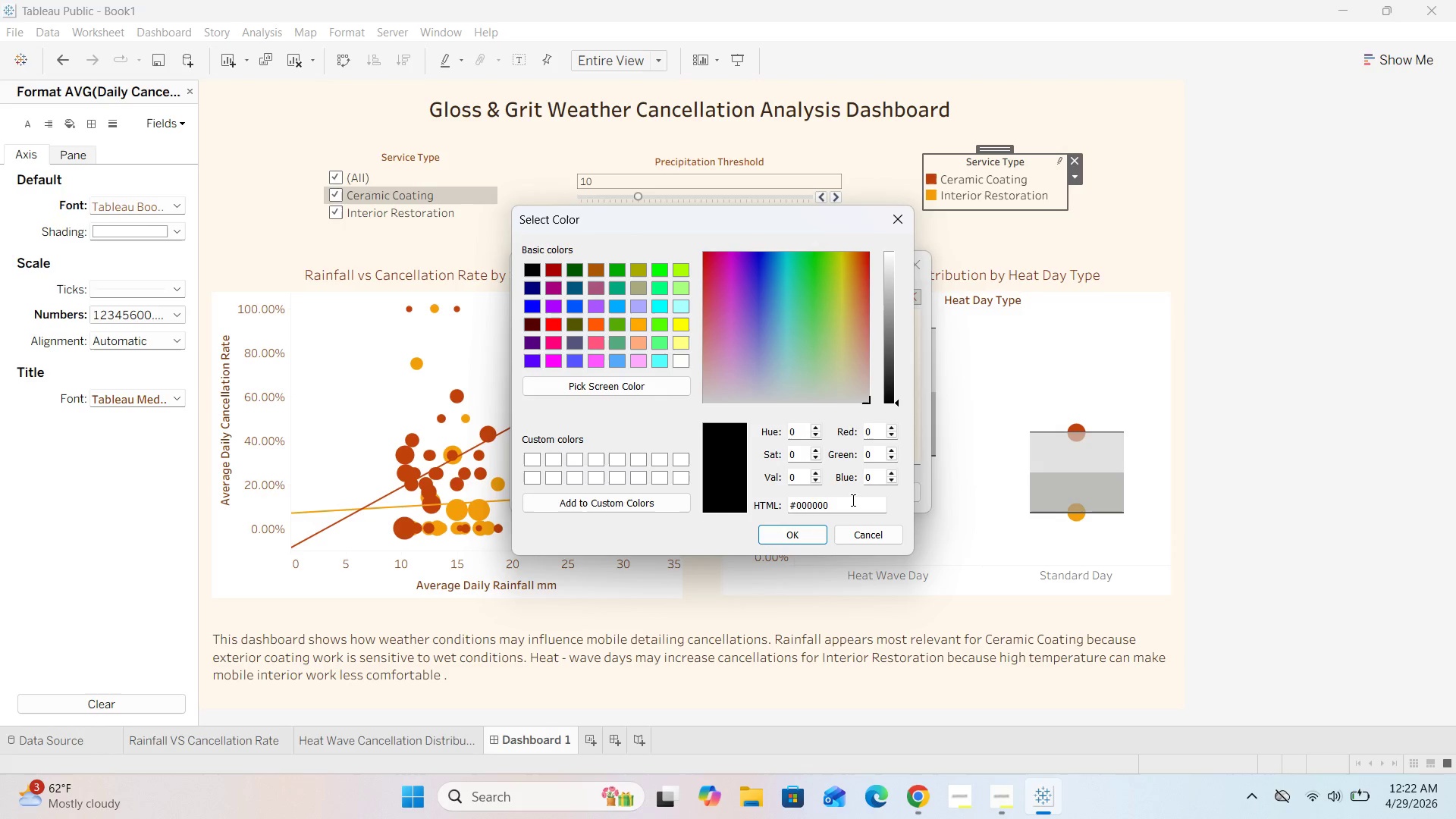 
key(Backspace)
key(Backspace)
key(Backspace)
key(Backspace)
key(Backspace)
key(Backspace)
type(92400e)
 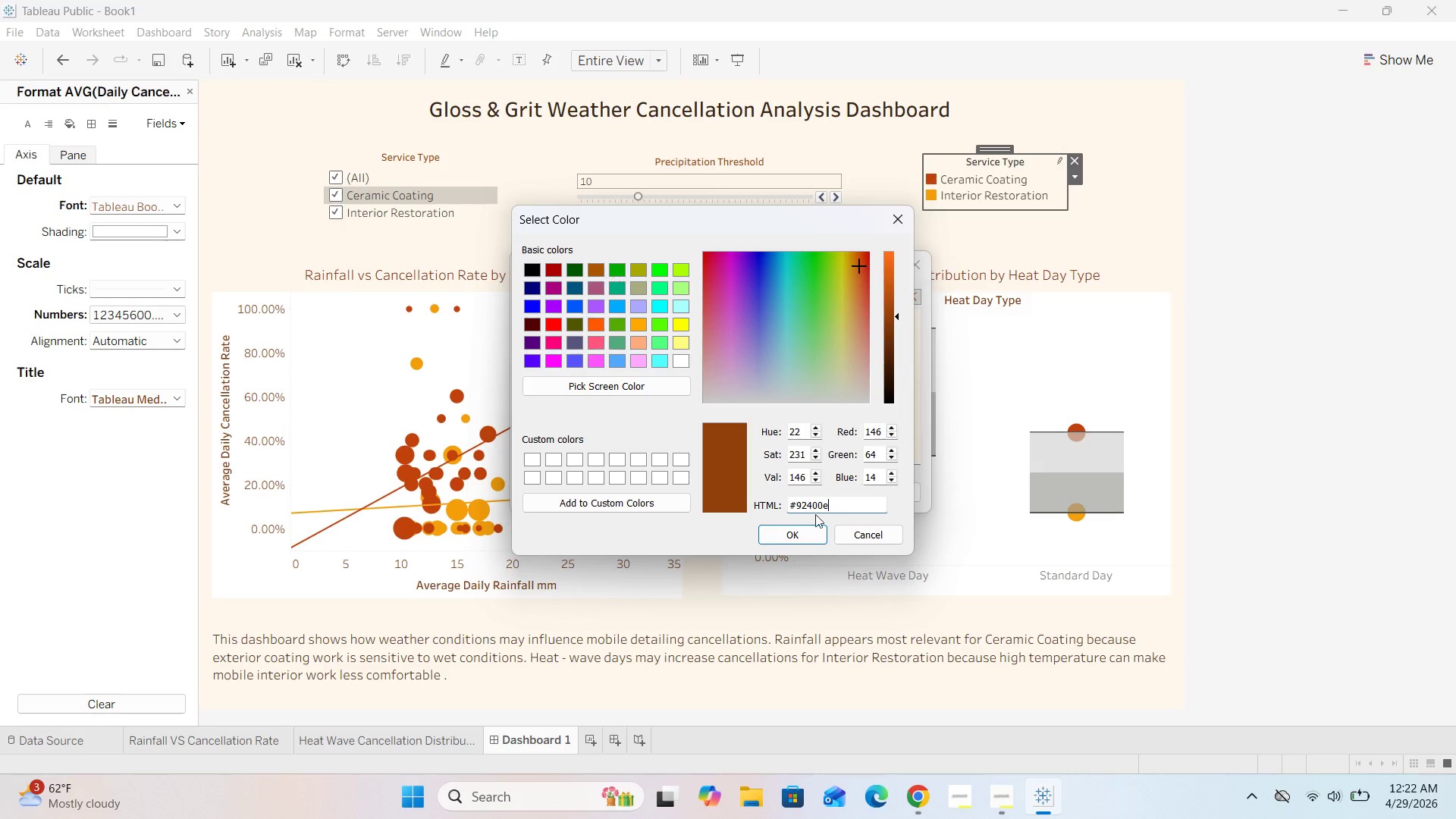 
left_click([794, 538])
 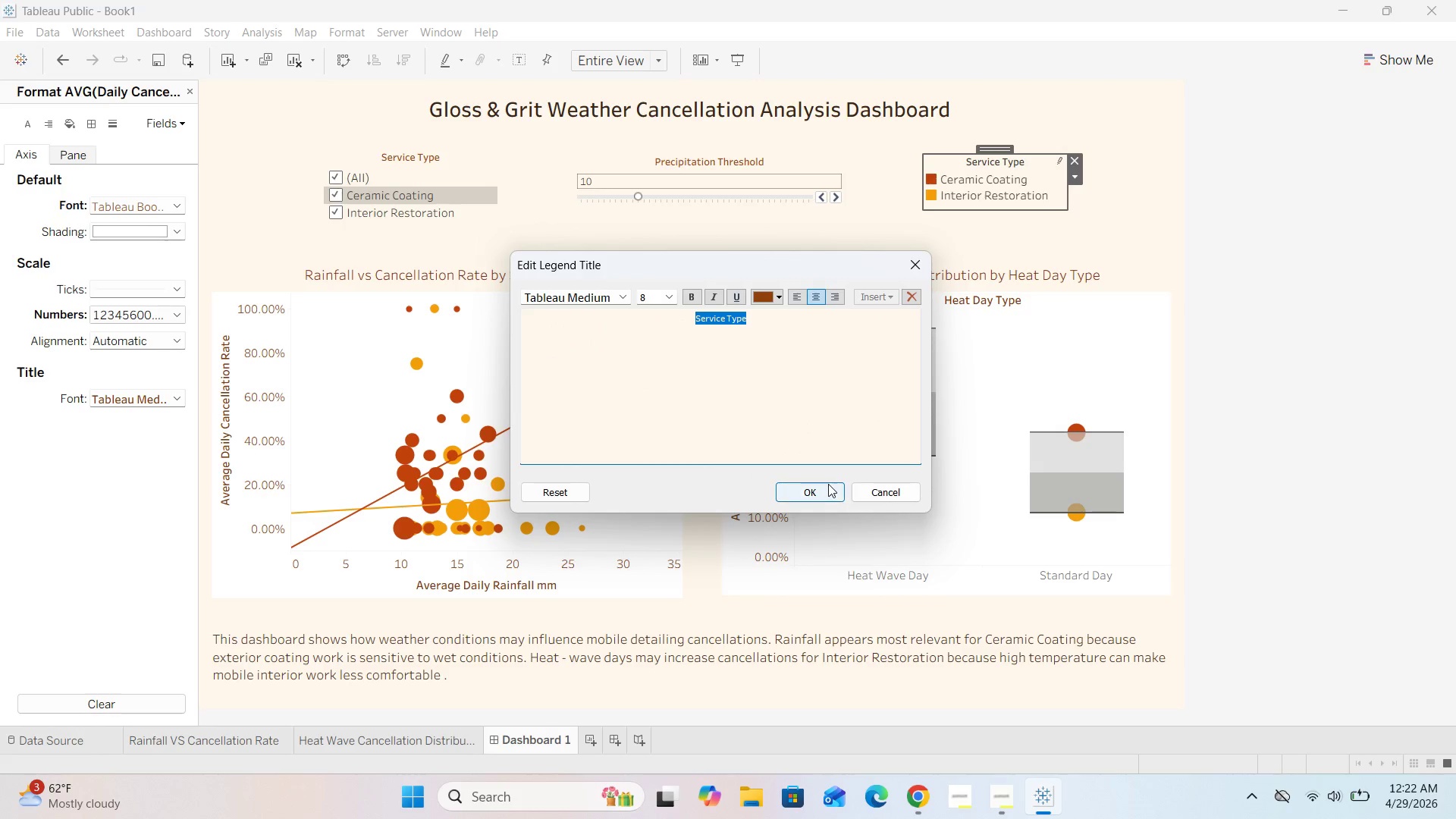 
left_click([815, 493])
 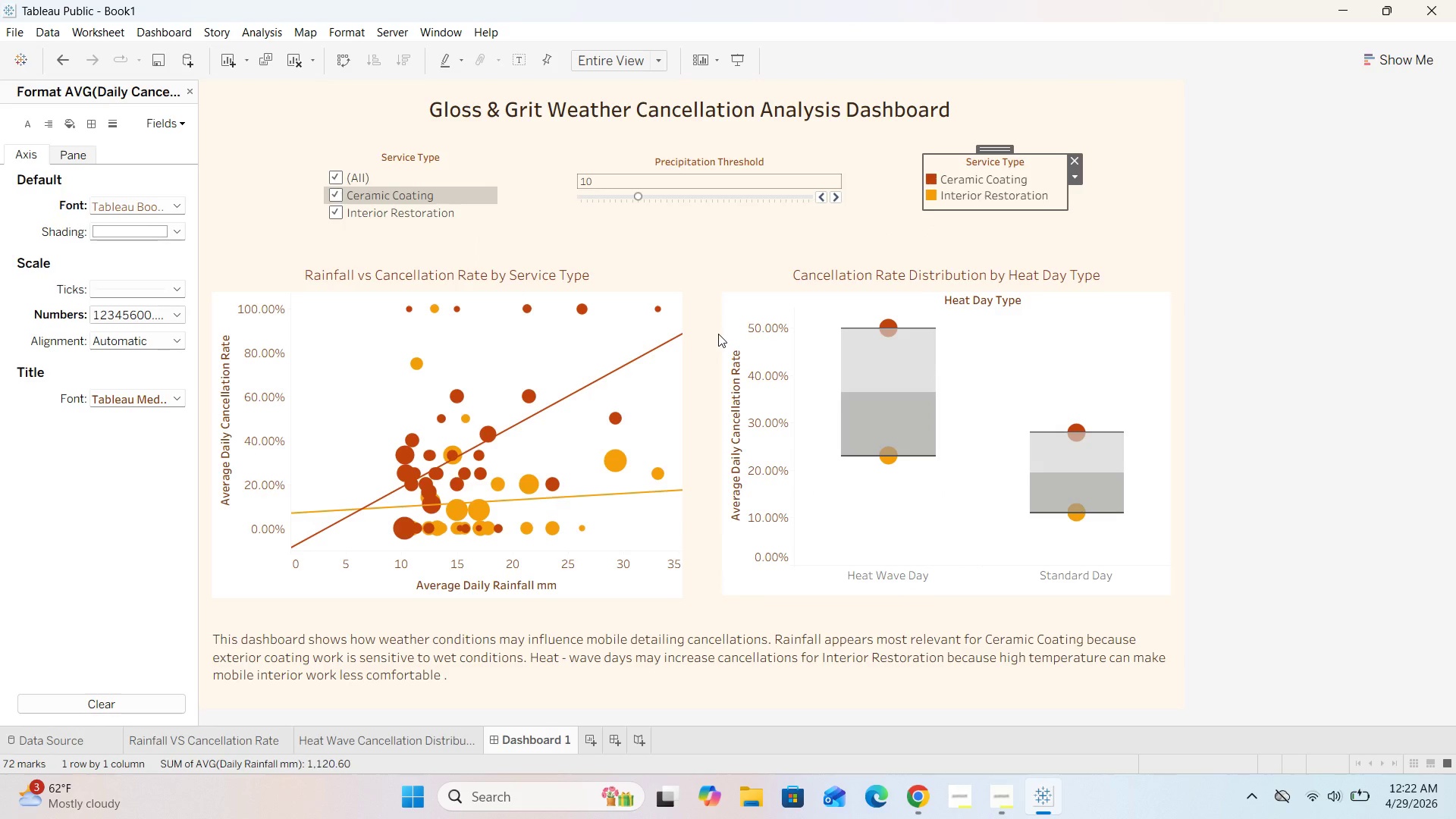 
left_click([708, 330])
 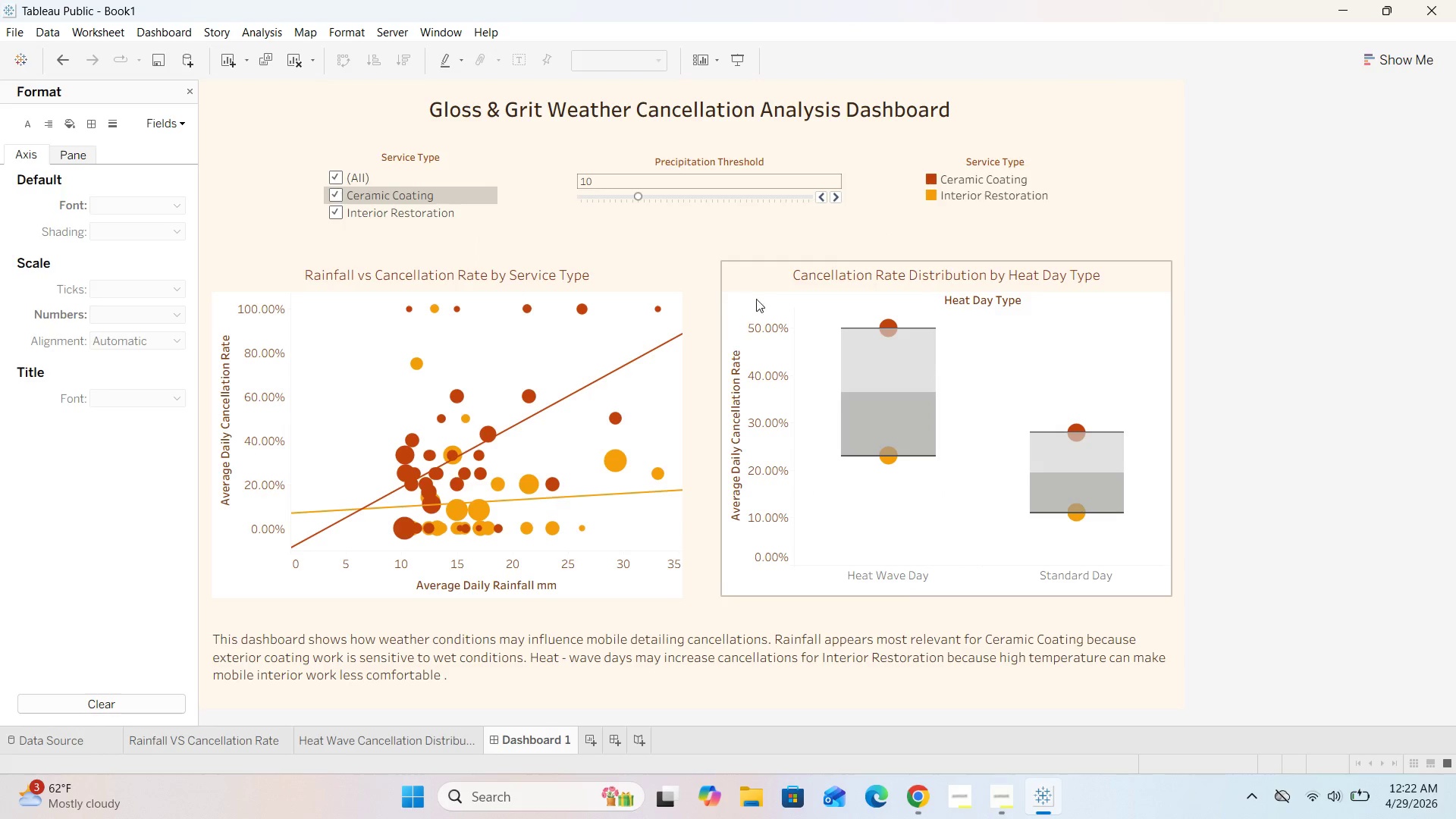 
wait(7.48)
 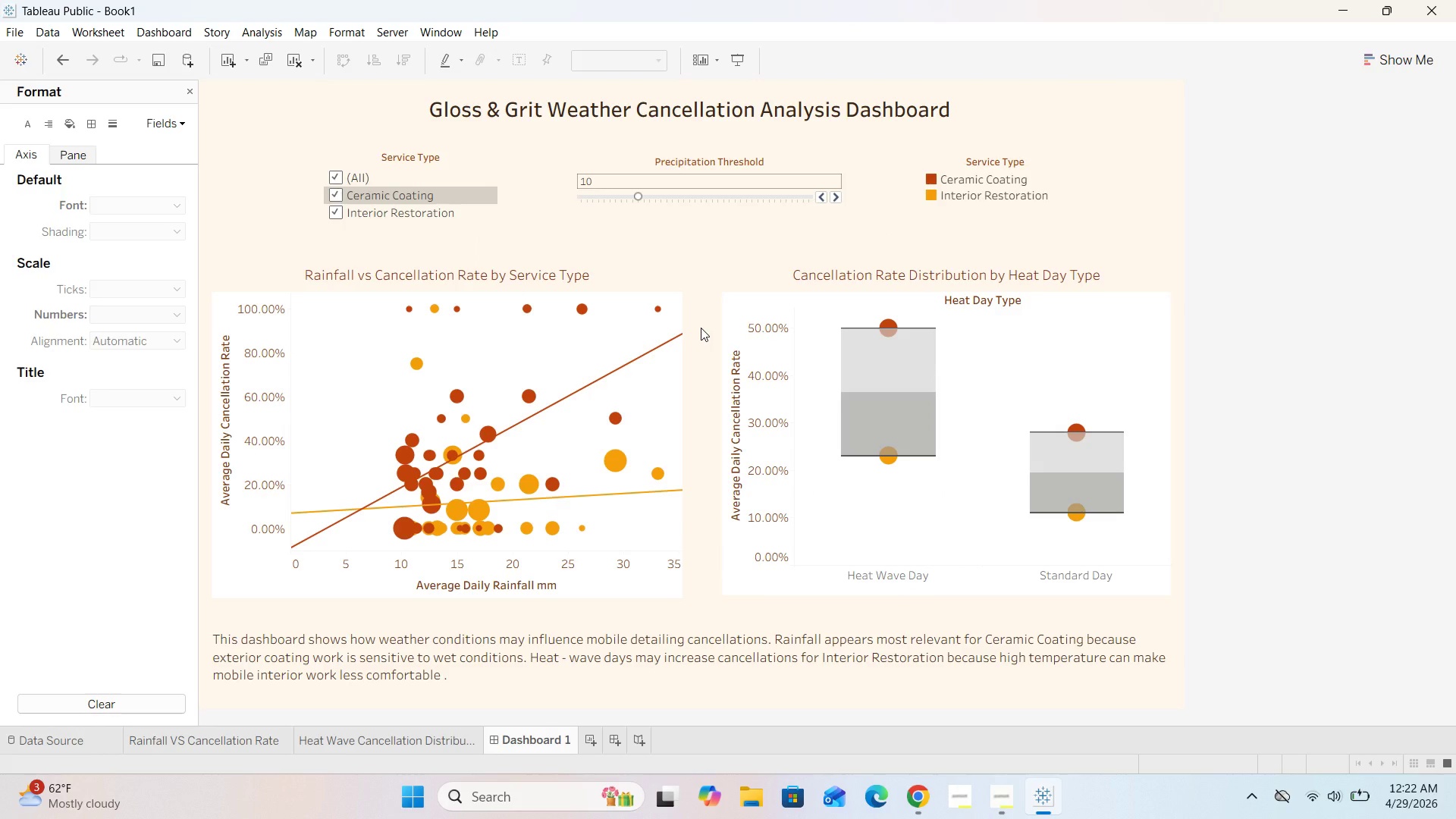 
mouse_move([908, 460])
 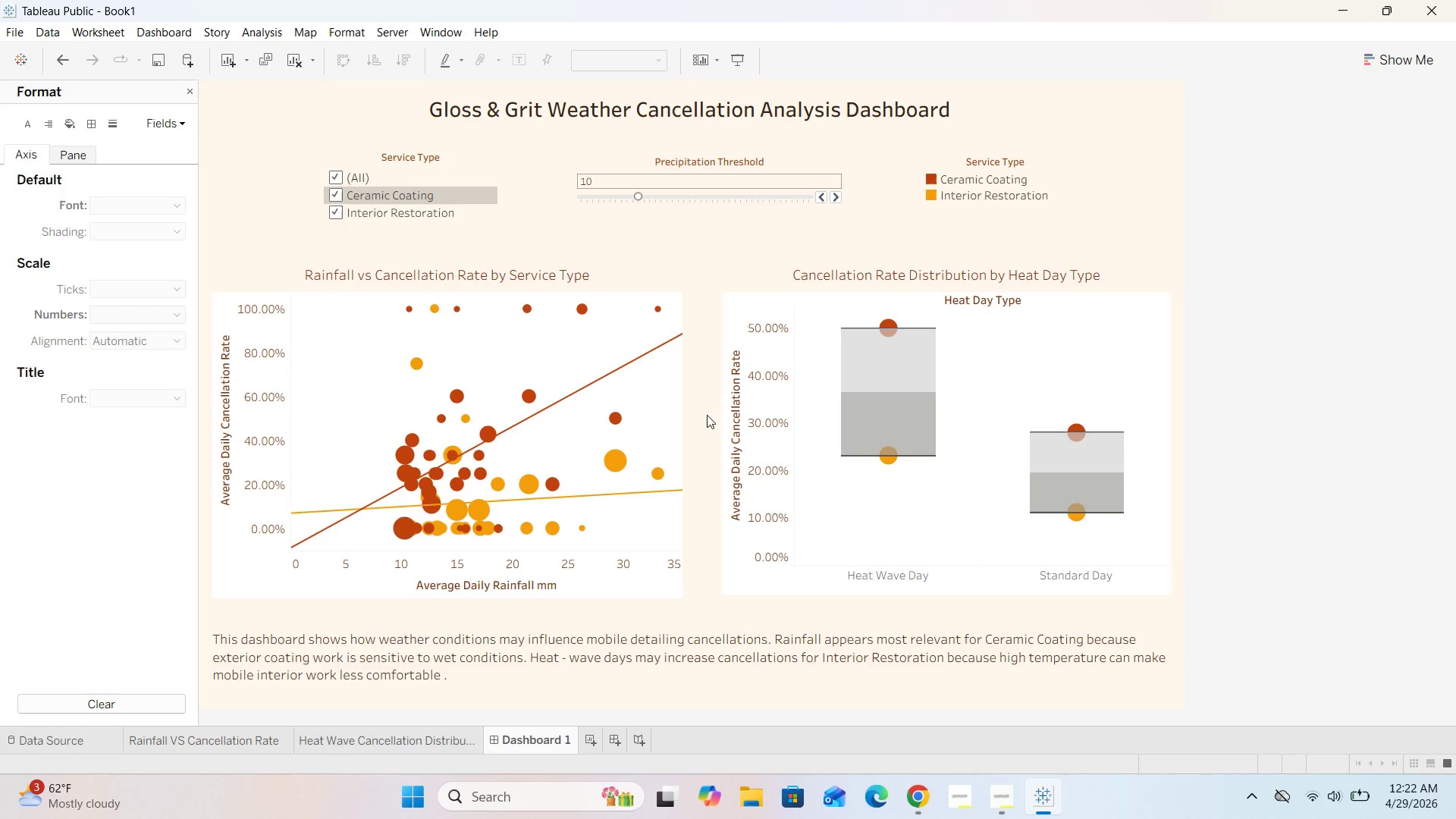 
left_click([704, 406])
 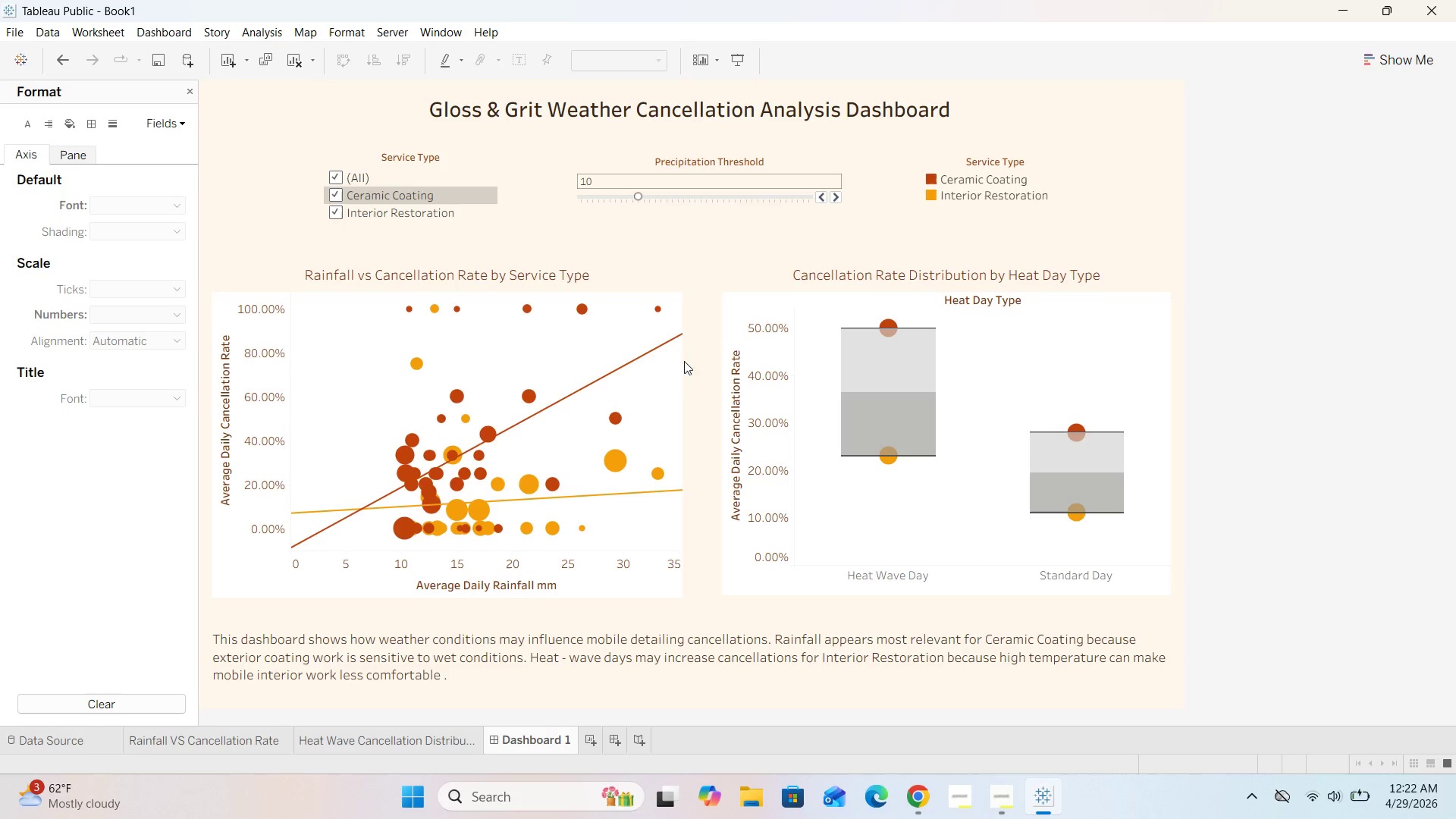 
left_click([678, 376])
 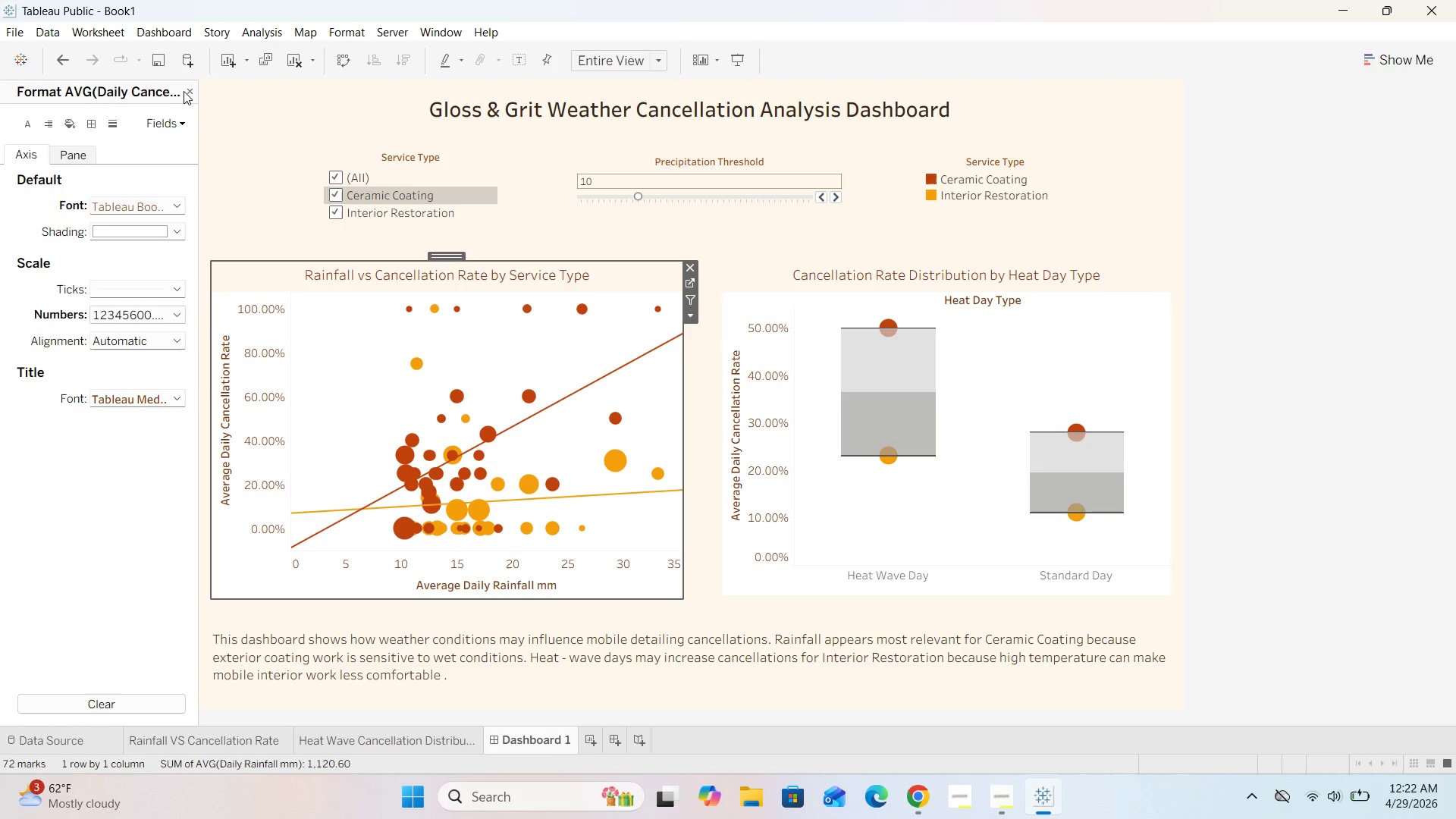 
wait(5.27)
 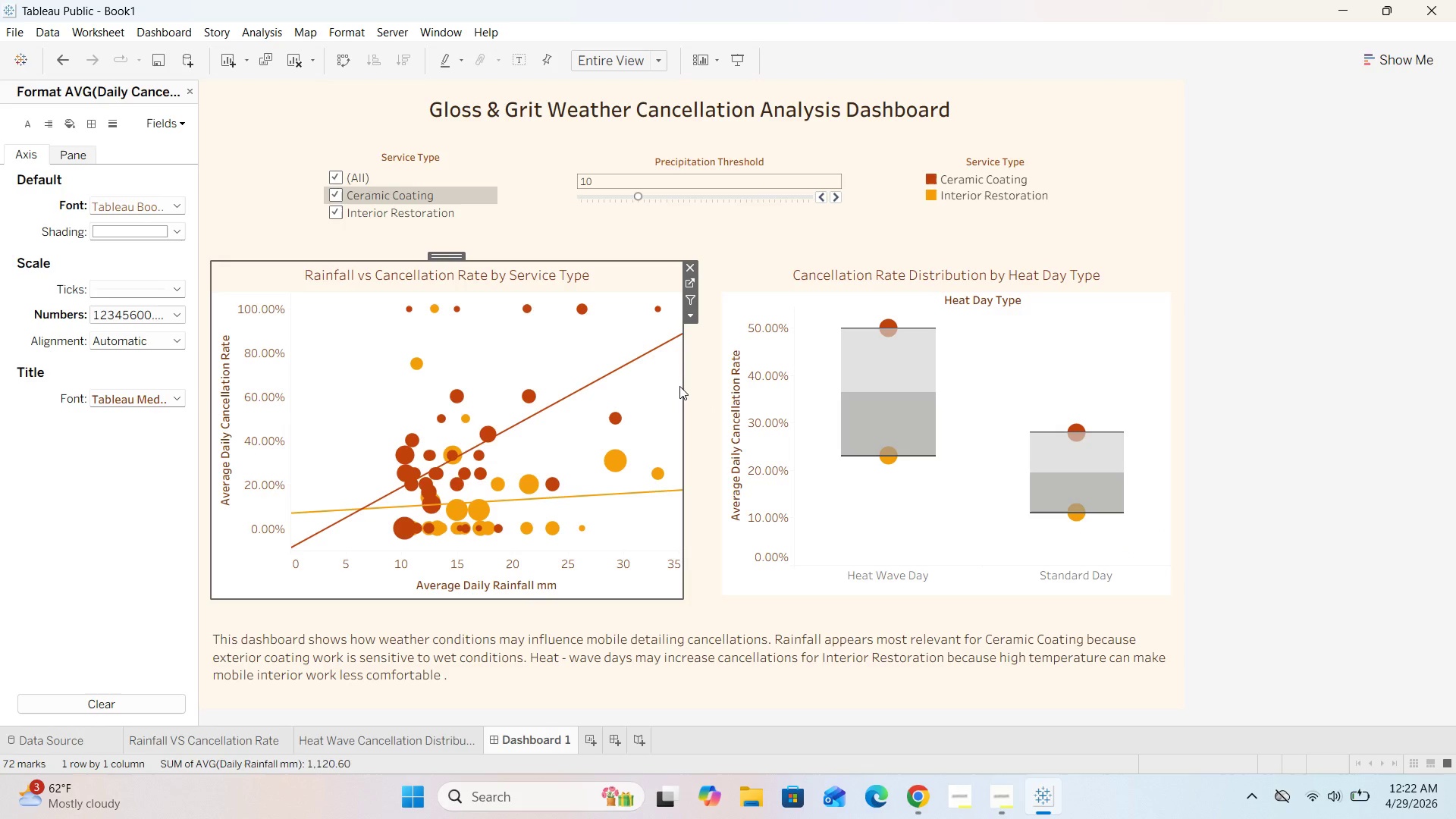 
left_click([175, 224])
 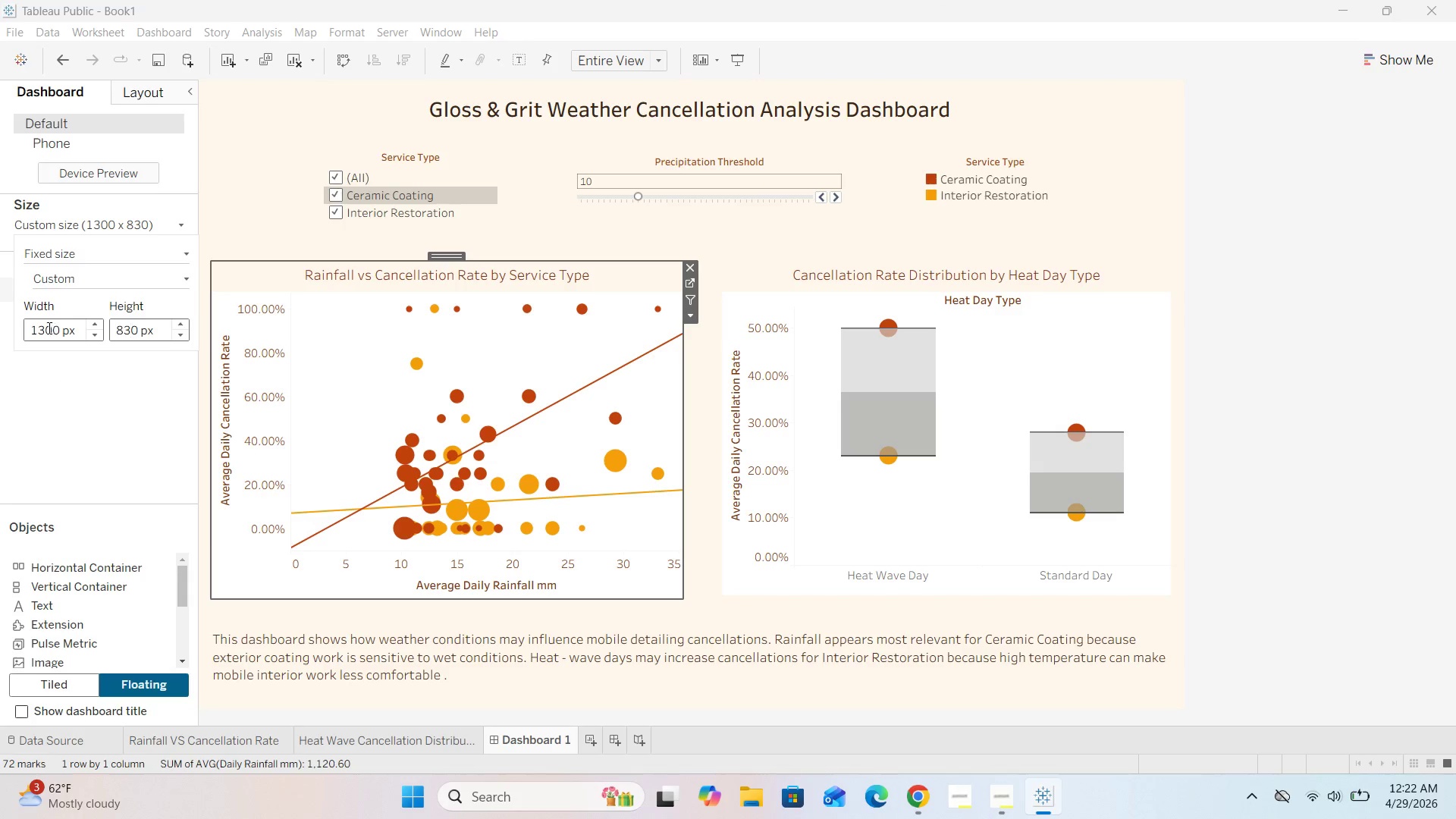 
left_click([46, 328])
 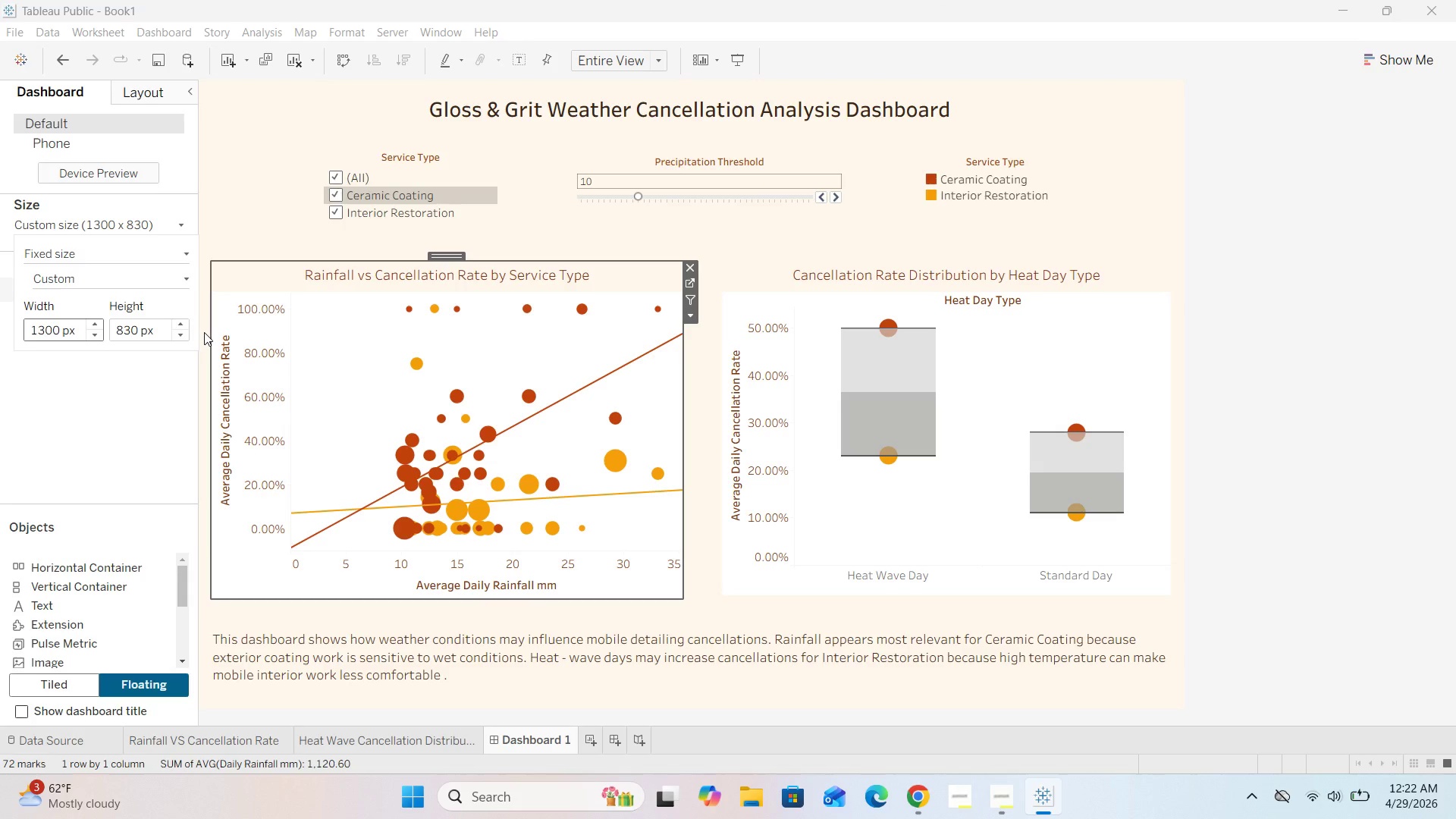 
key(Backspace)
 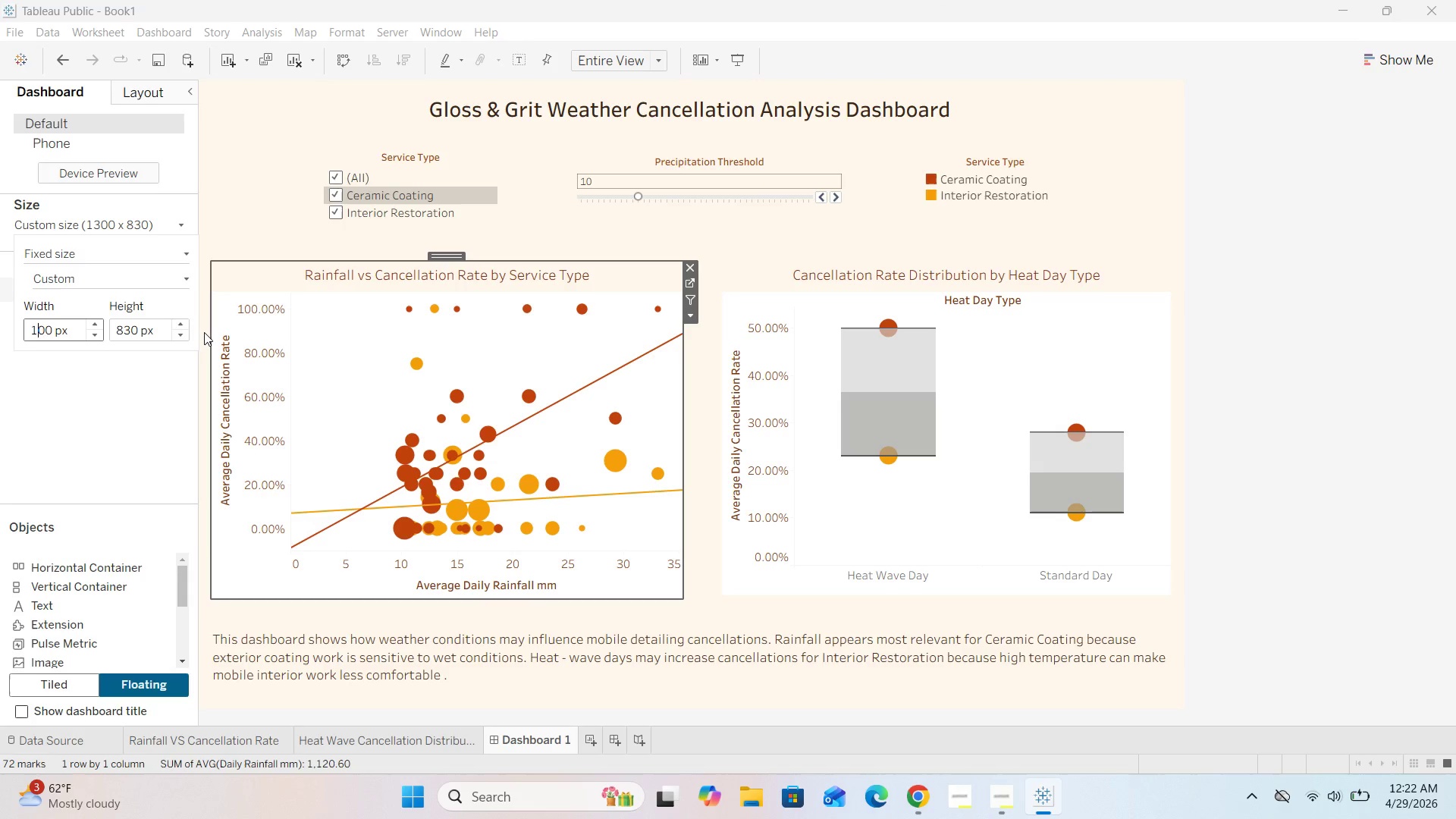 
key(4)
 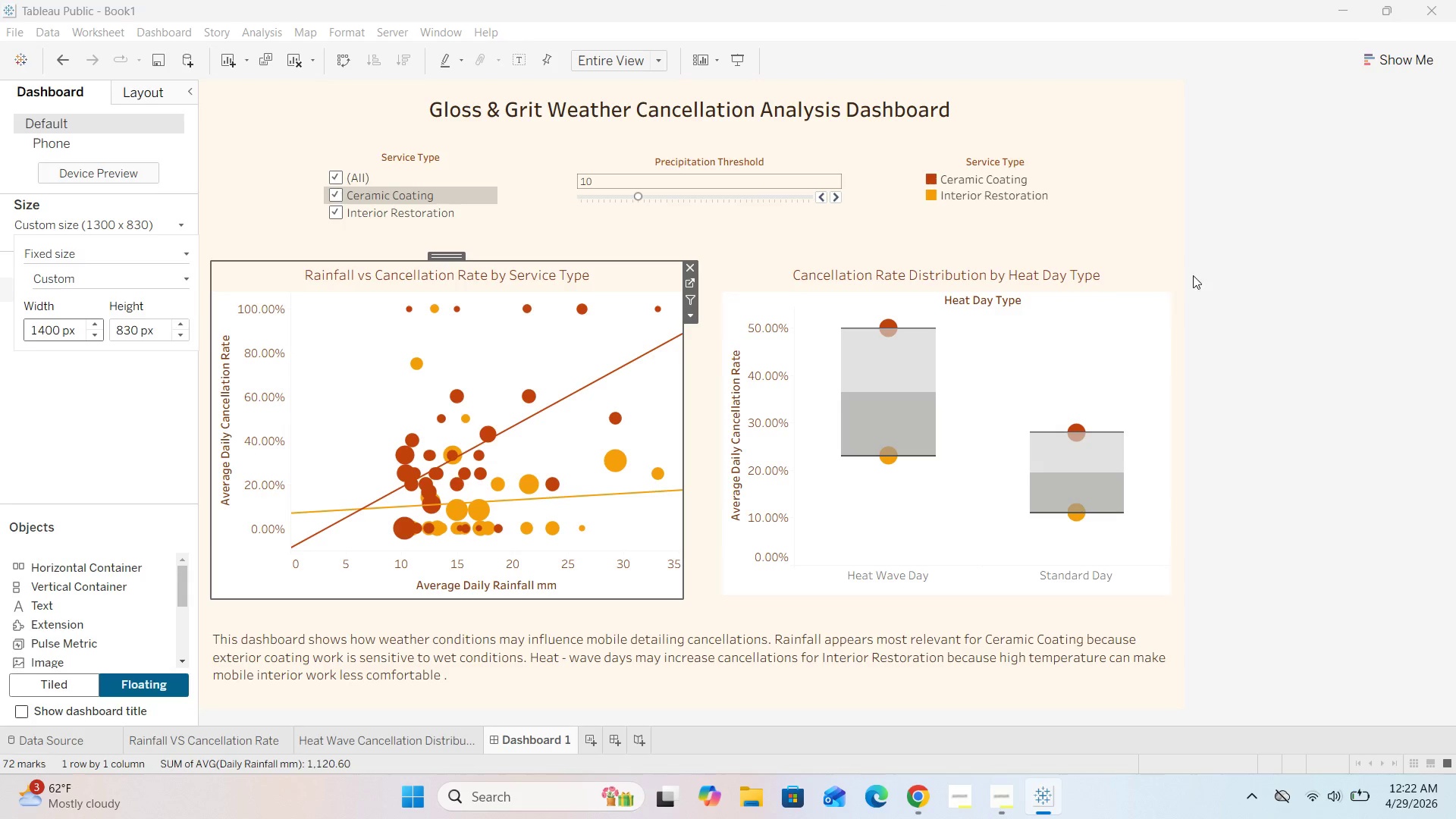 
left_click([1257, 263])
 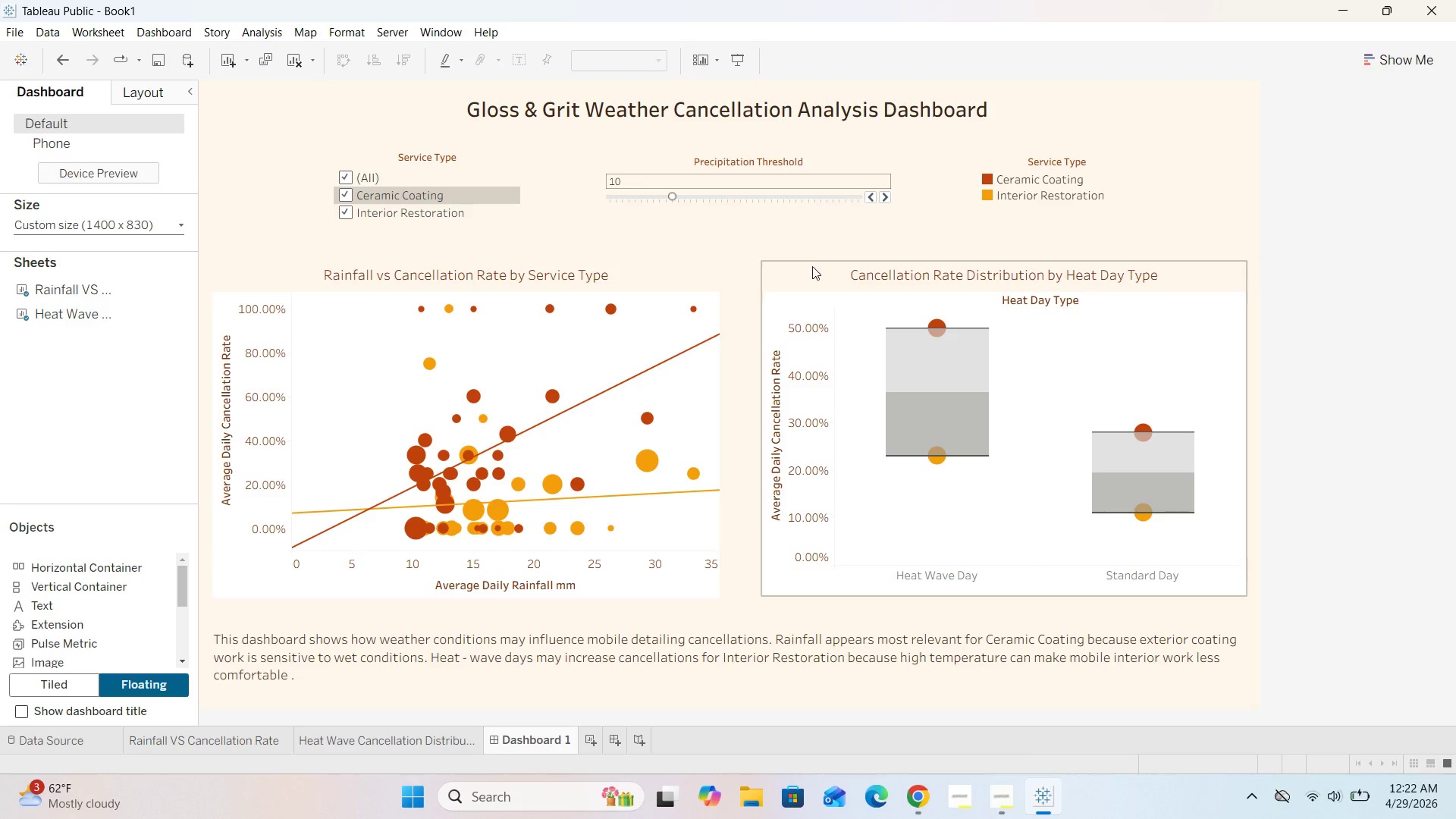 
left_click([682, 255])
 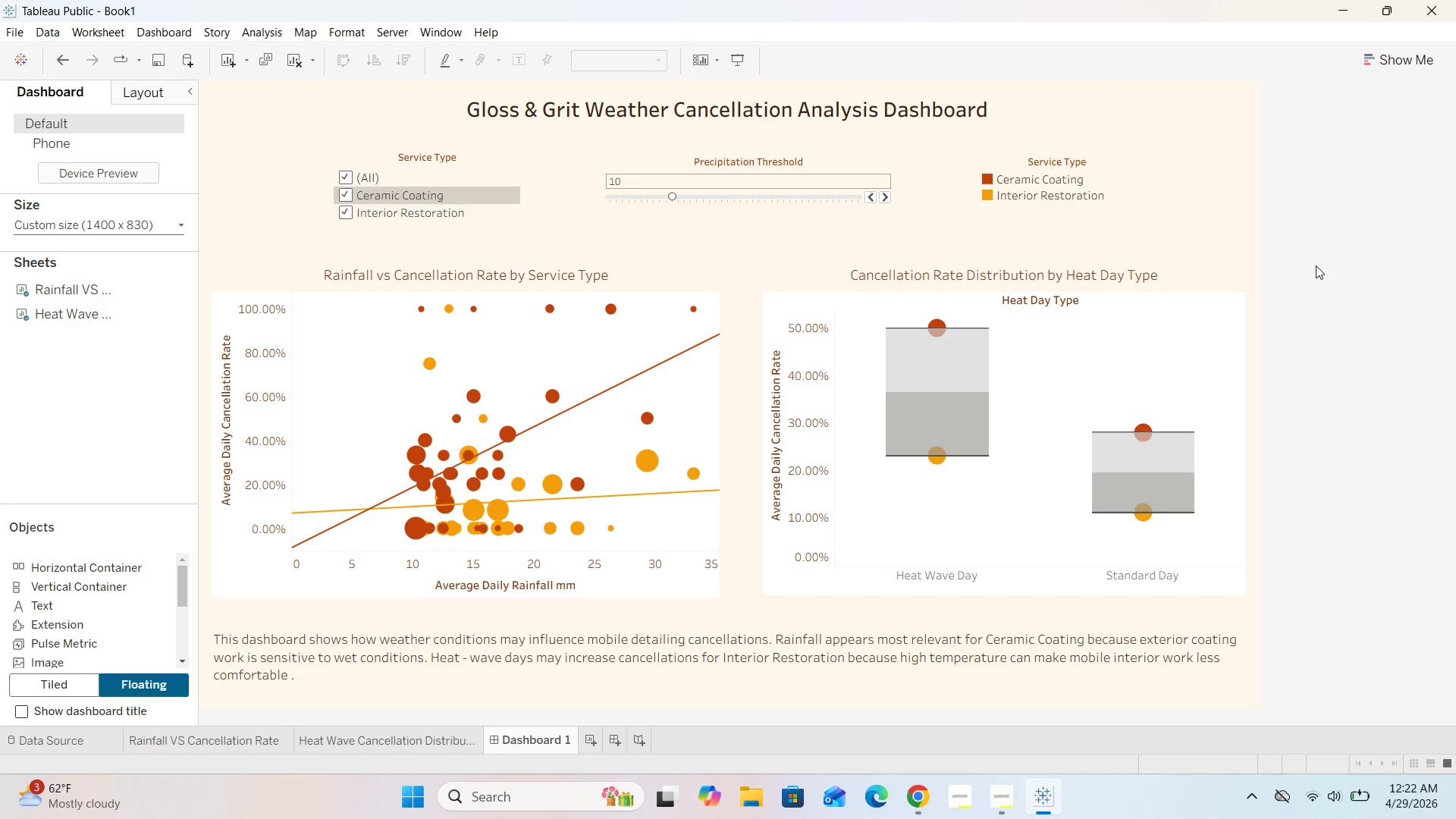 
scroll: coordinate [1316, 306], scroll_direction: down, amount: 5.0
 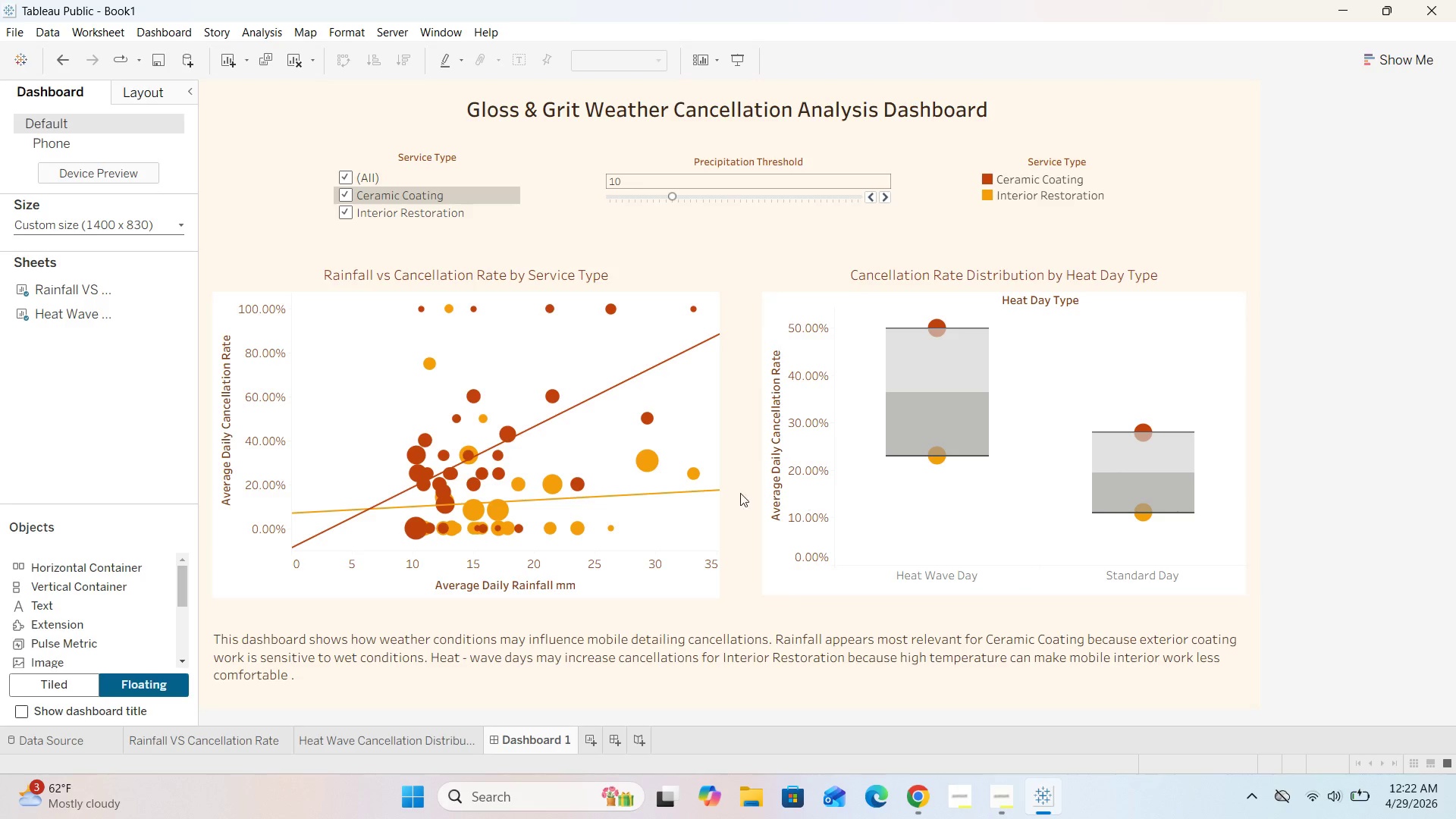 
left_click([704, 453])
 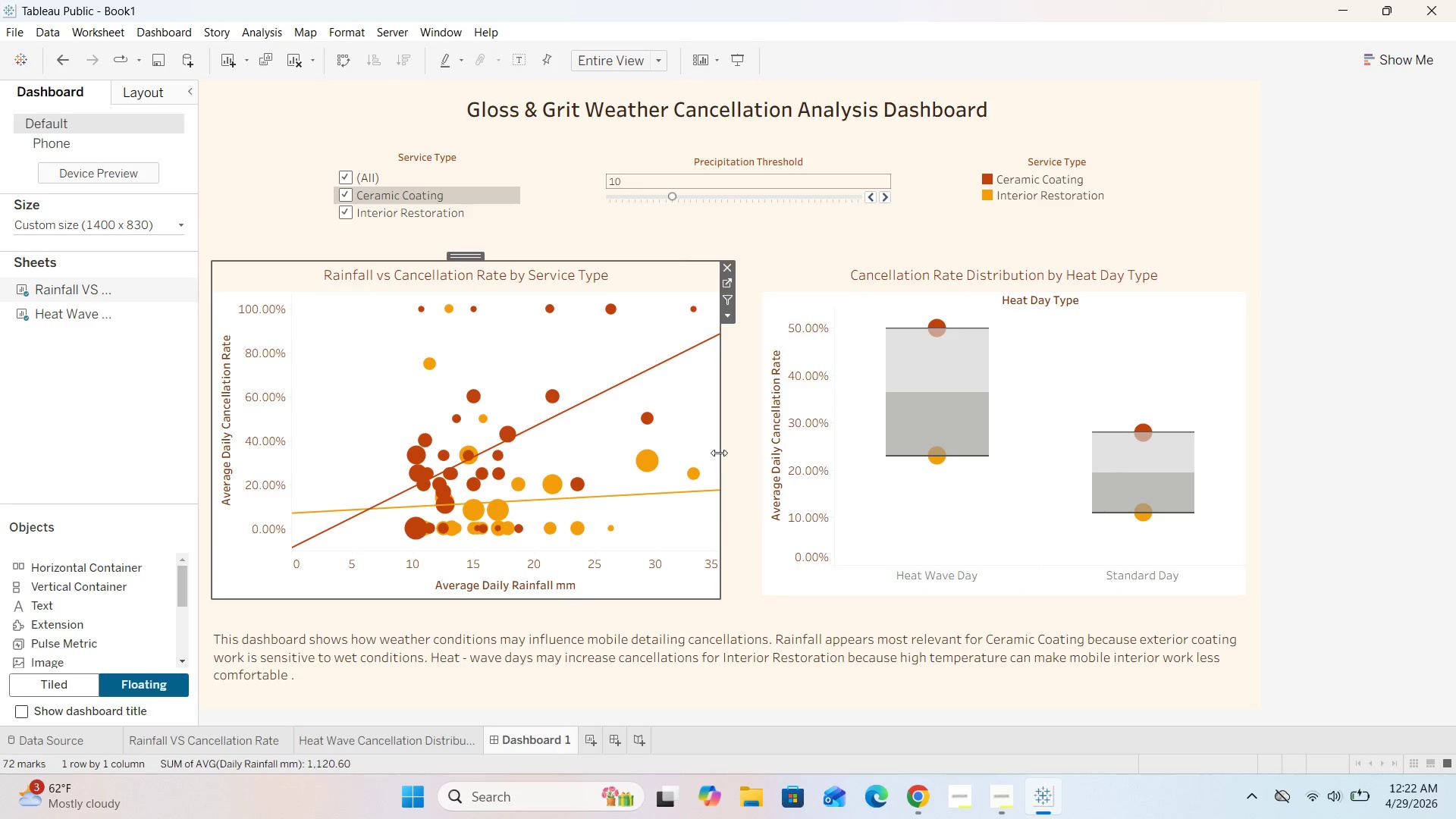 
left_click_drag(start_coordinate=[719, 453], to_coordinate=[692, 466])
 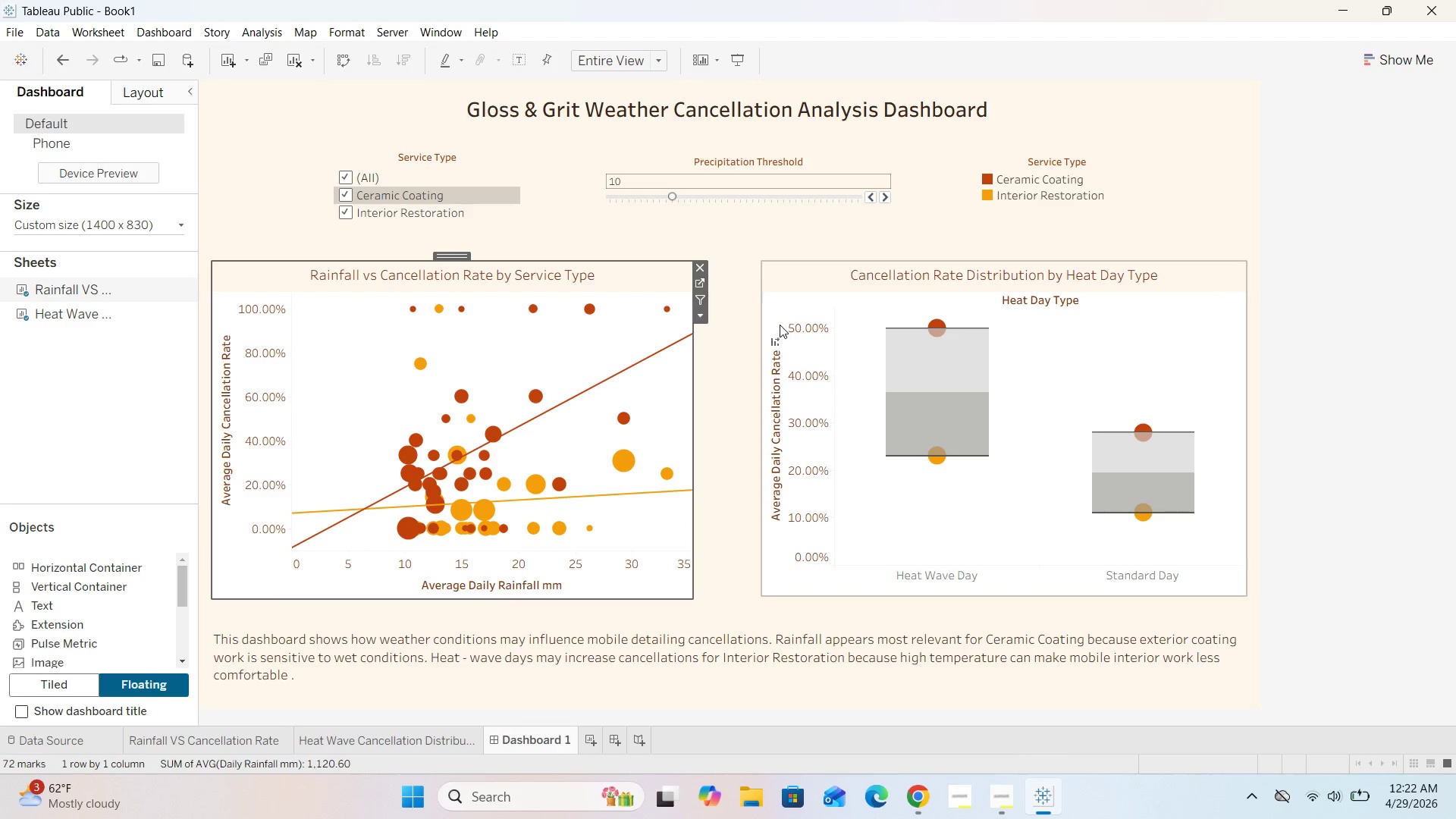 
left_click([778, 312])
 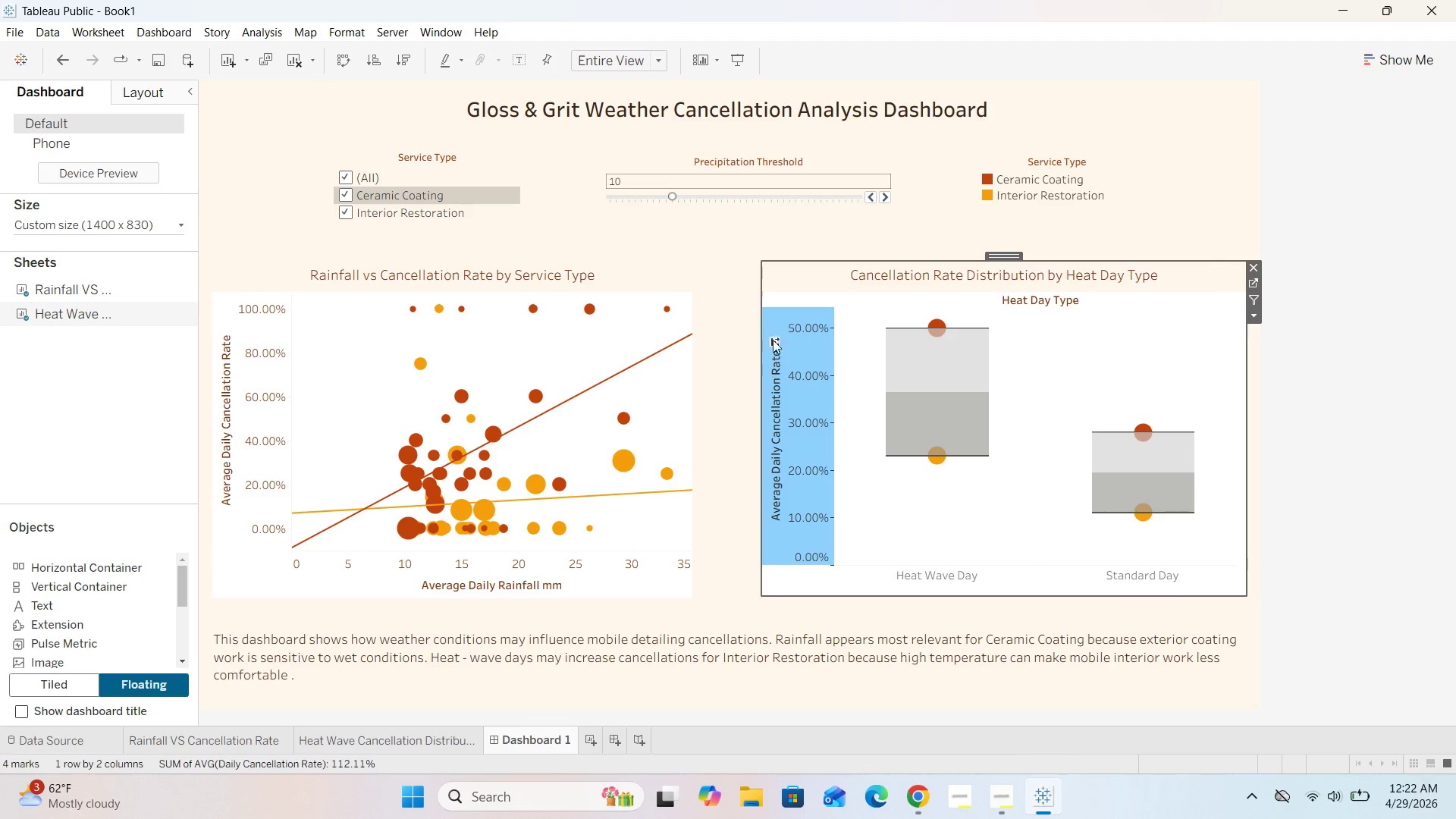 
left_click([780, 327])
 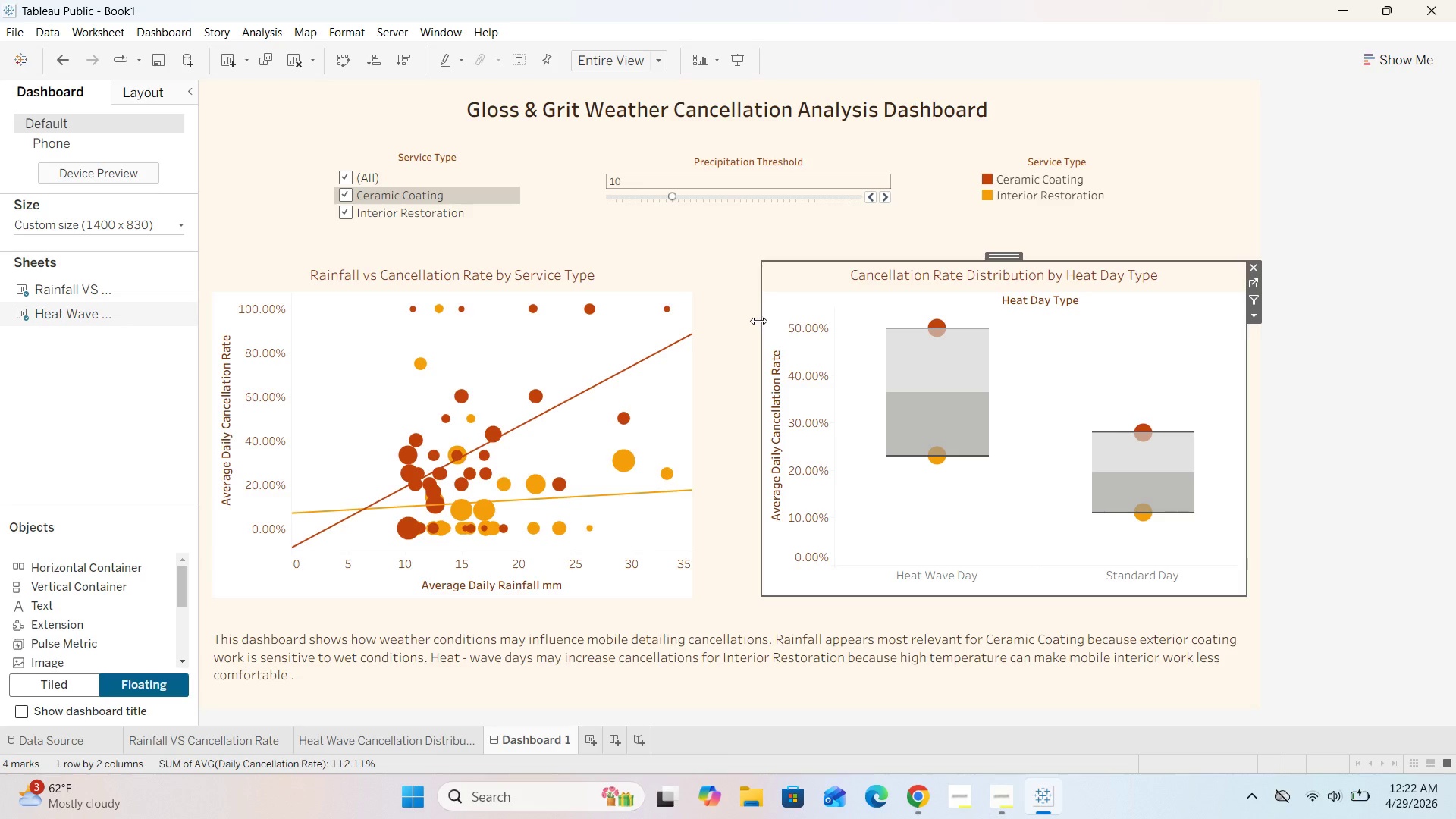 
left_click_drag(start_coordinate=[758, 321], to_coordinate=[736, 341])
 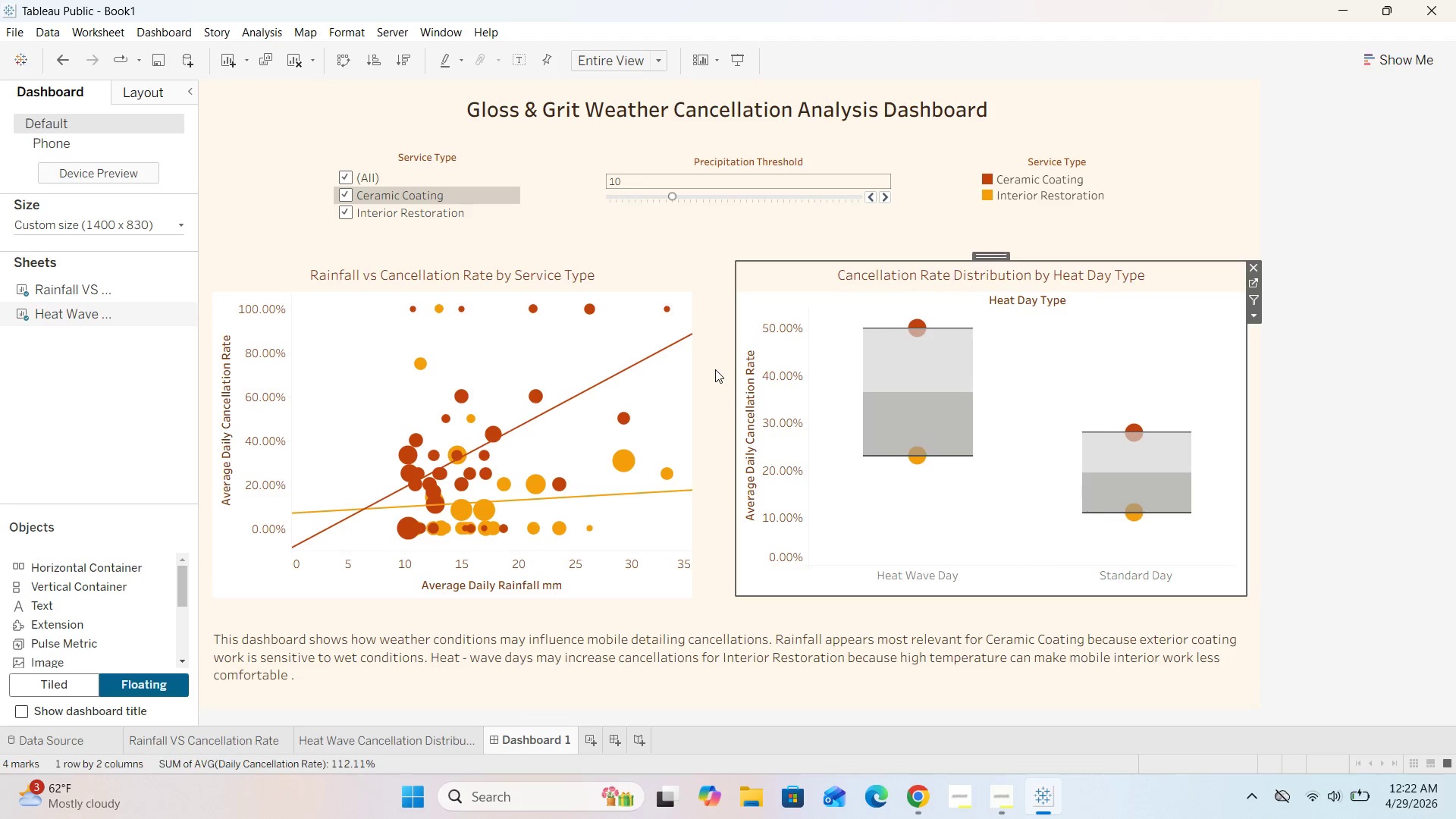 
left_click([715, 369])
 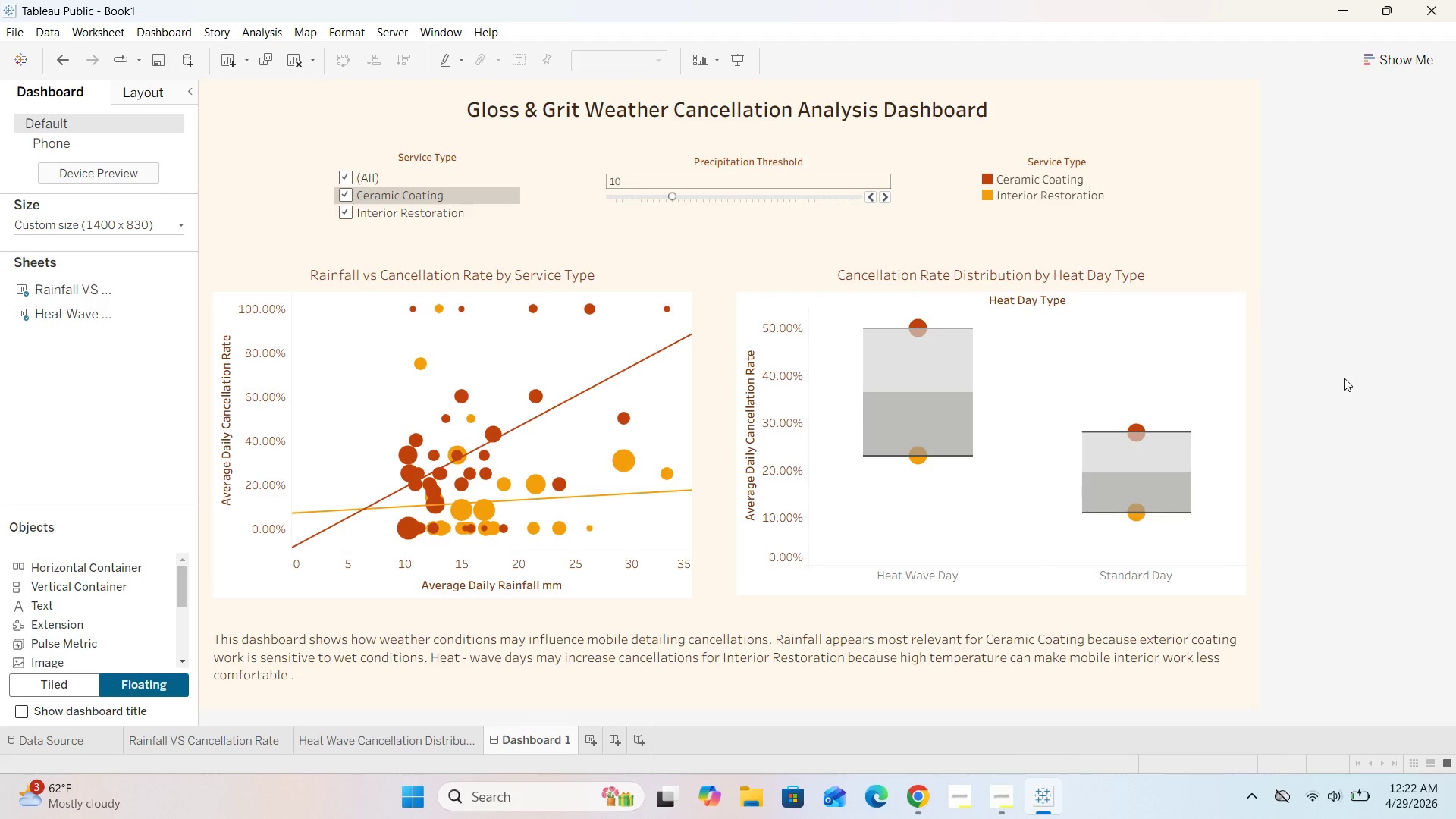 
scroll: coordinate [1348, 367], scroll_direction: down, amount: 10.0
 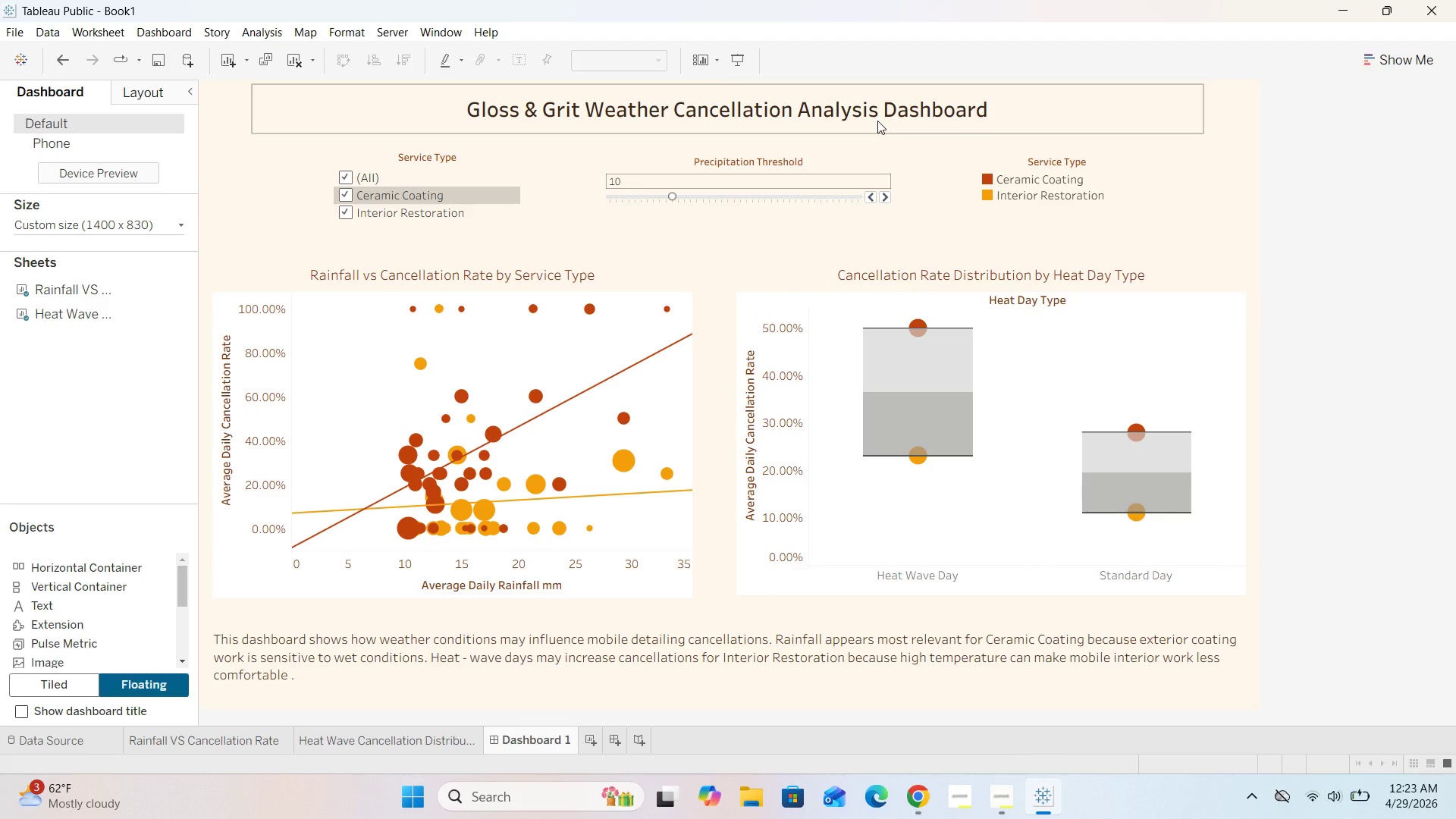 
double_click([877, 121])
 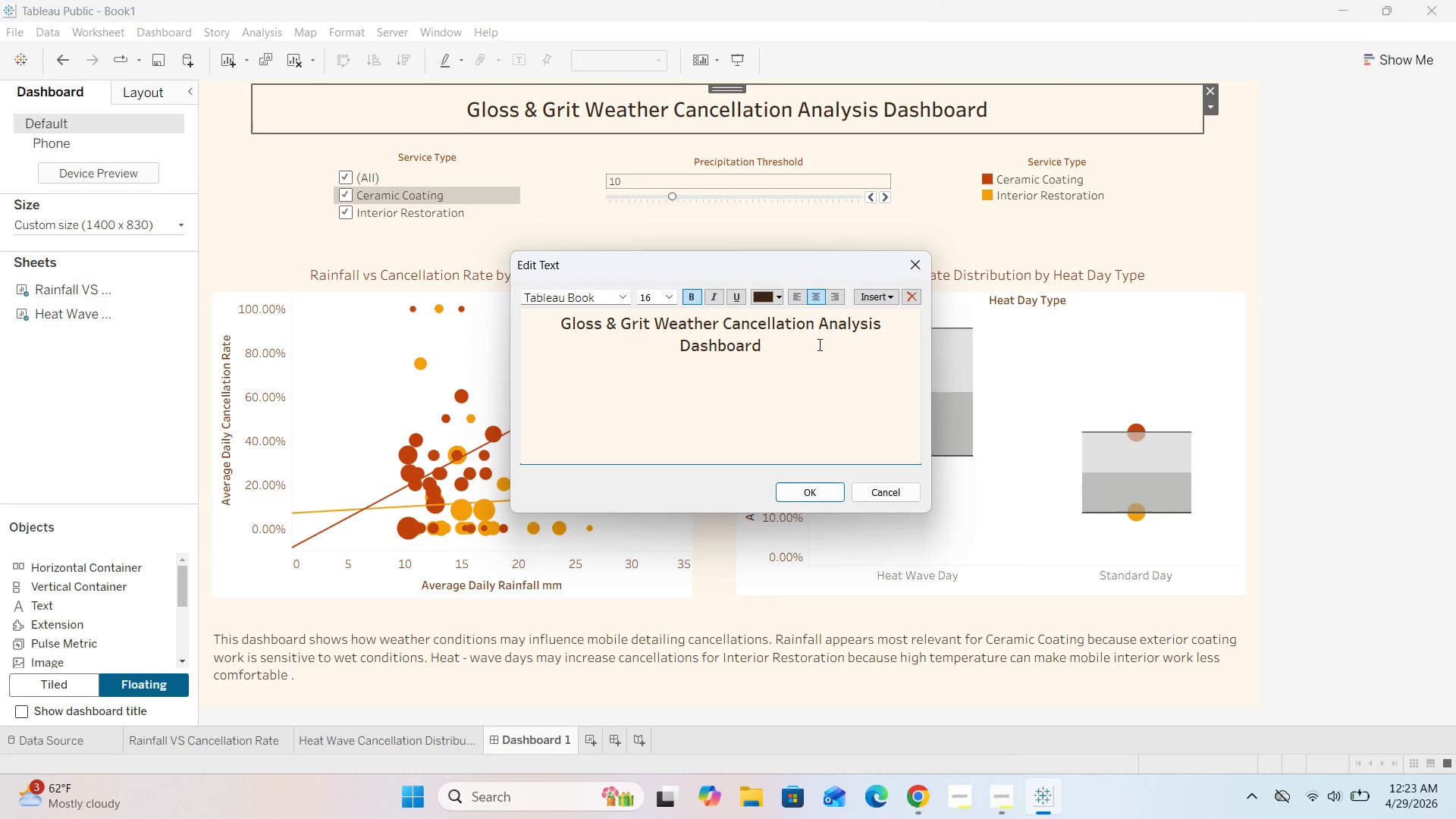 
left_click_drag(start_coordinate=[775, 349], to_coordinate=[517, 313])
 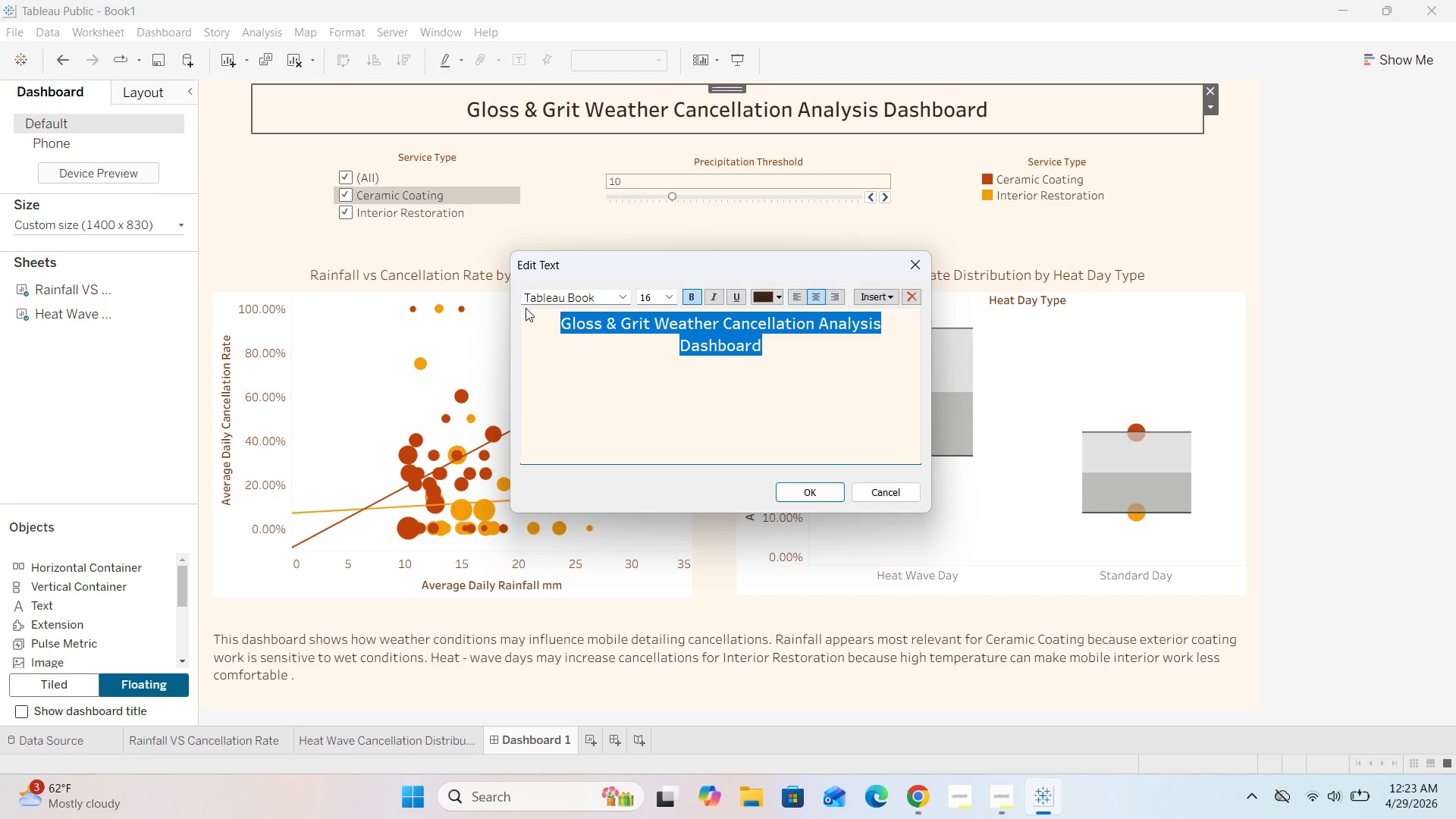 
wait(9.2)
 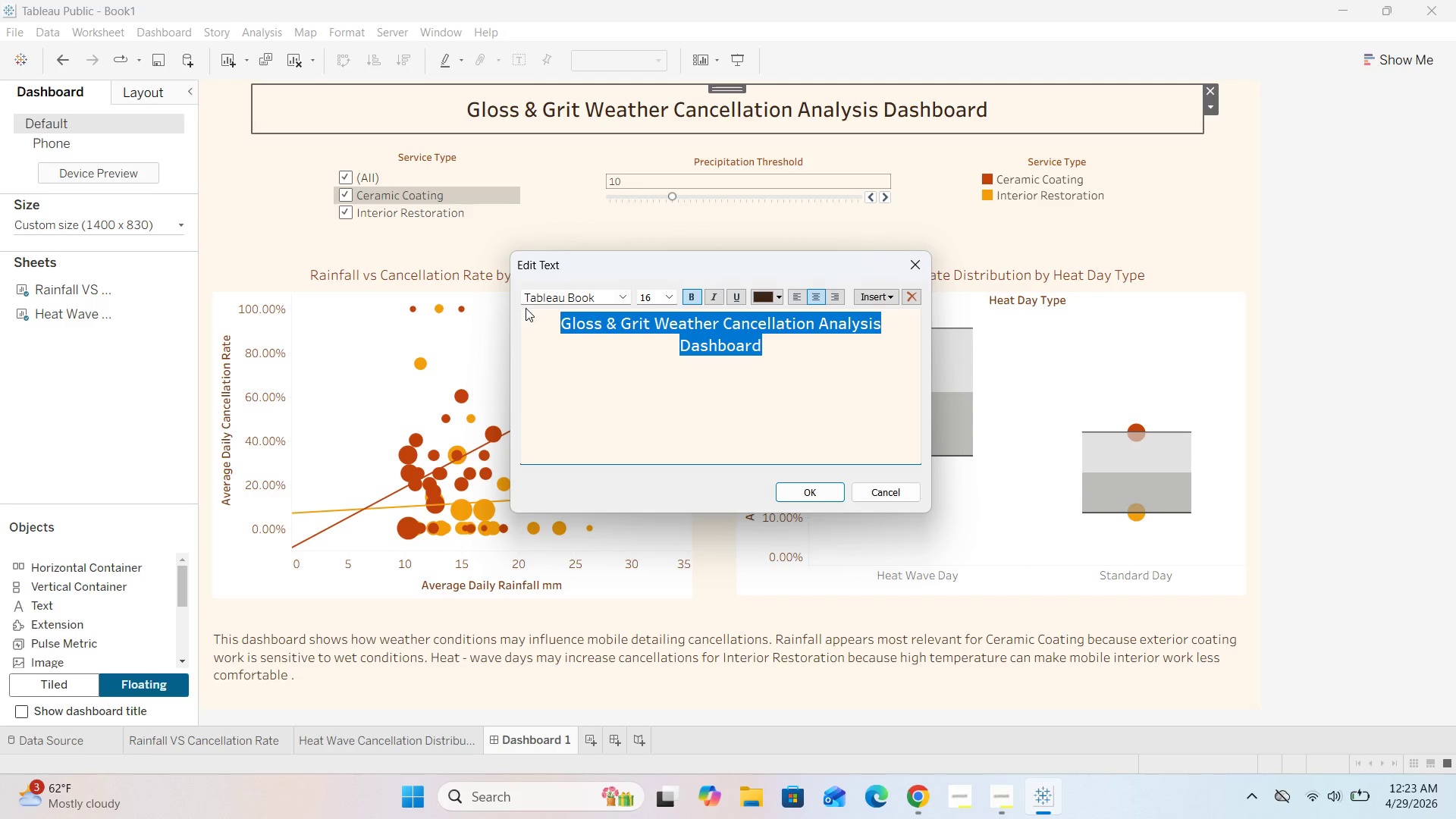 
left_click([902, 585])
 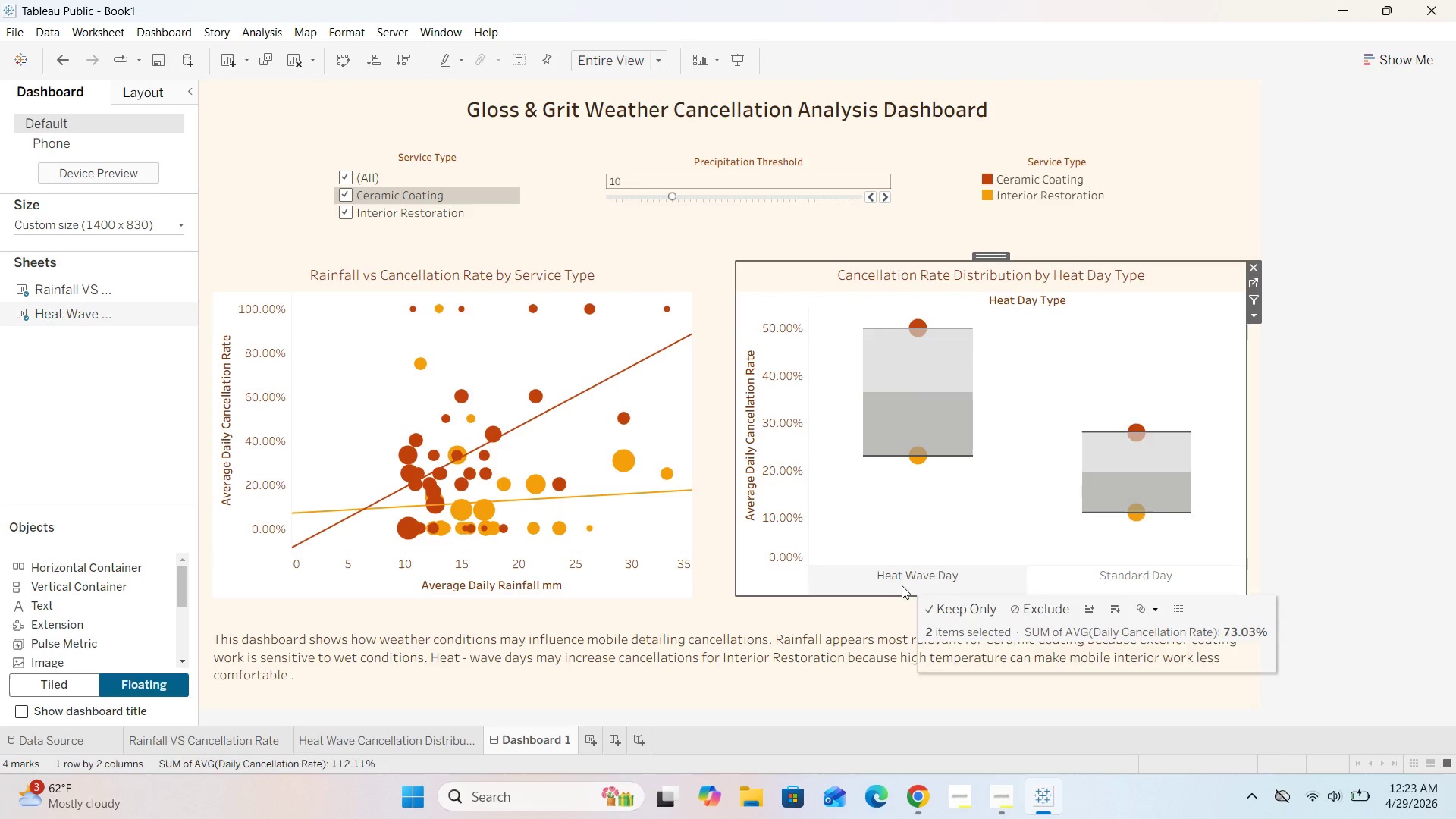 
right_click([902, 585])
 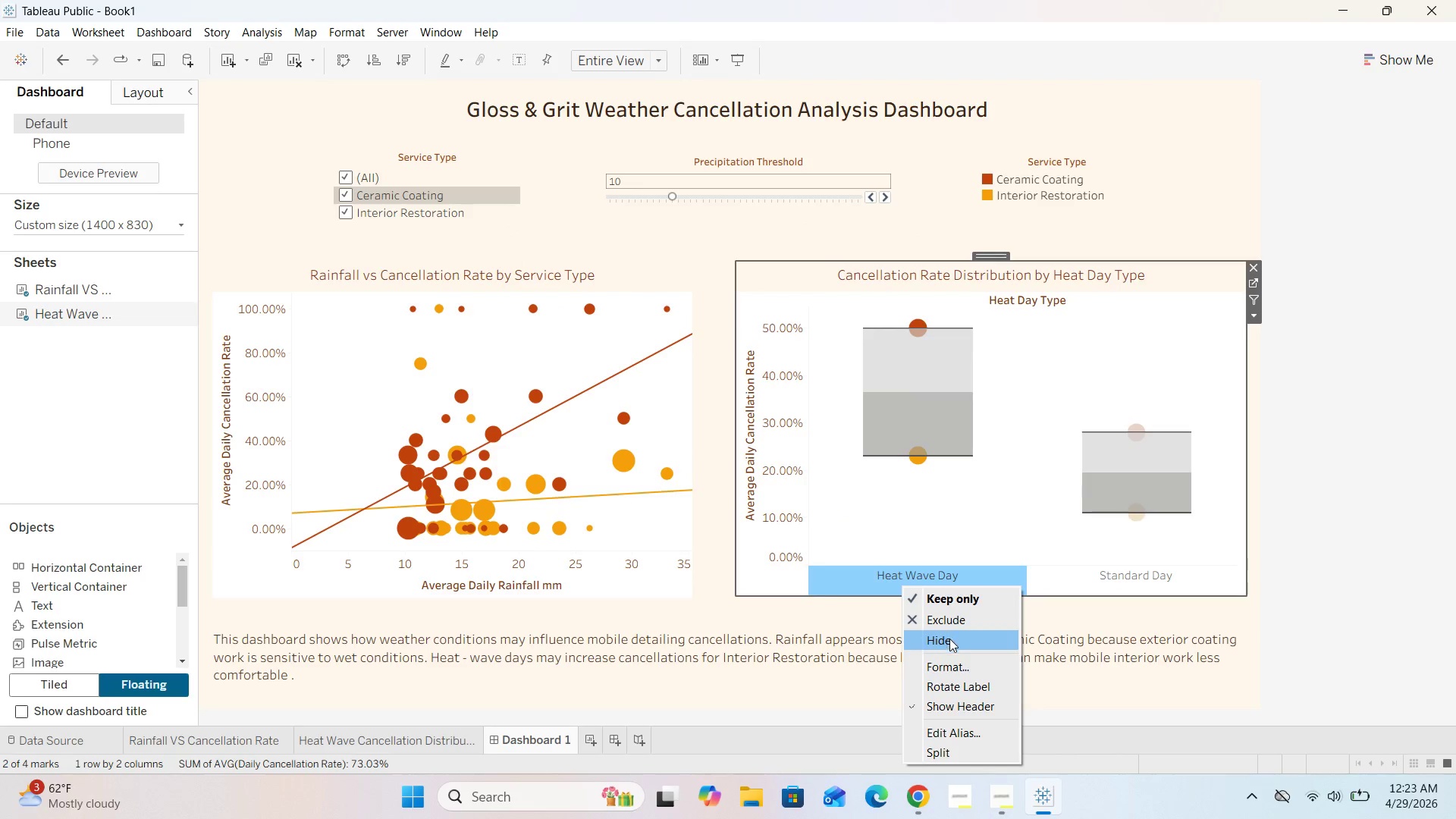 
left_click([949, 667])
 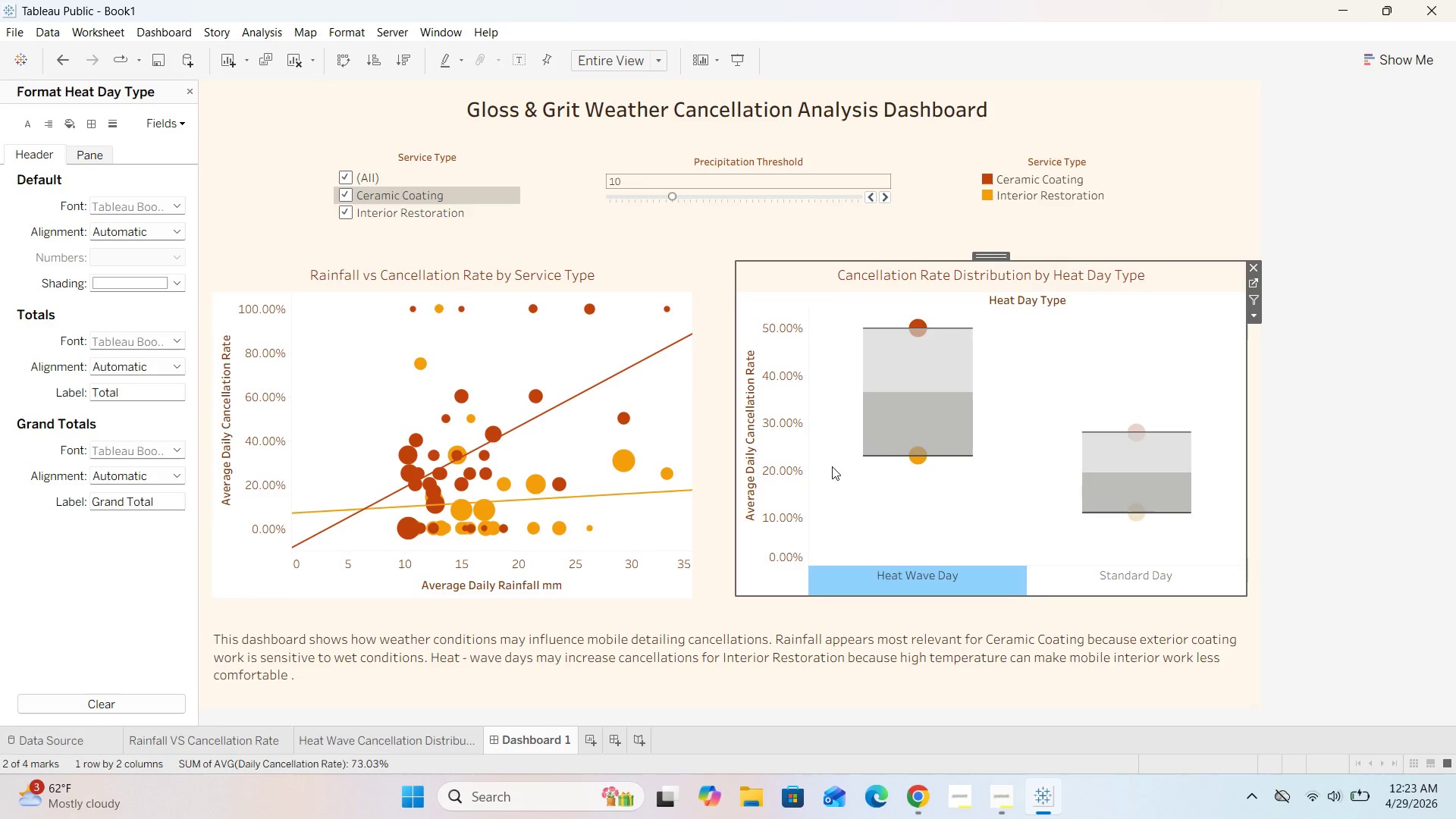 
left_click([856, 588])
 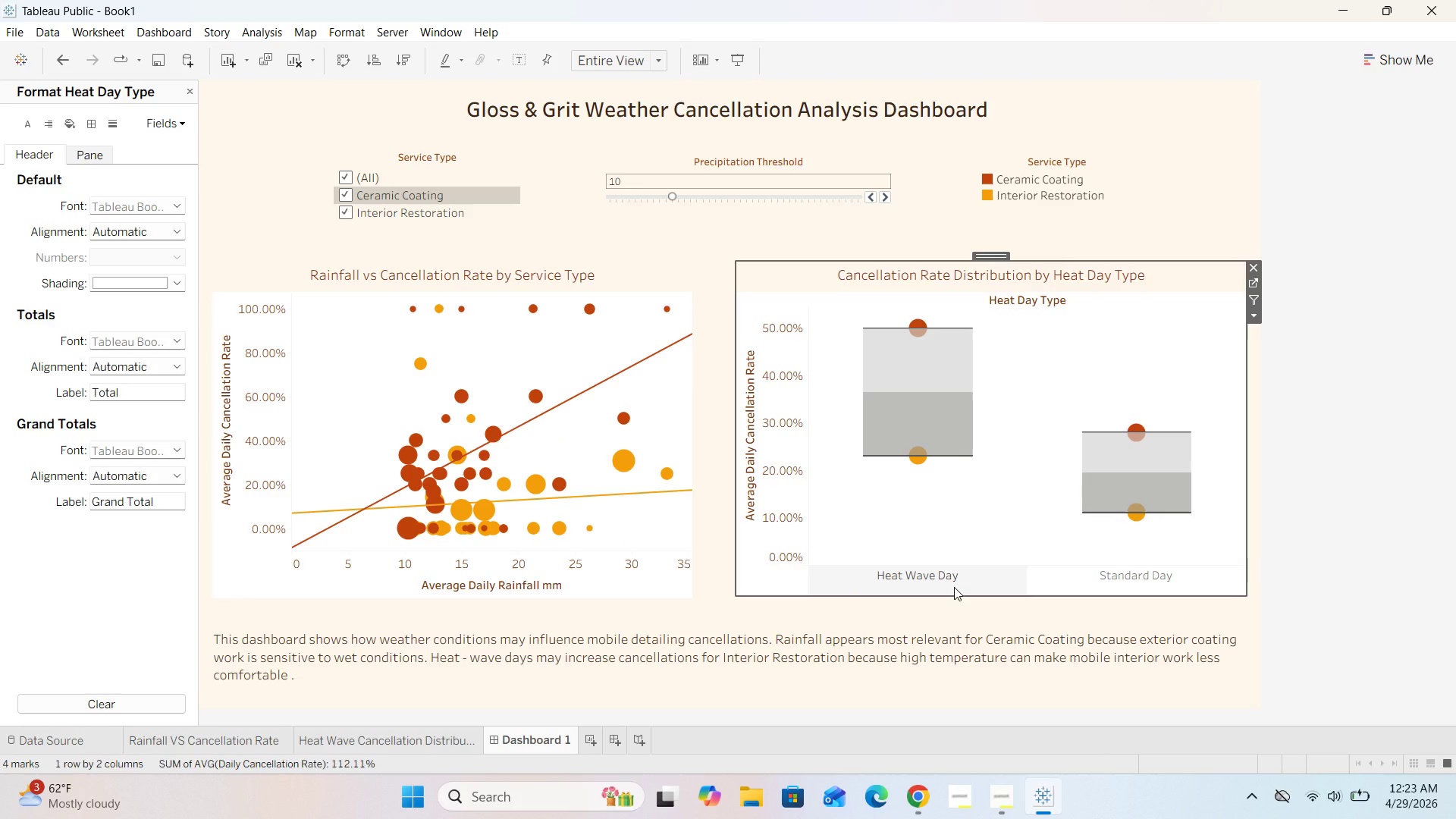 
right_click([954, 587])
 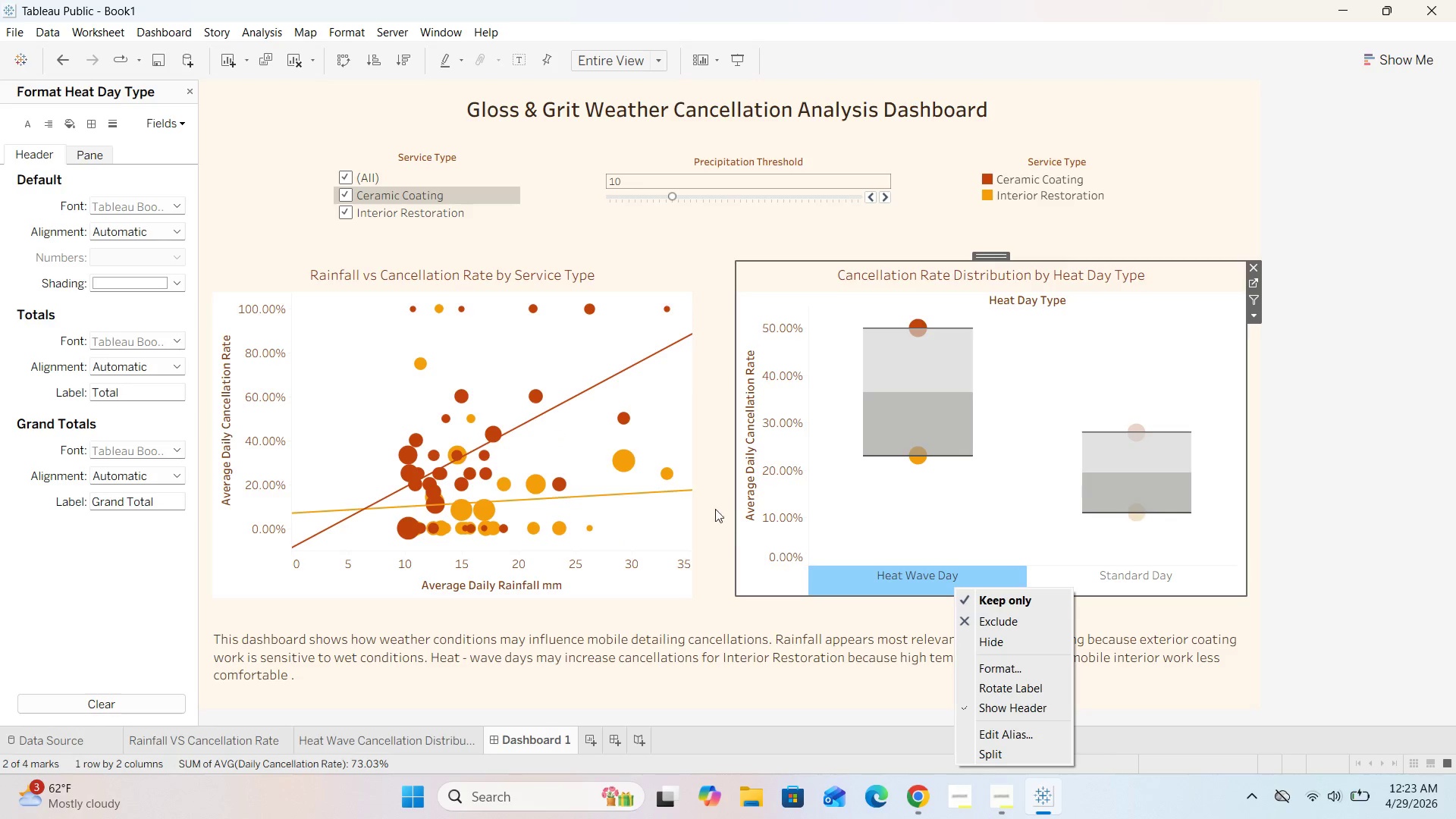 
left_click([747, 488])
 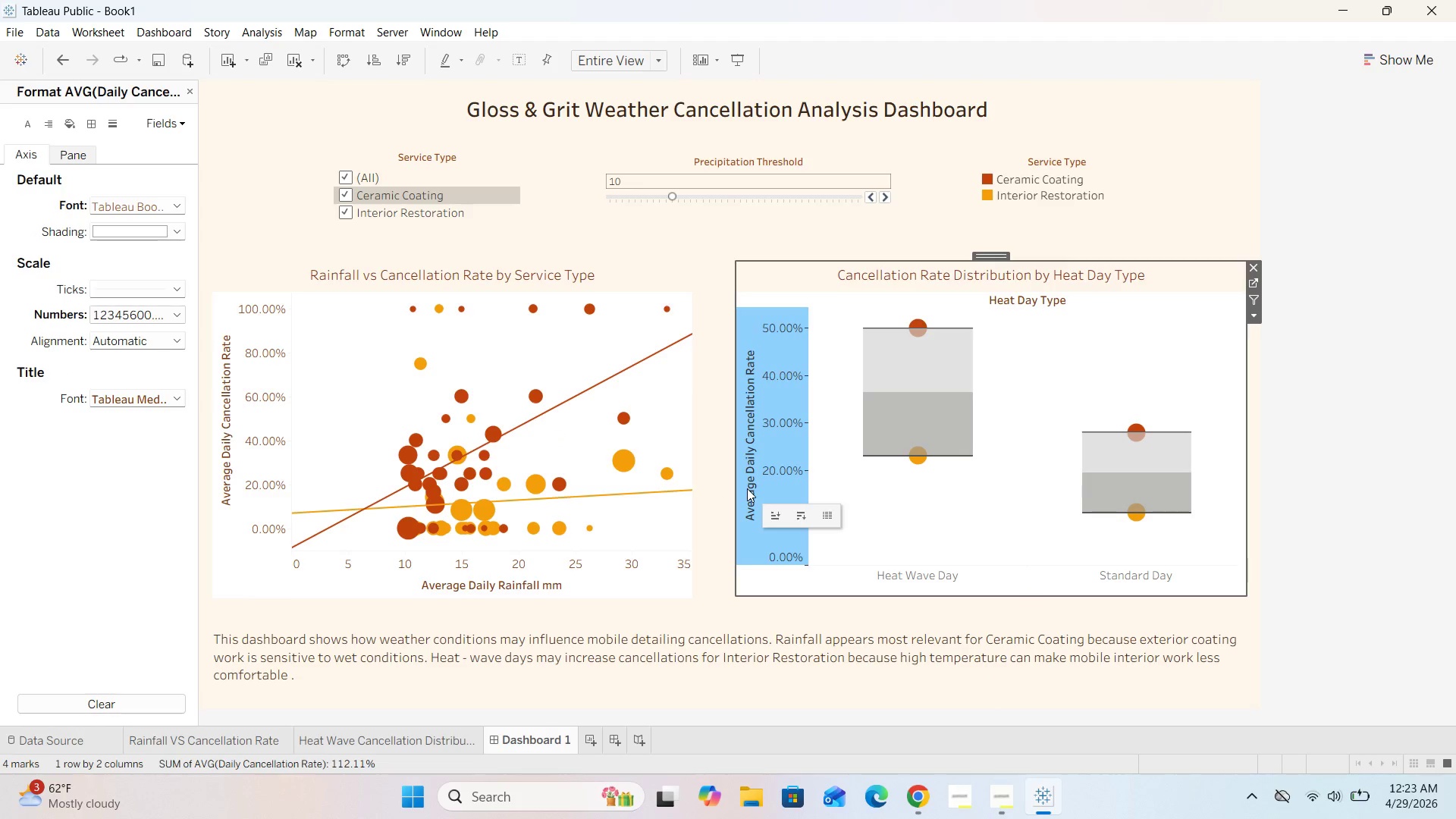 
right_click([747, 488])
 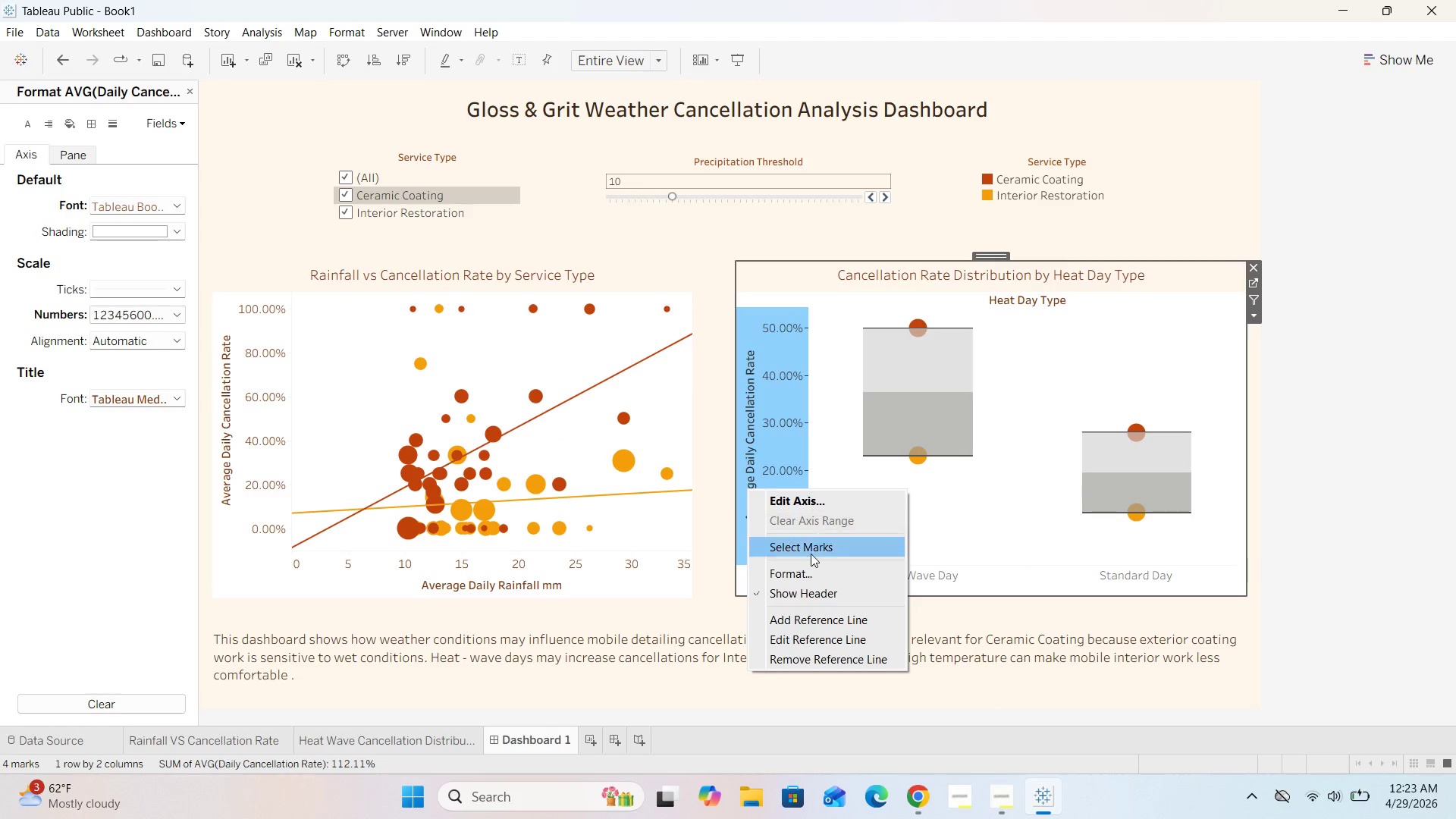 
left_click([804, 576])
 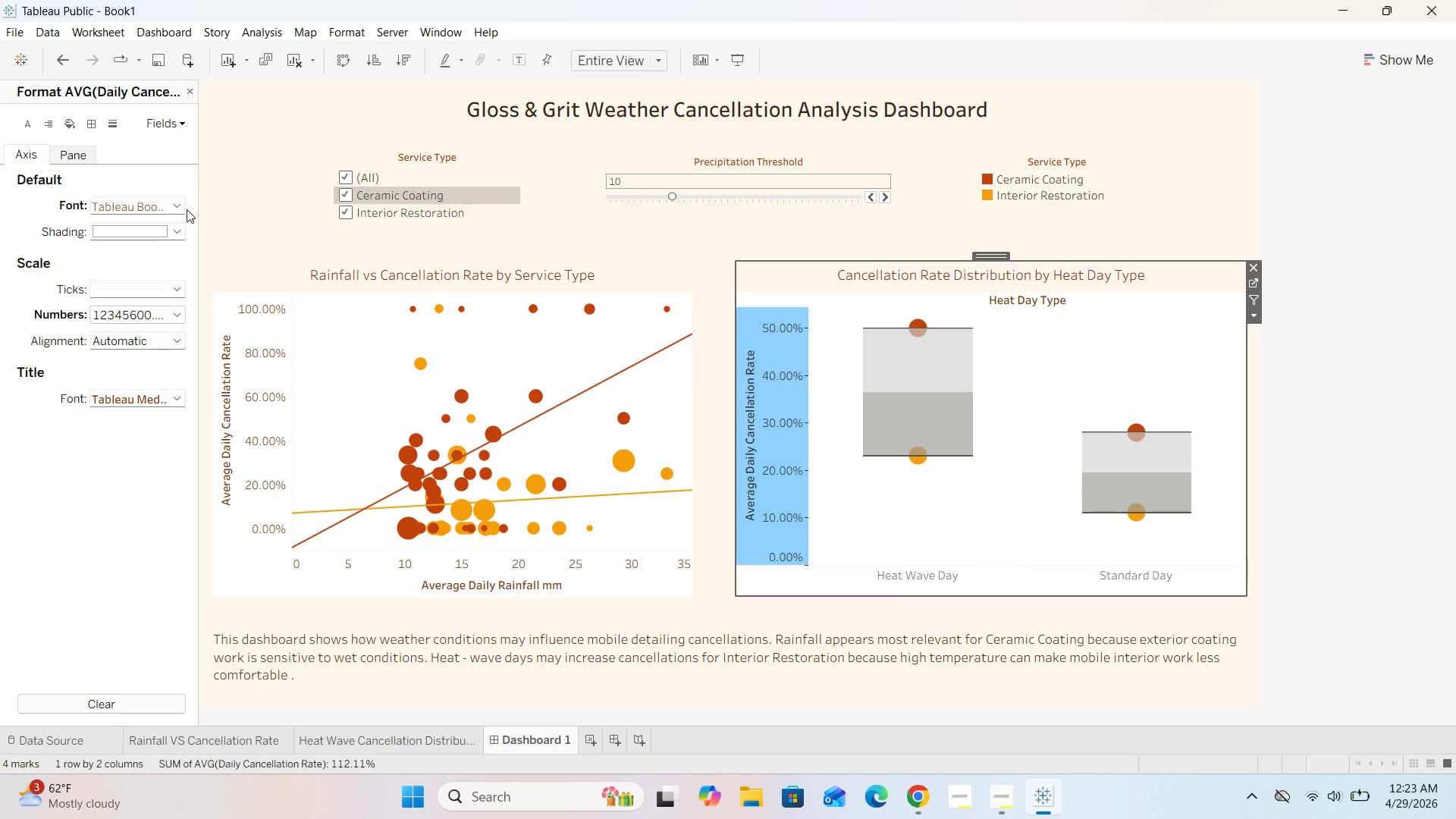 
left_click([177, 207])
 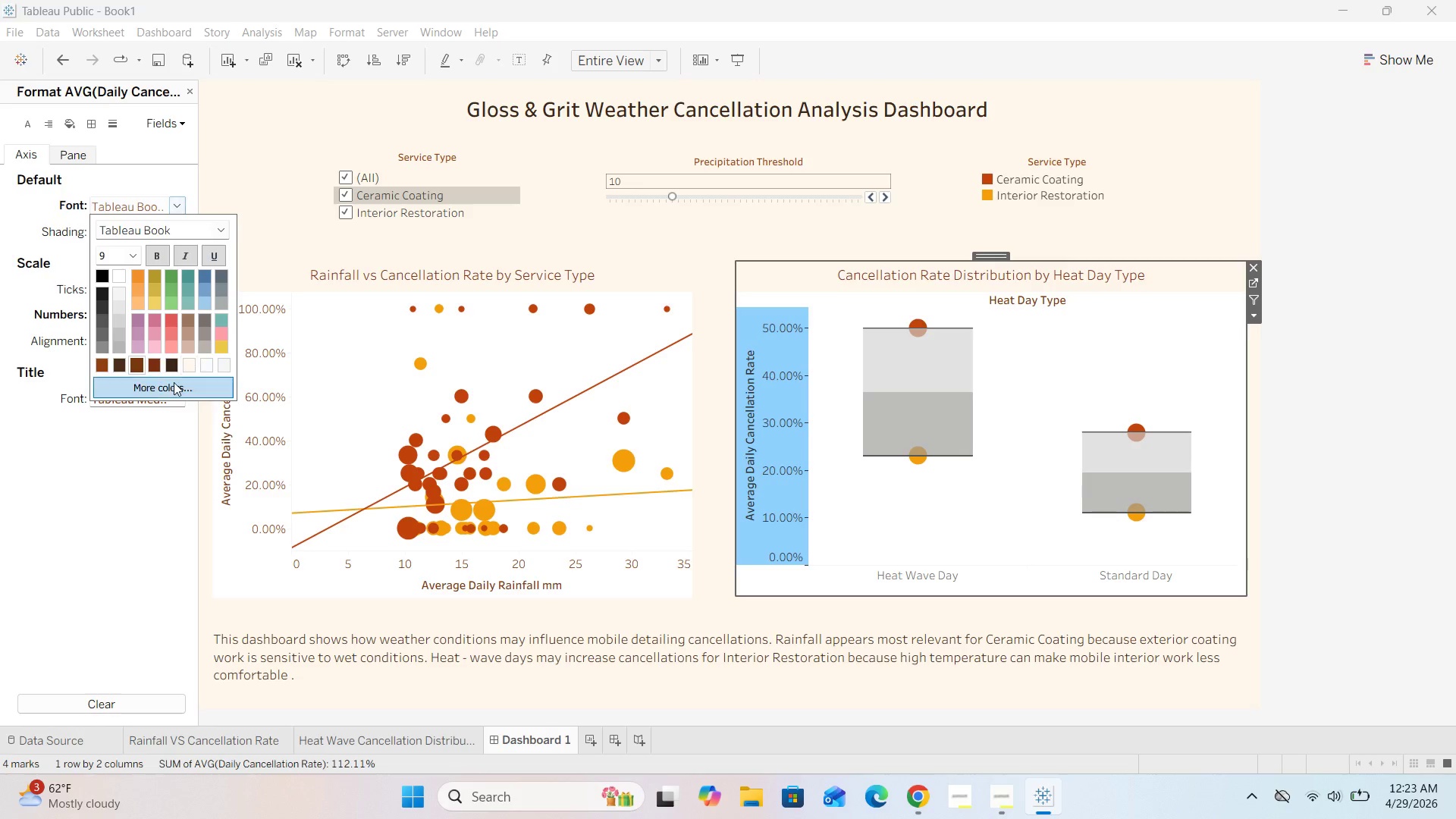 
left_click([172, 384])
 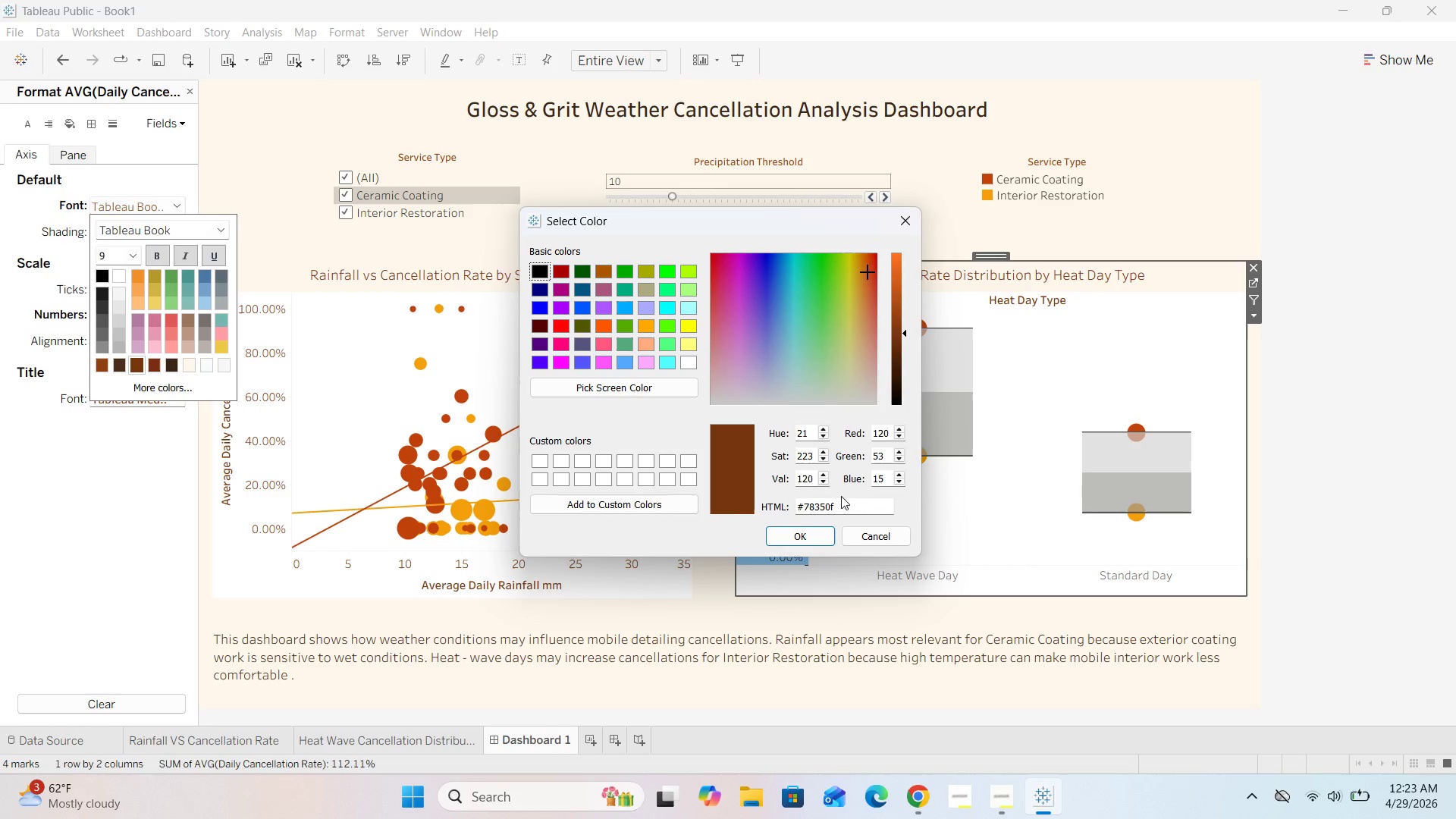 
left_click_drag(start_coordinate=[852, 504], to_coordinate=[758, 509])
 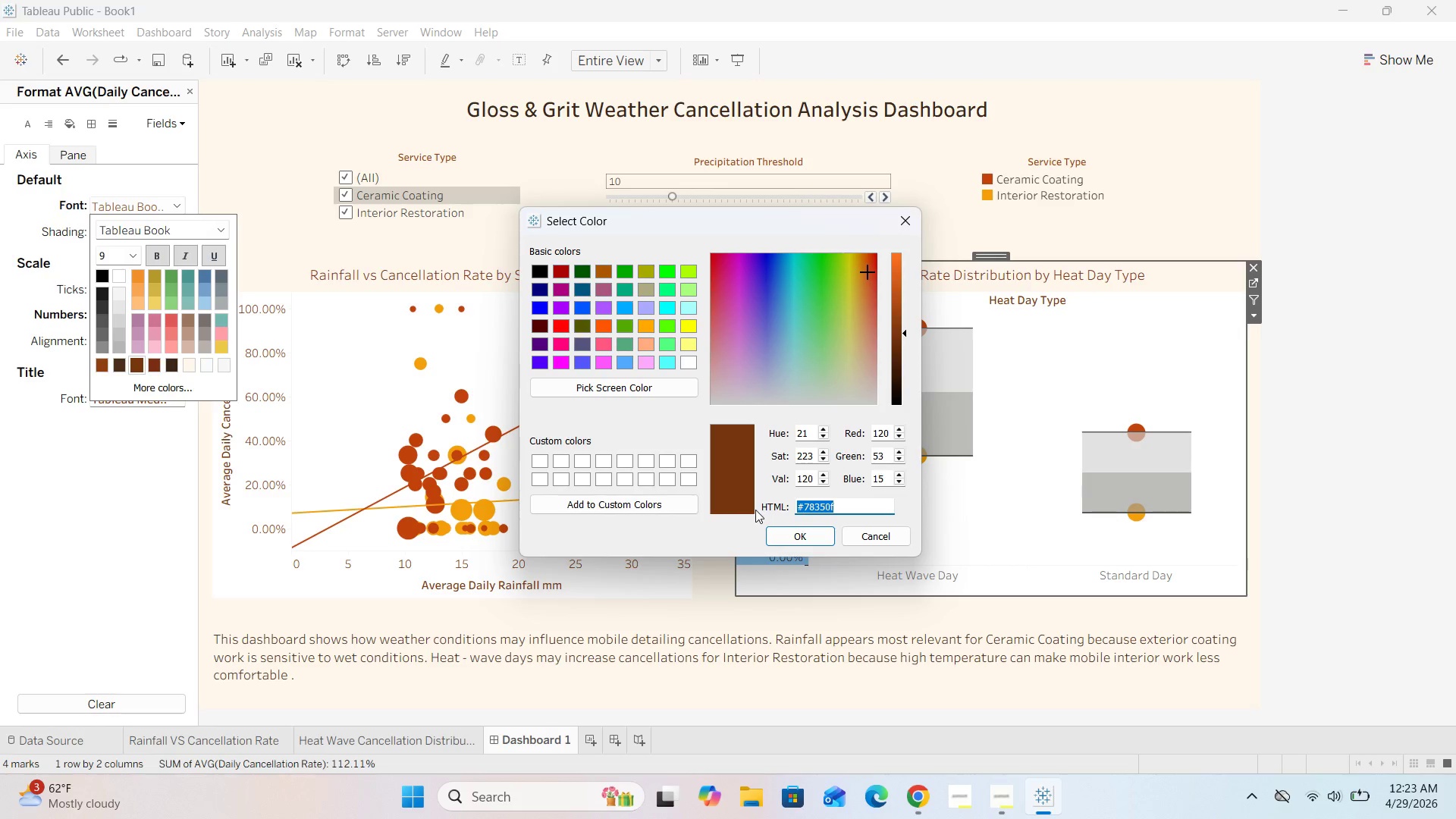 
key(Control+C)
 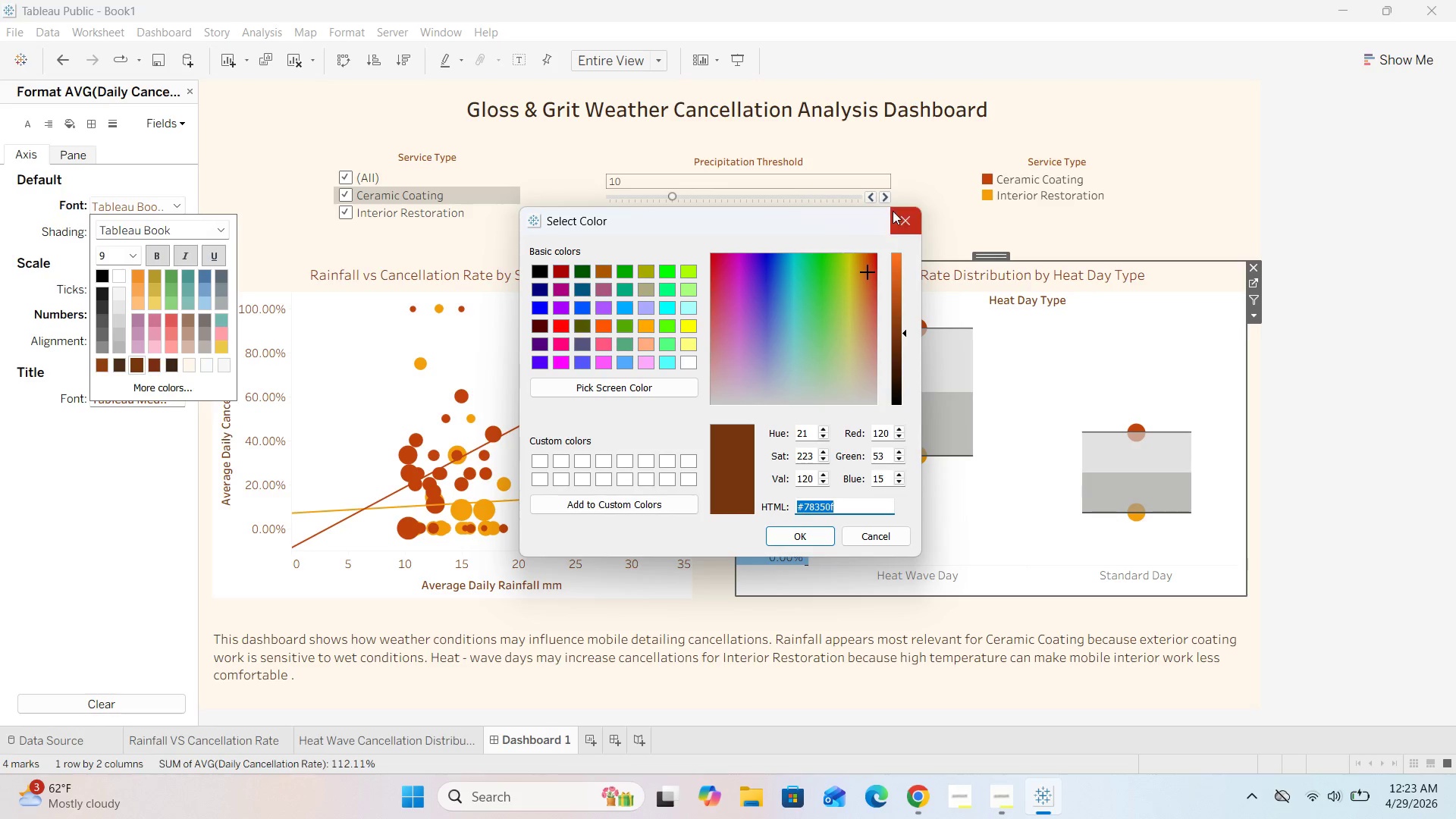 
left_click([898, 222])
 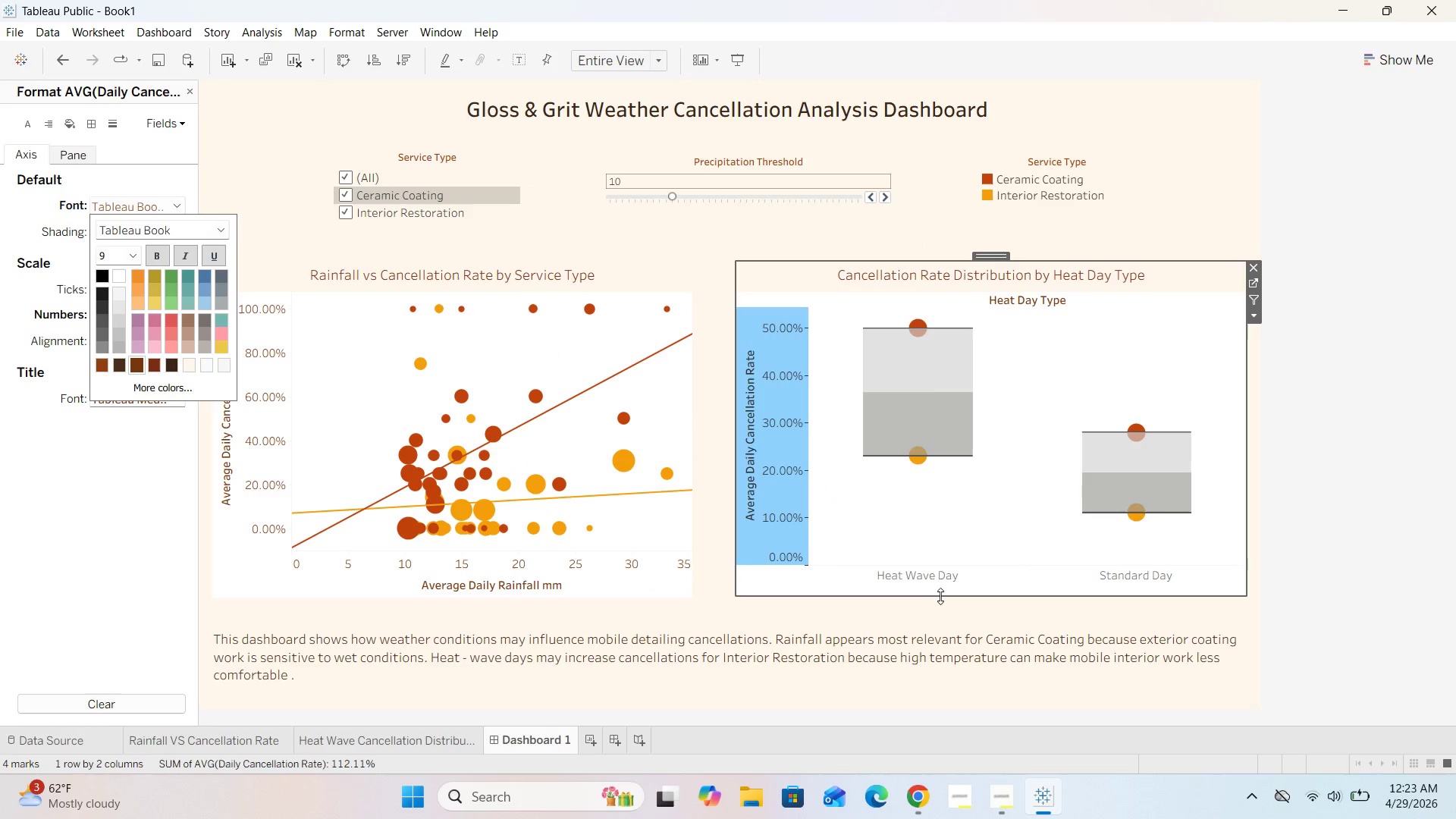 
left_click([925, 583])
 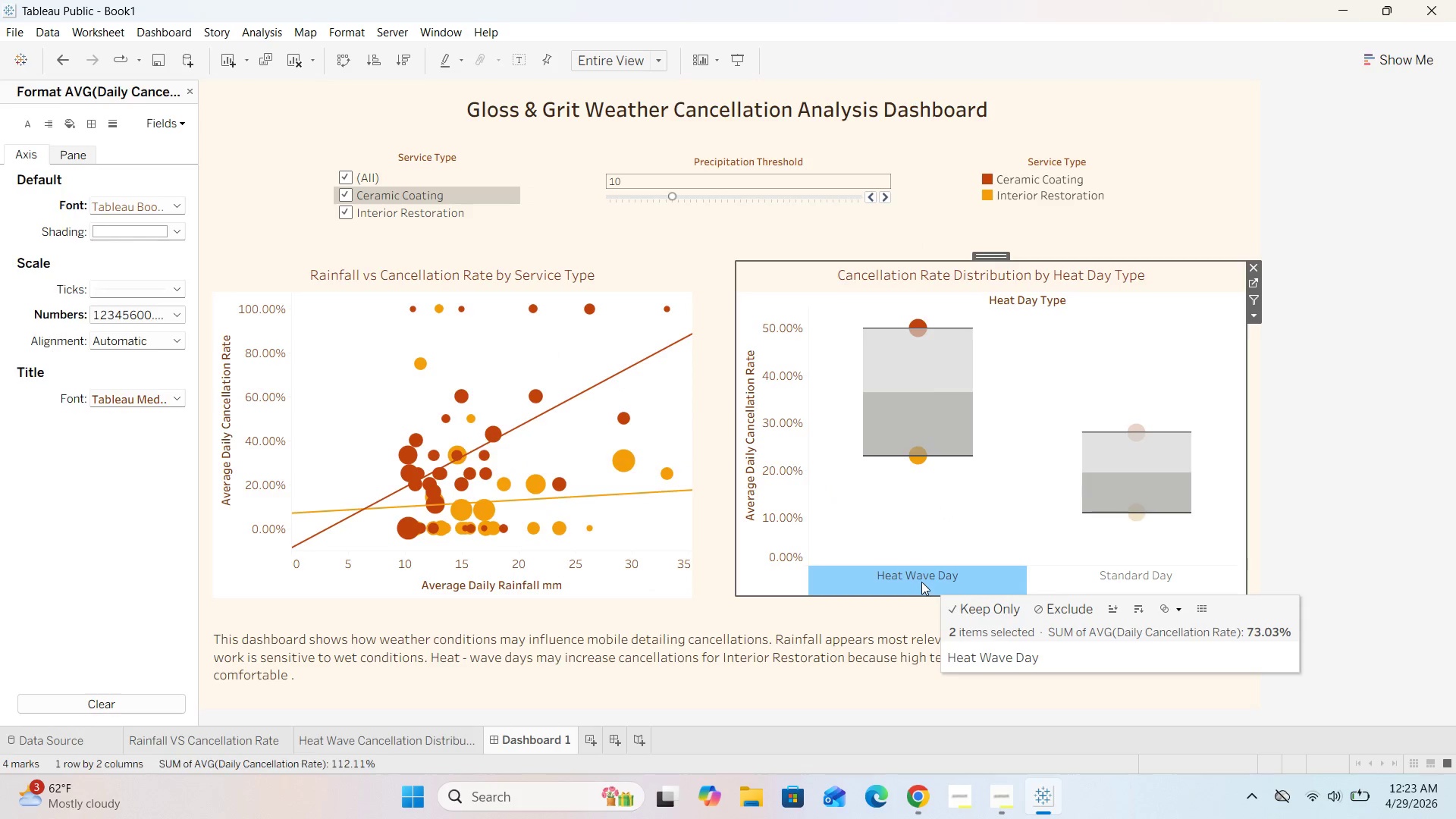 
right_click([921, 581])
 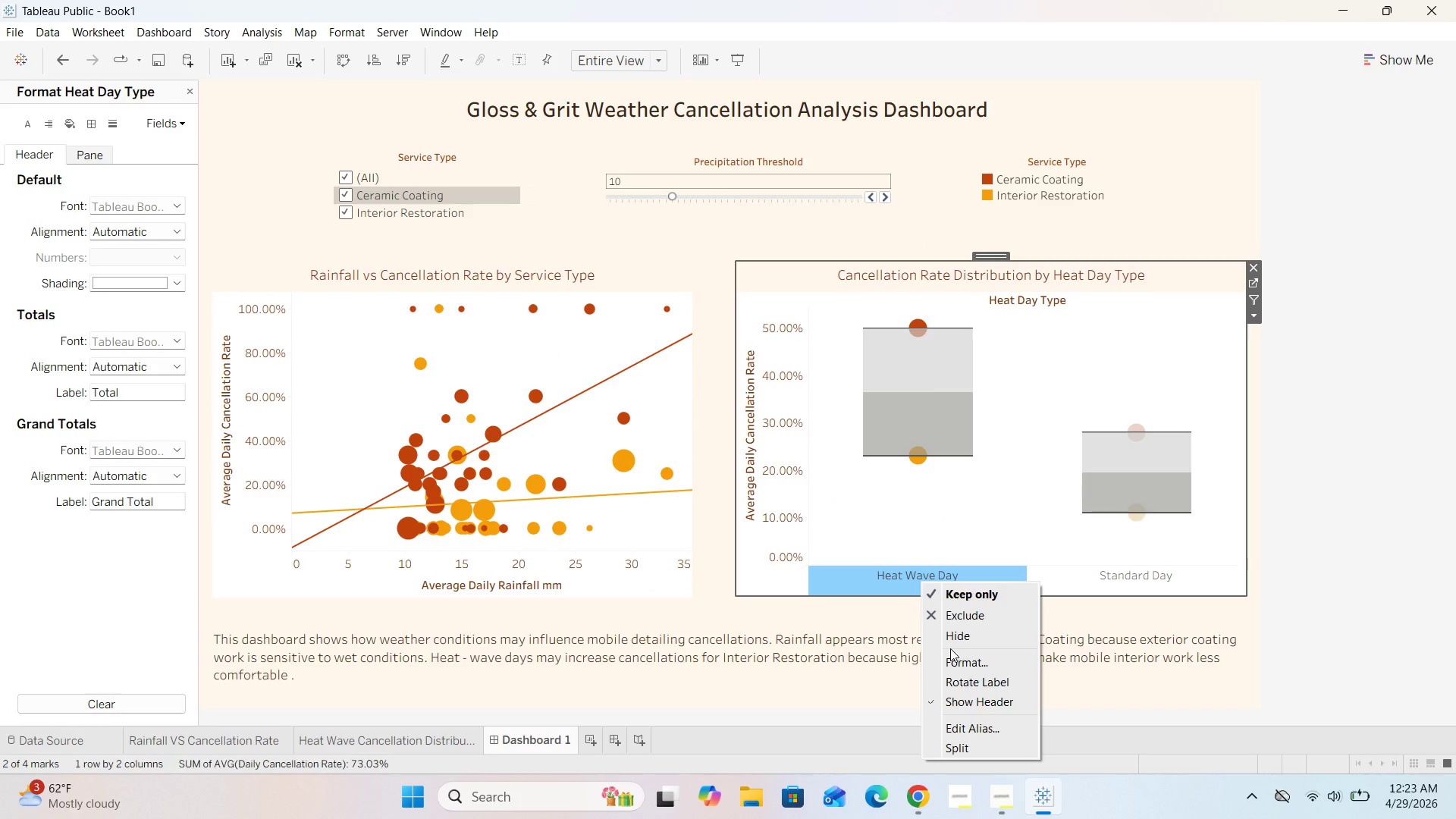 
left_click([953, 657])
 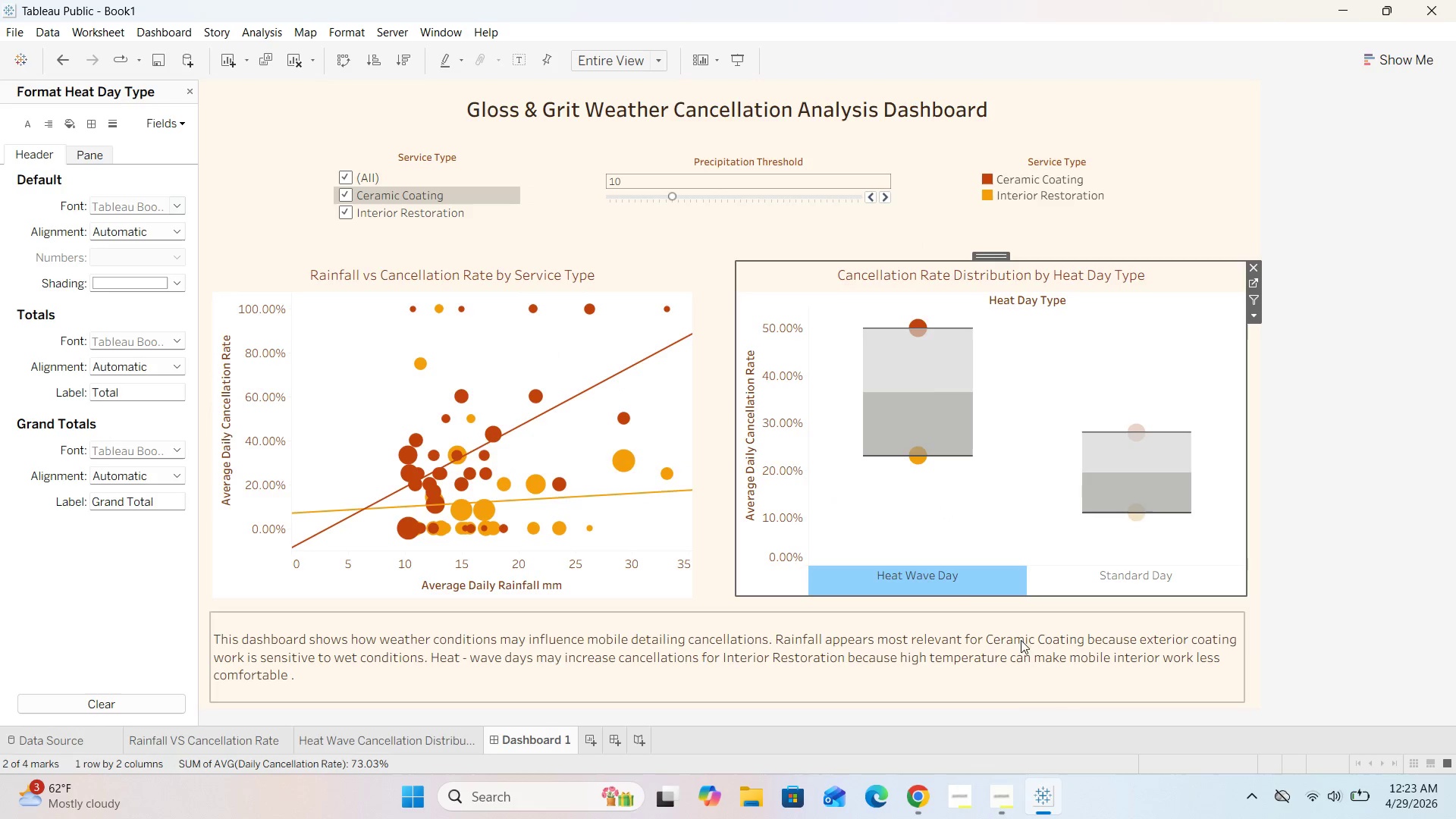 
double_click([962, 586])
 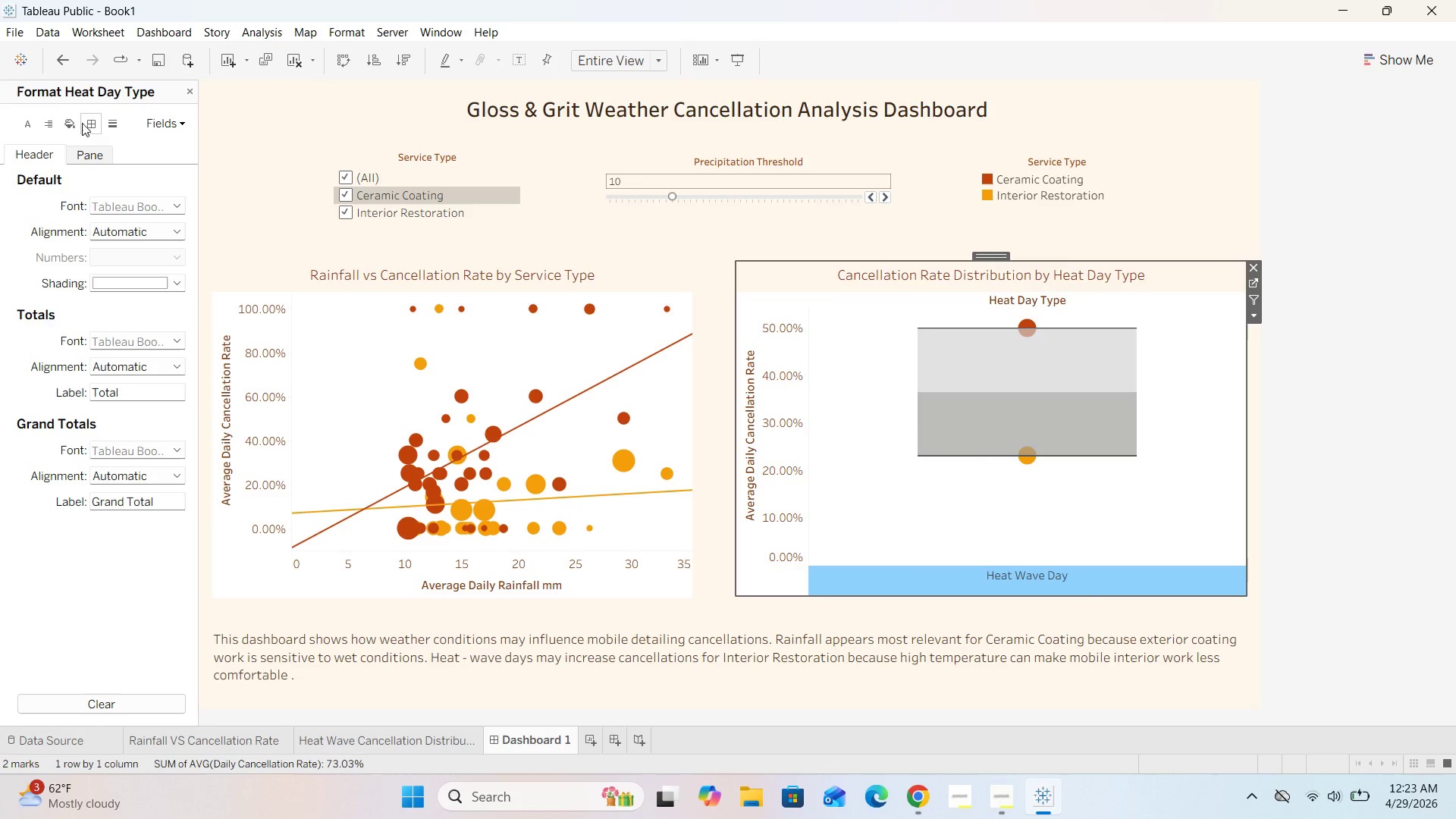 
left_click([56, 55])
 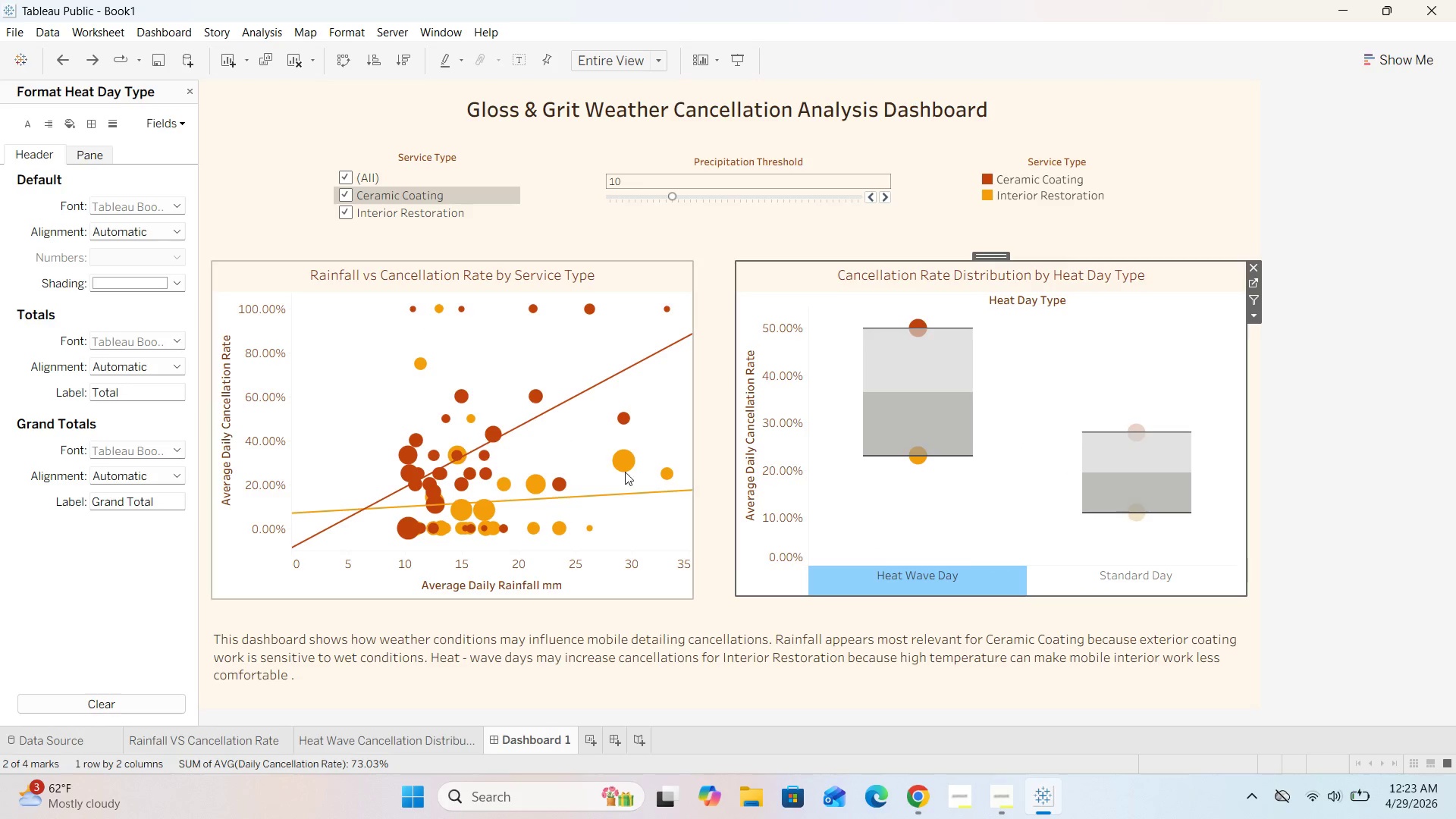 
mouse_move([865, 585])
 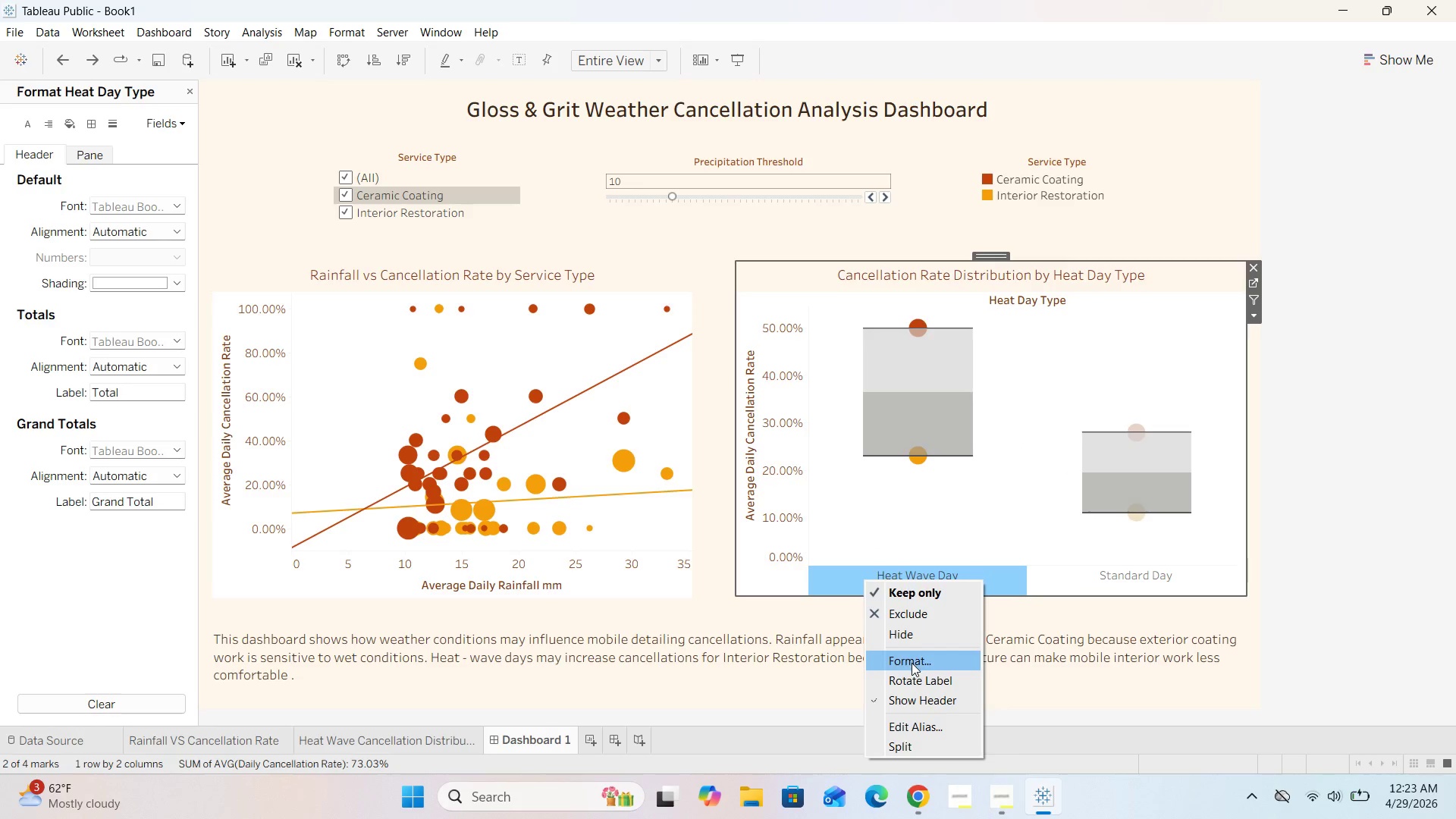 
left_click([912, 663])
 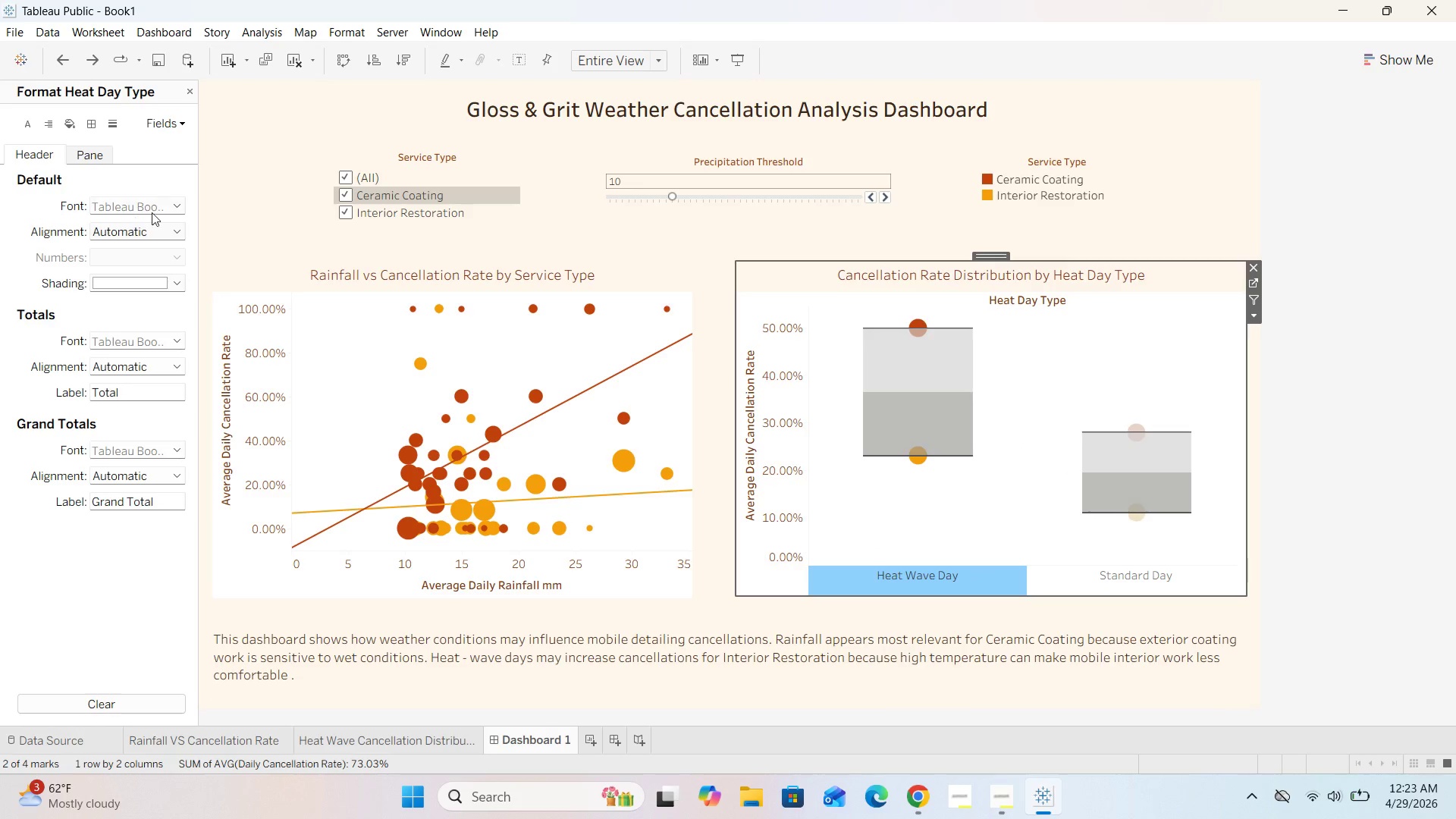 
left_click([168, 202])
 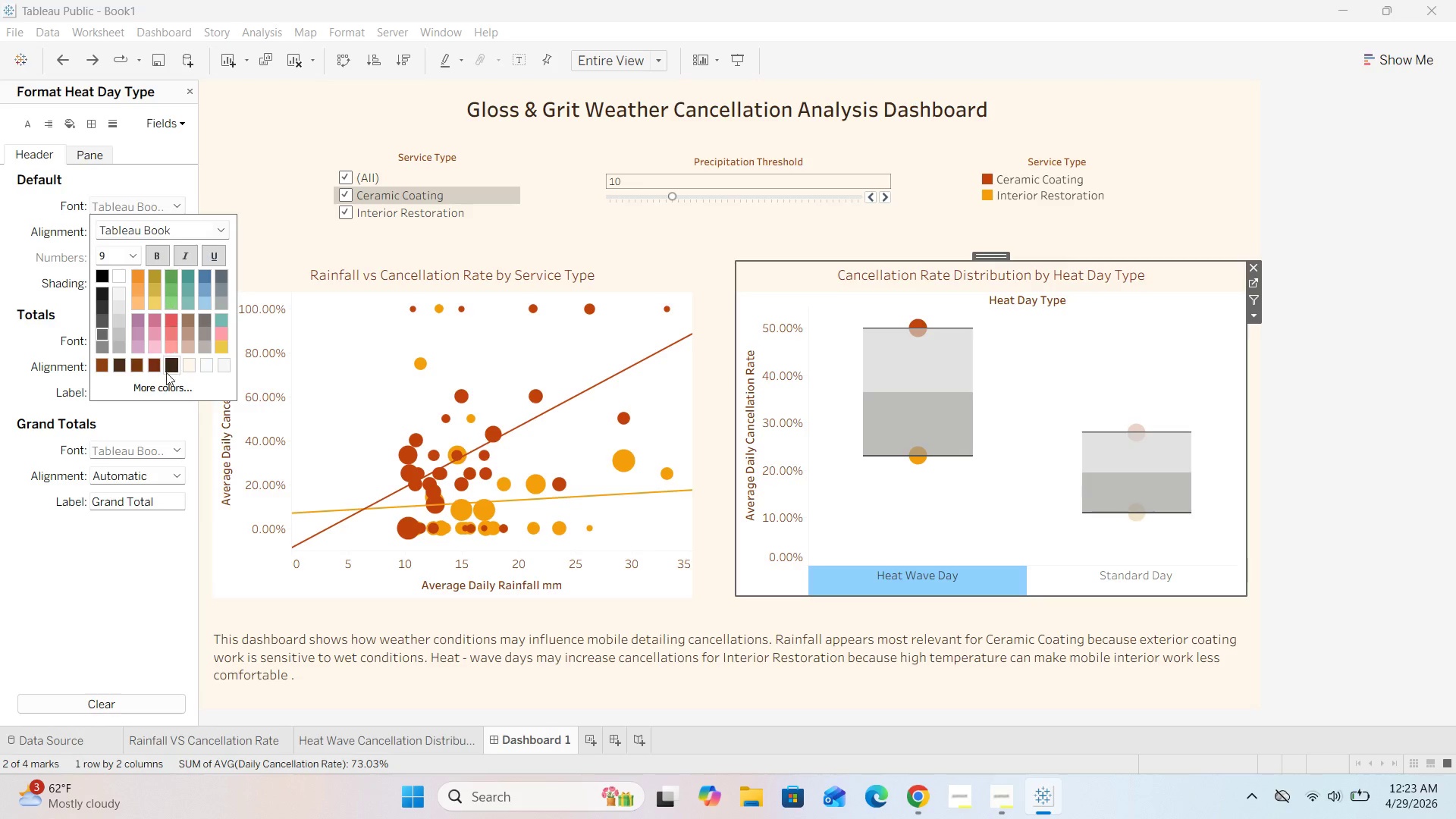 
left_click([164, 386])
 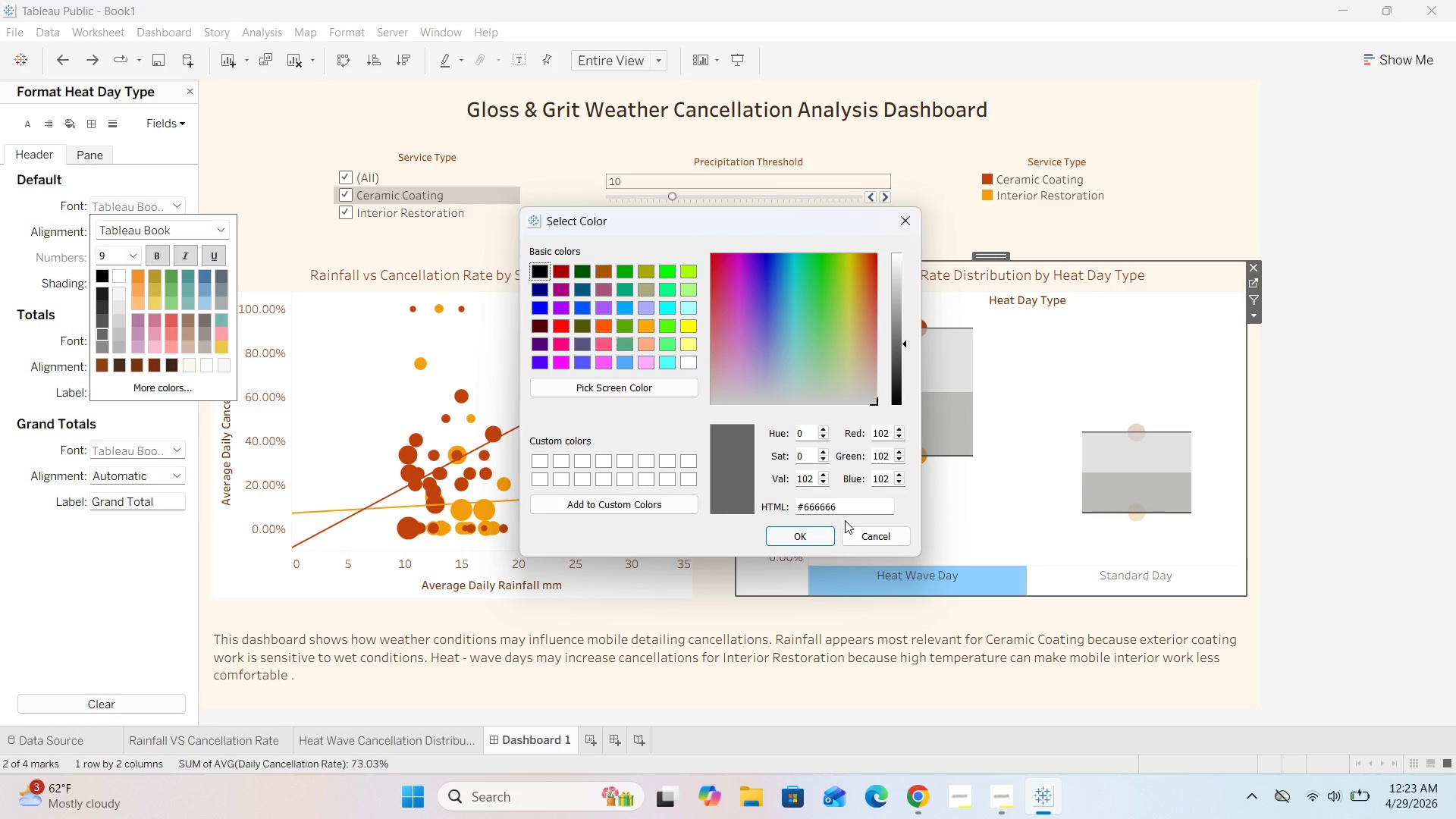 
left_click_drag(start_coordinate=[849, 504], to_coordinate=[785, 503])
 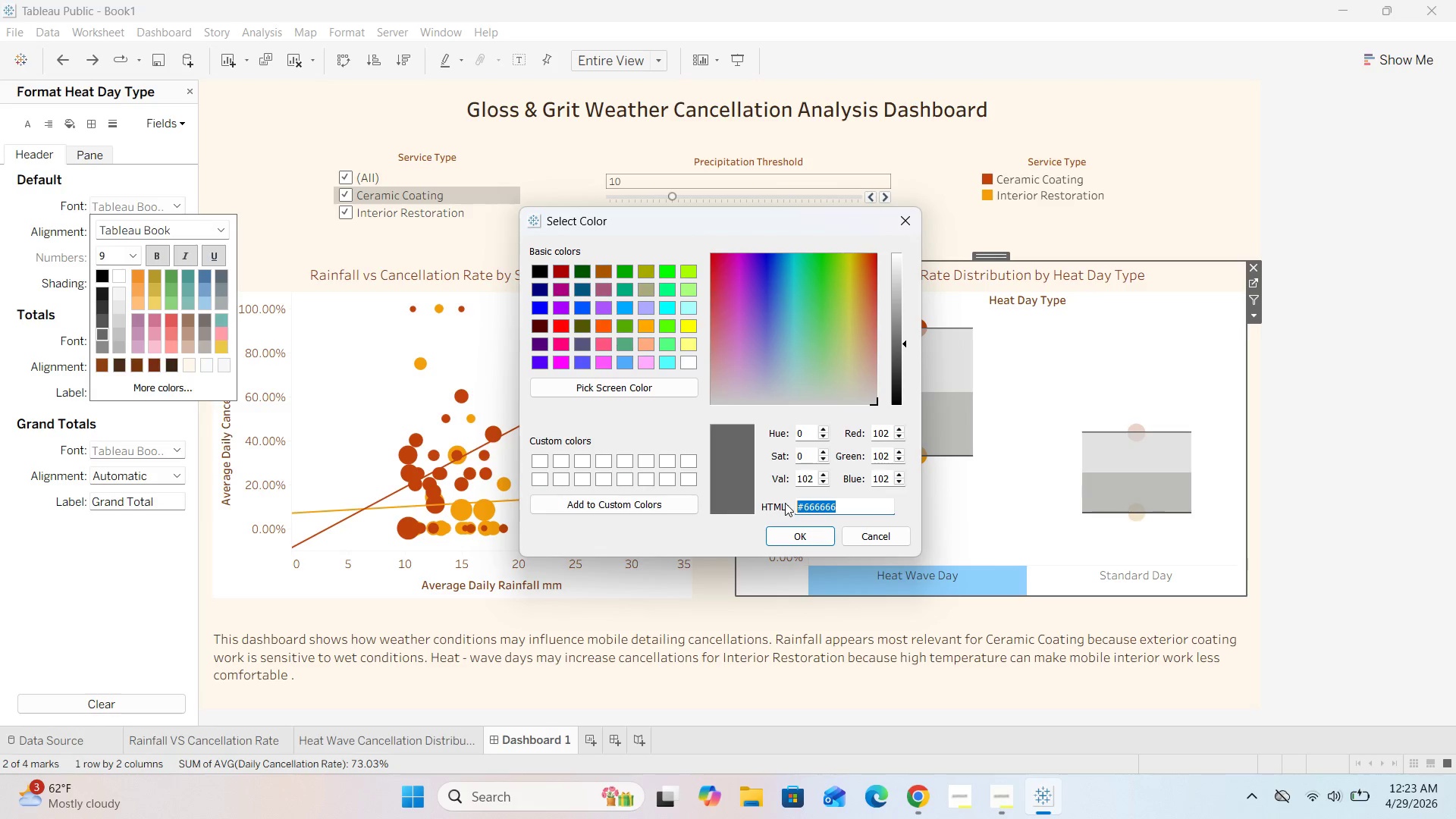 
key(Control+V)
 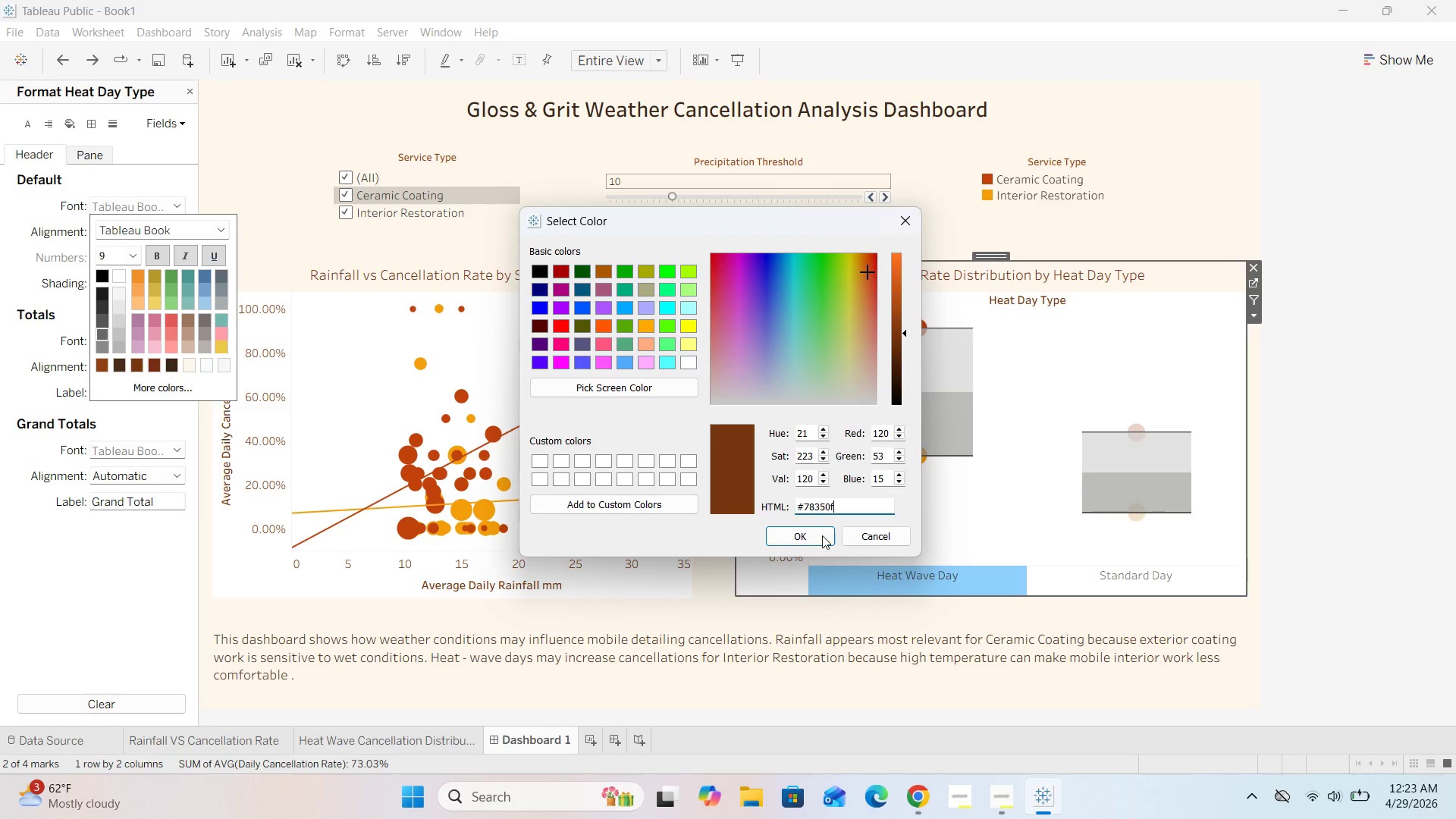 
left_click([809, 535])
 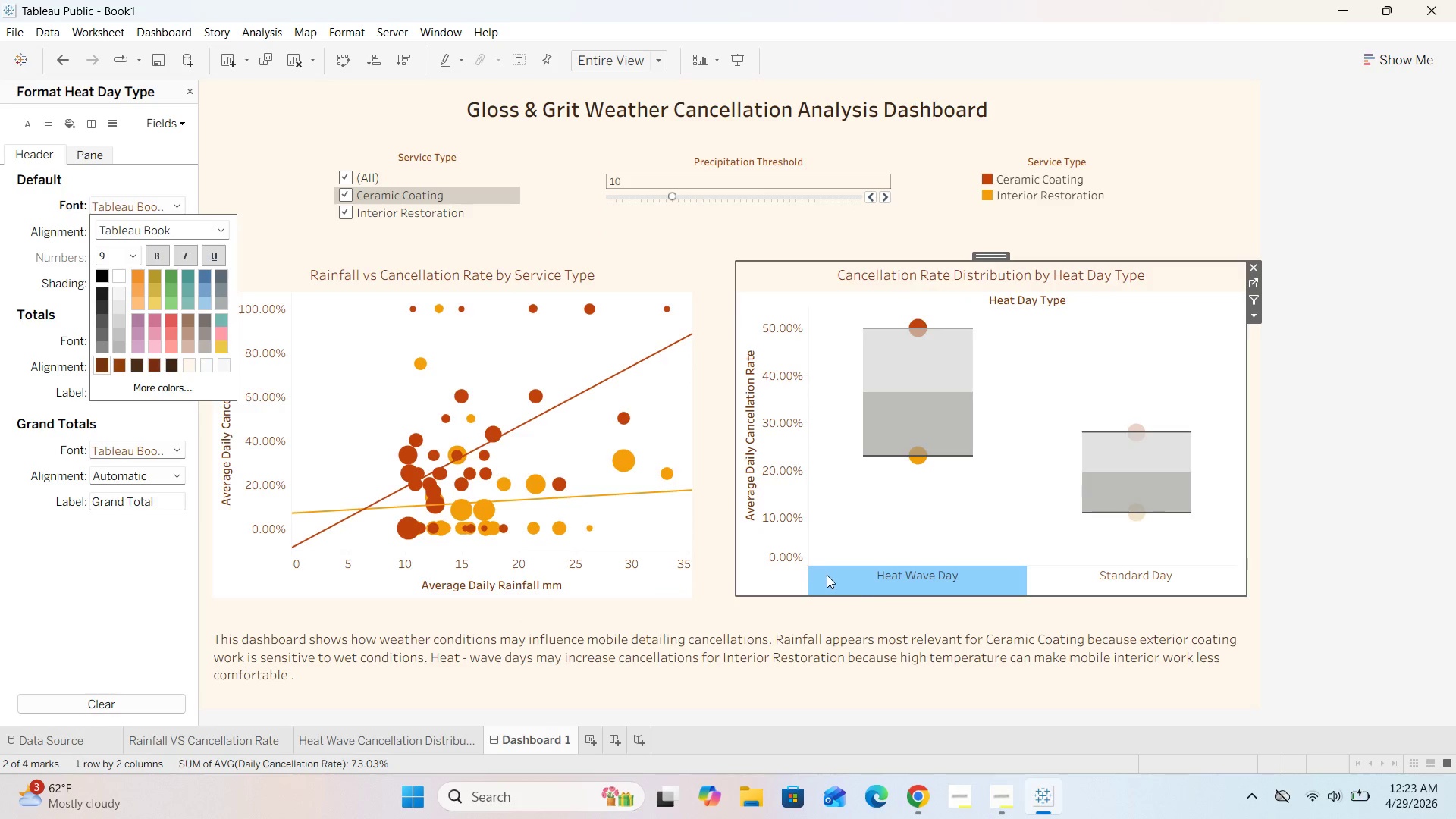 
left_click([827, 579])
 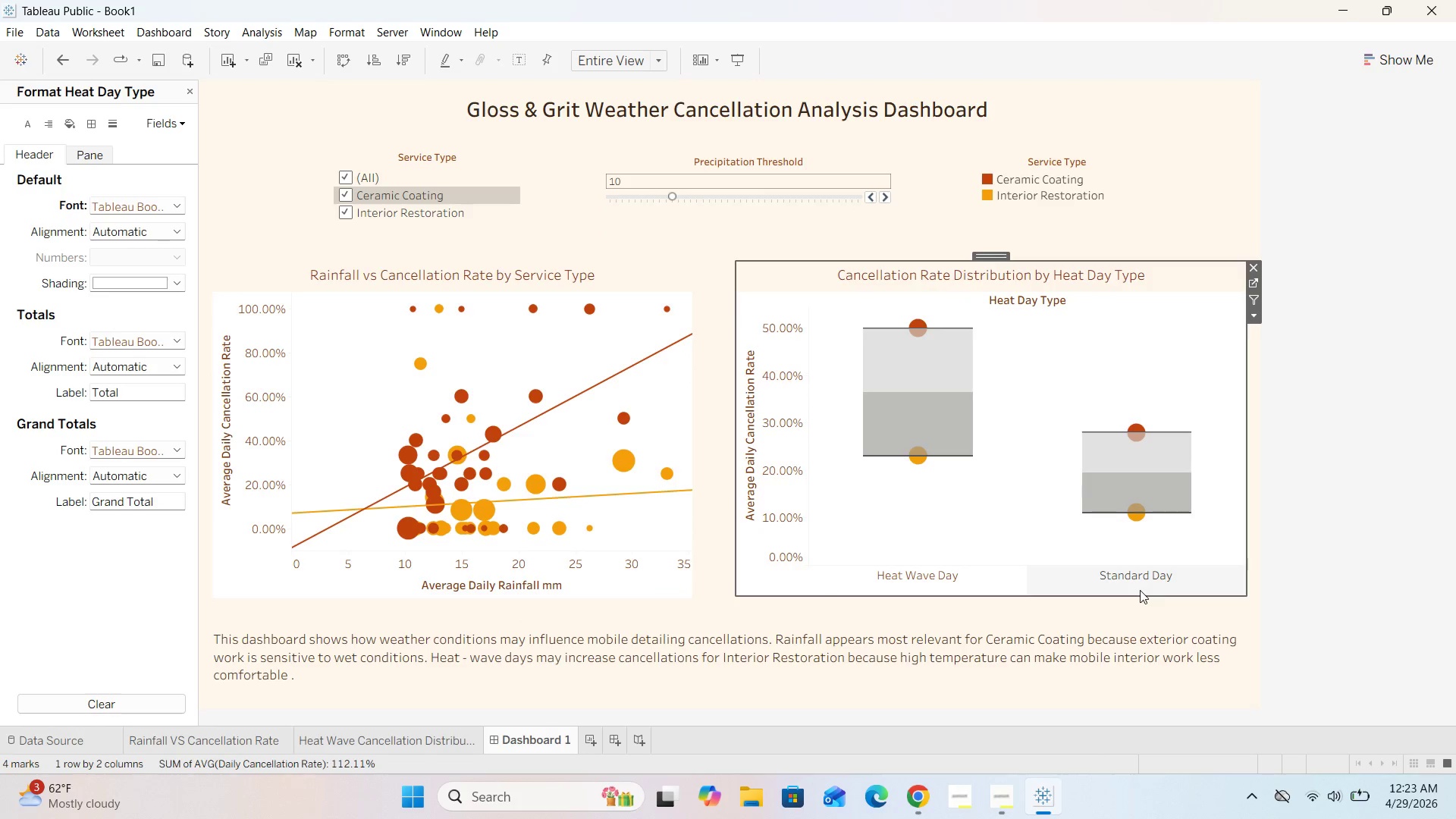 
left_click([1140, 590])
 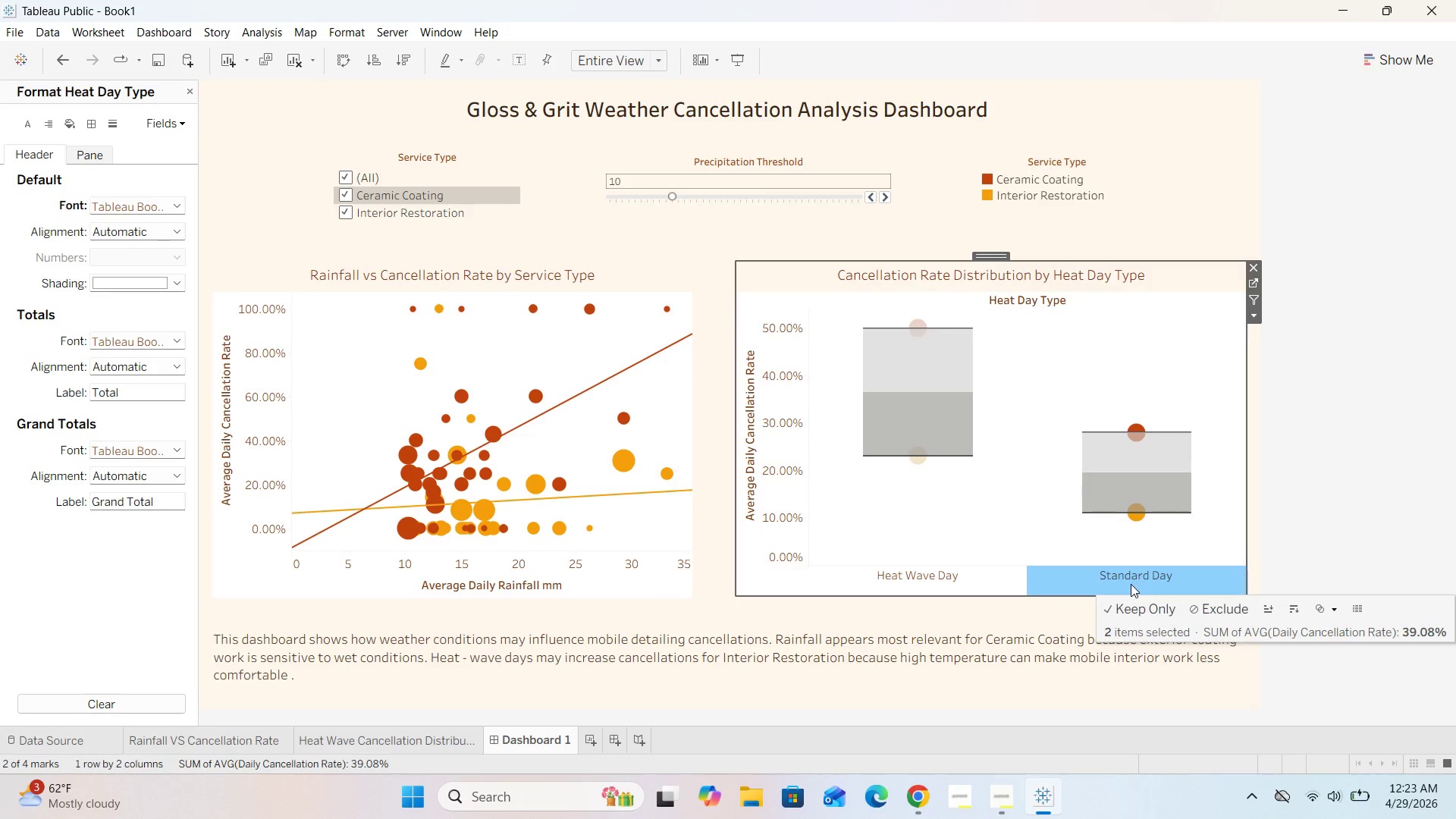 
right_click([1131, 584])
 